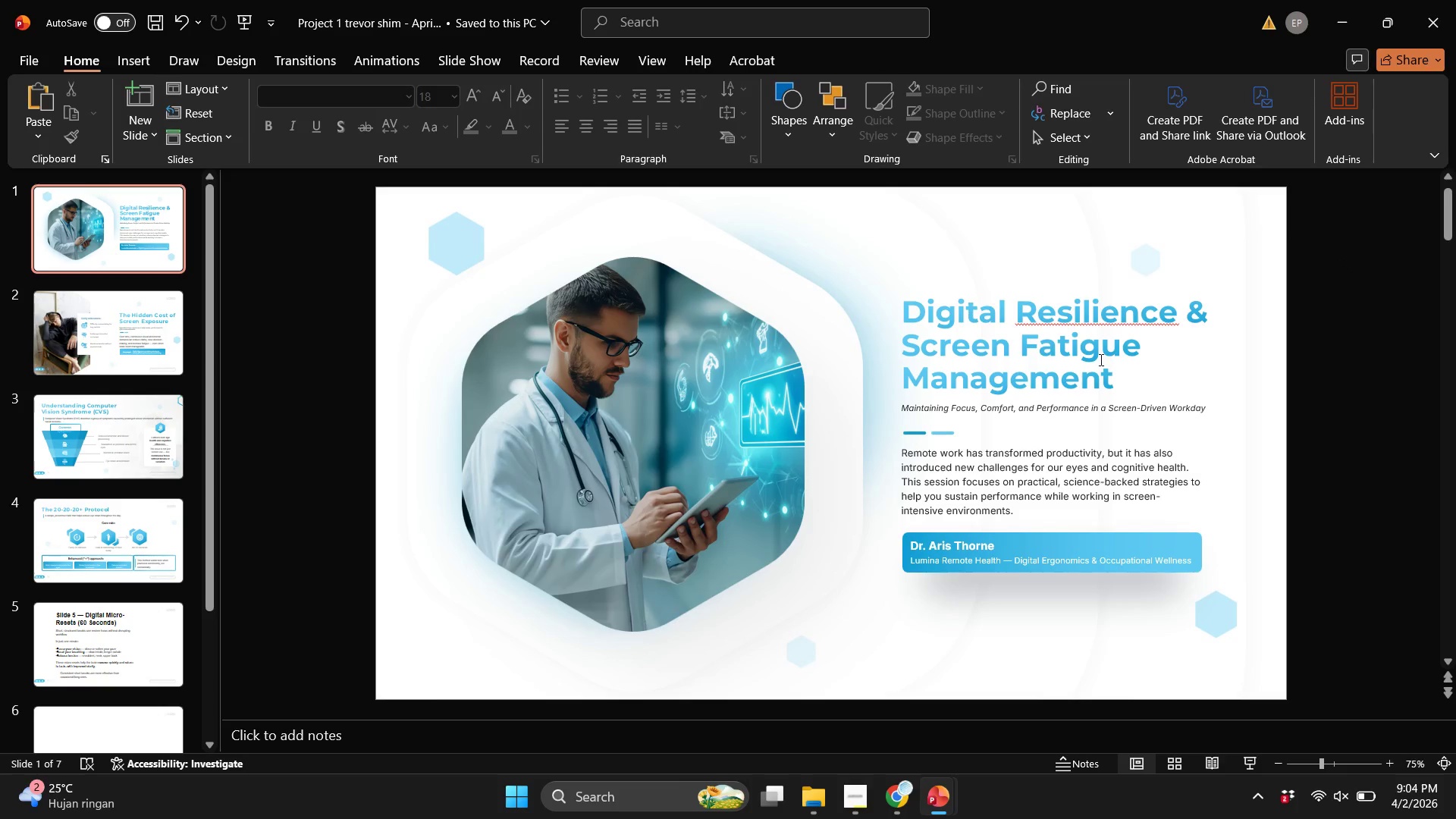 
left_click_drag(start_coordinate=[1100, 359], to_coordinate=[1069, 410])
 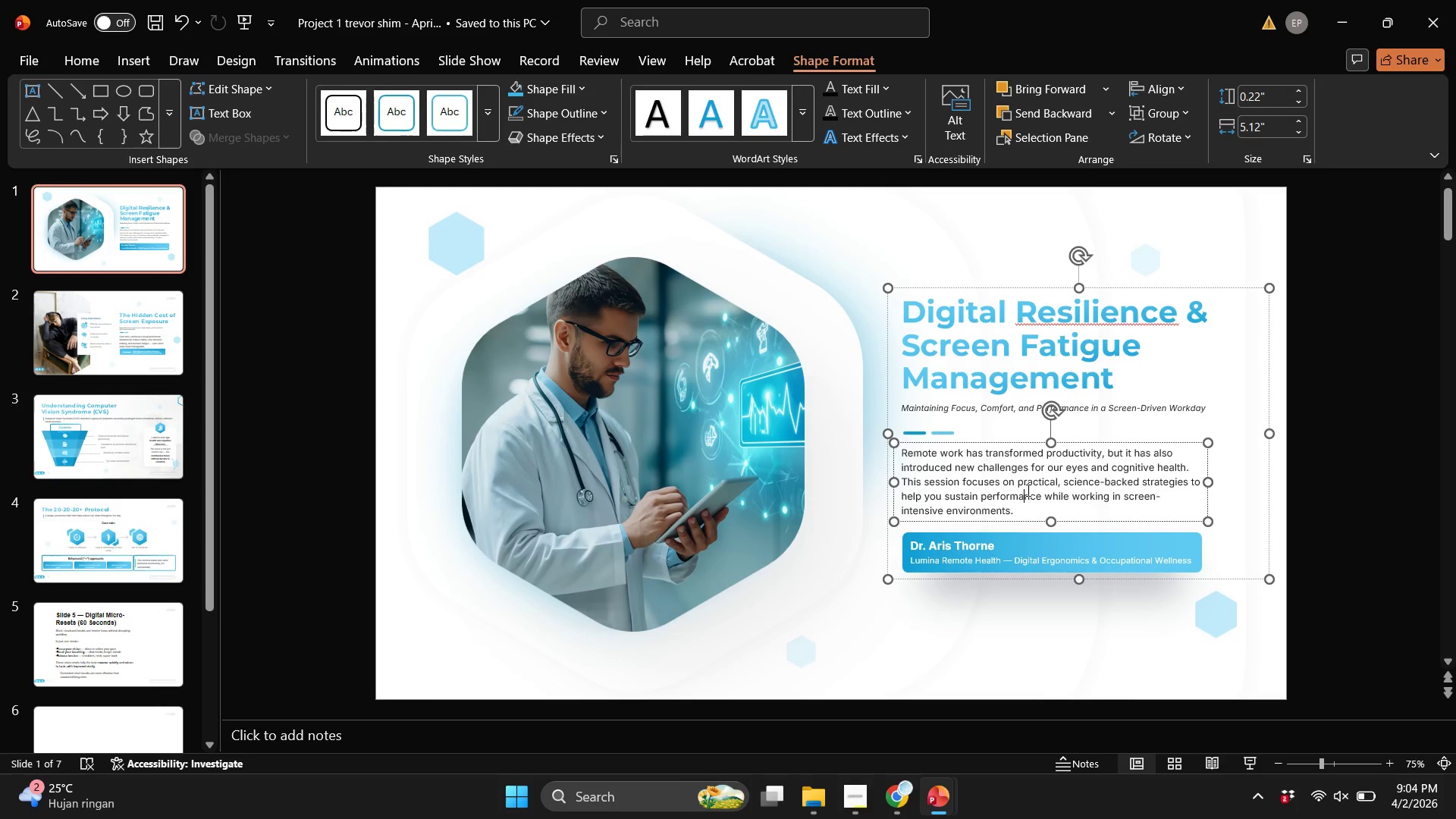 
double_click([1027, 490])
 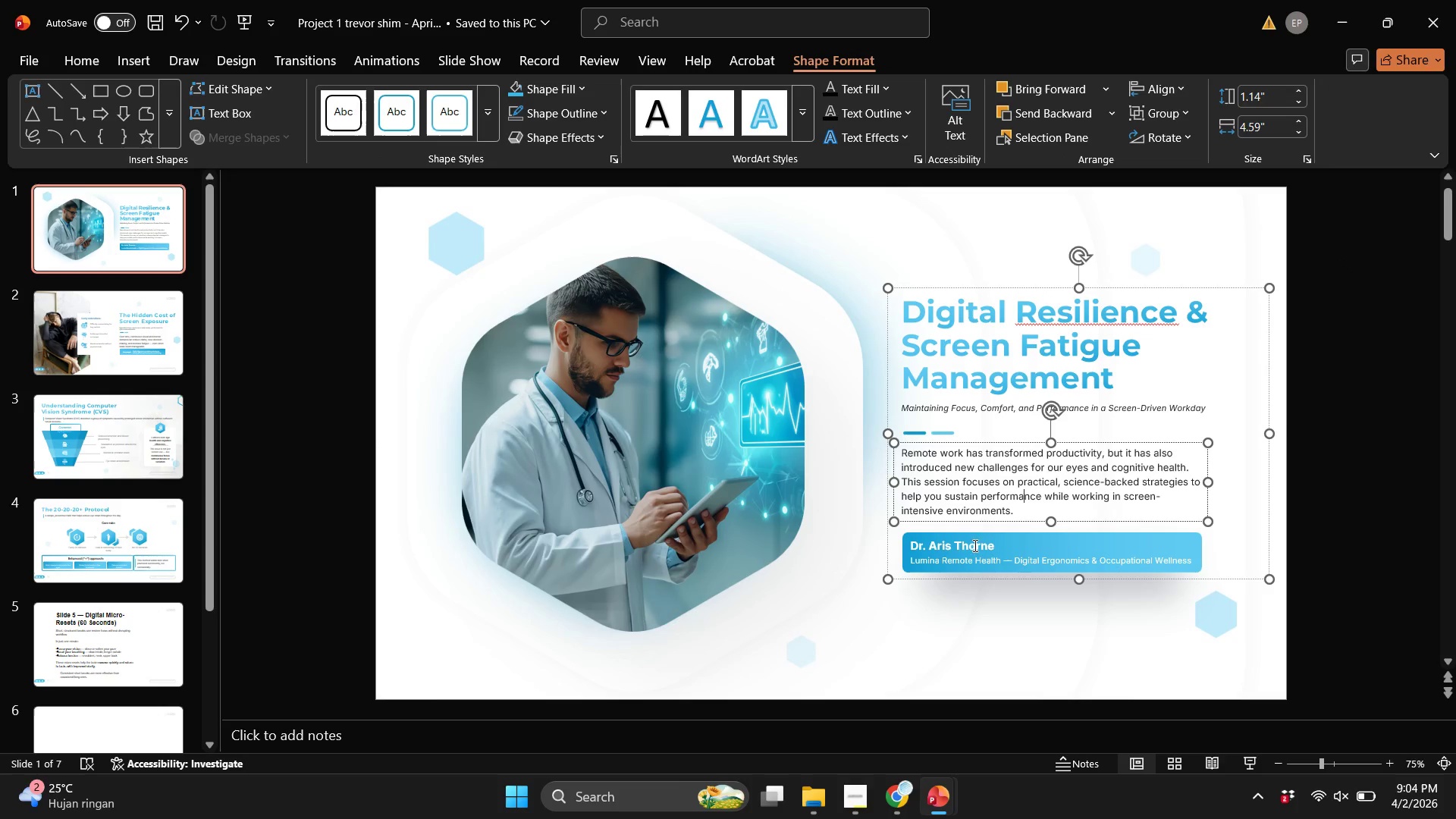 
left_click([972, 551])
 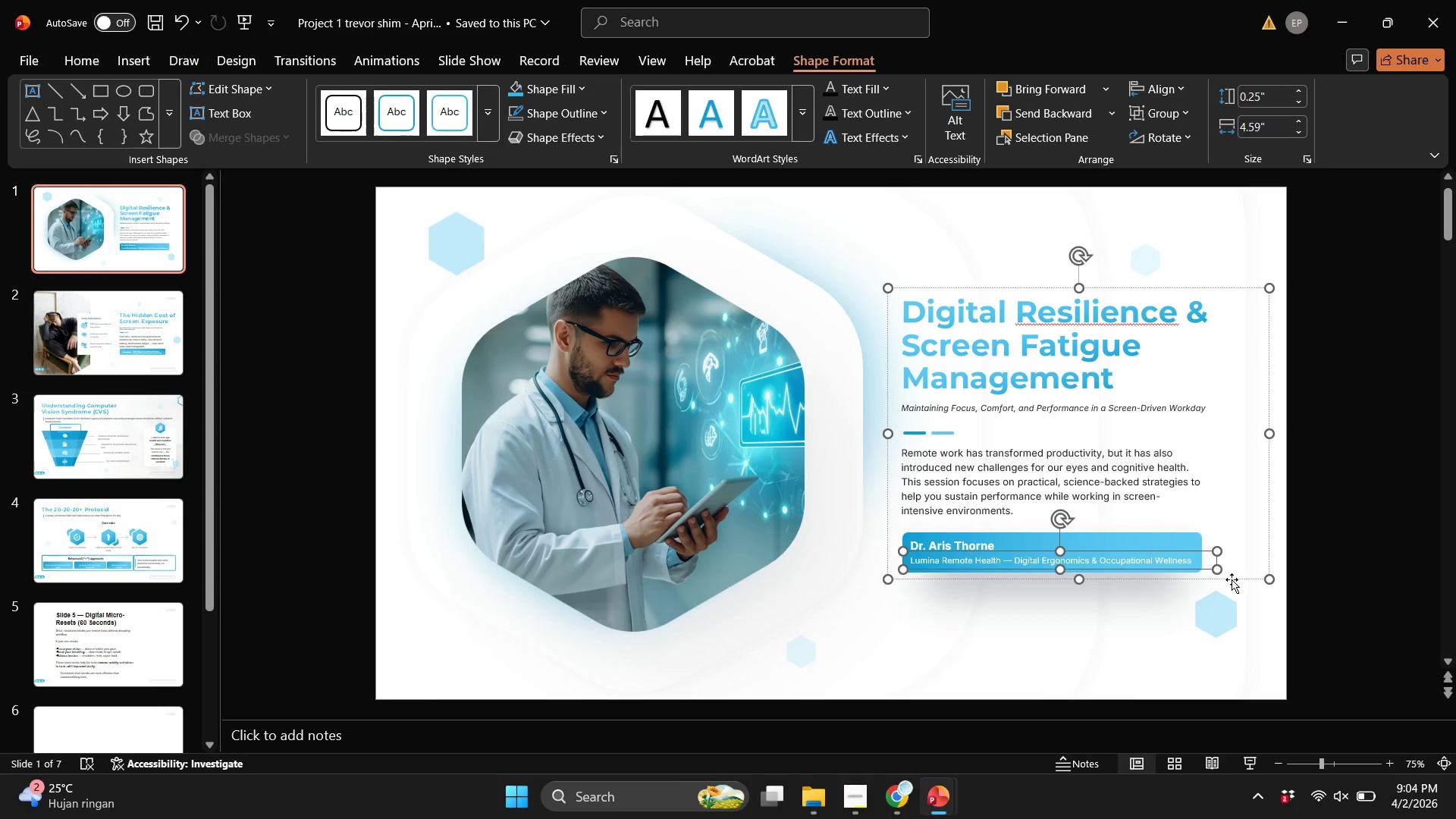 
hold_key(key=ControlLeft, duration=0.36)
scroll: coordinate [1236, 565], scroll_direction: up, amount: 3.0
 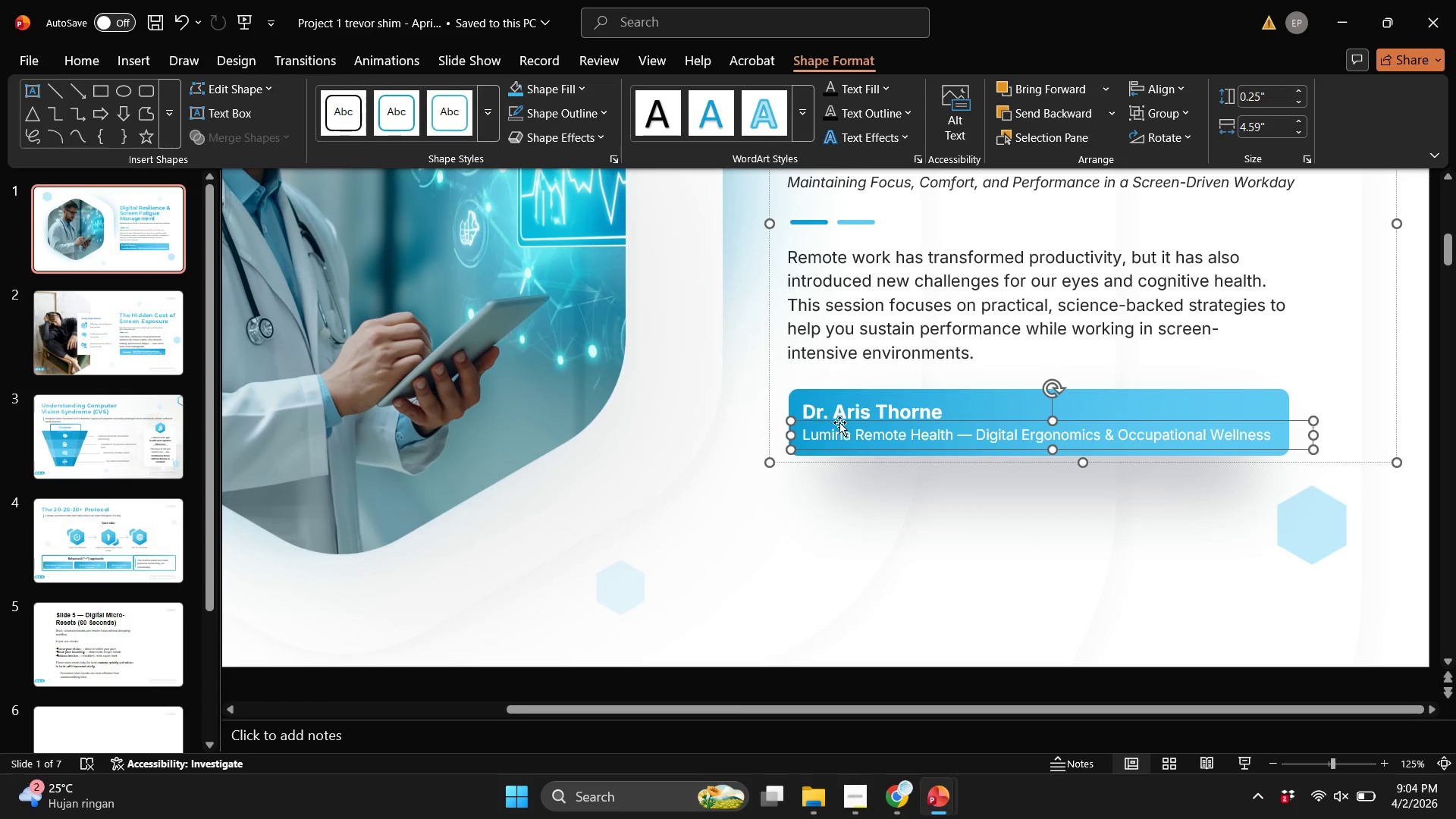 
hold_key(key=ShiftLeft, duration=0.42)
 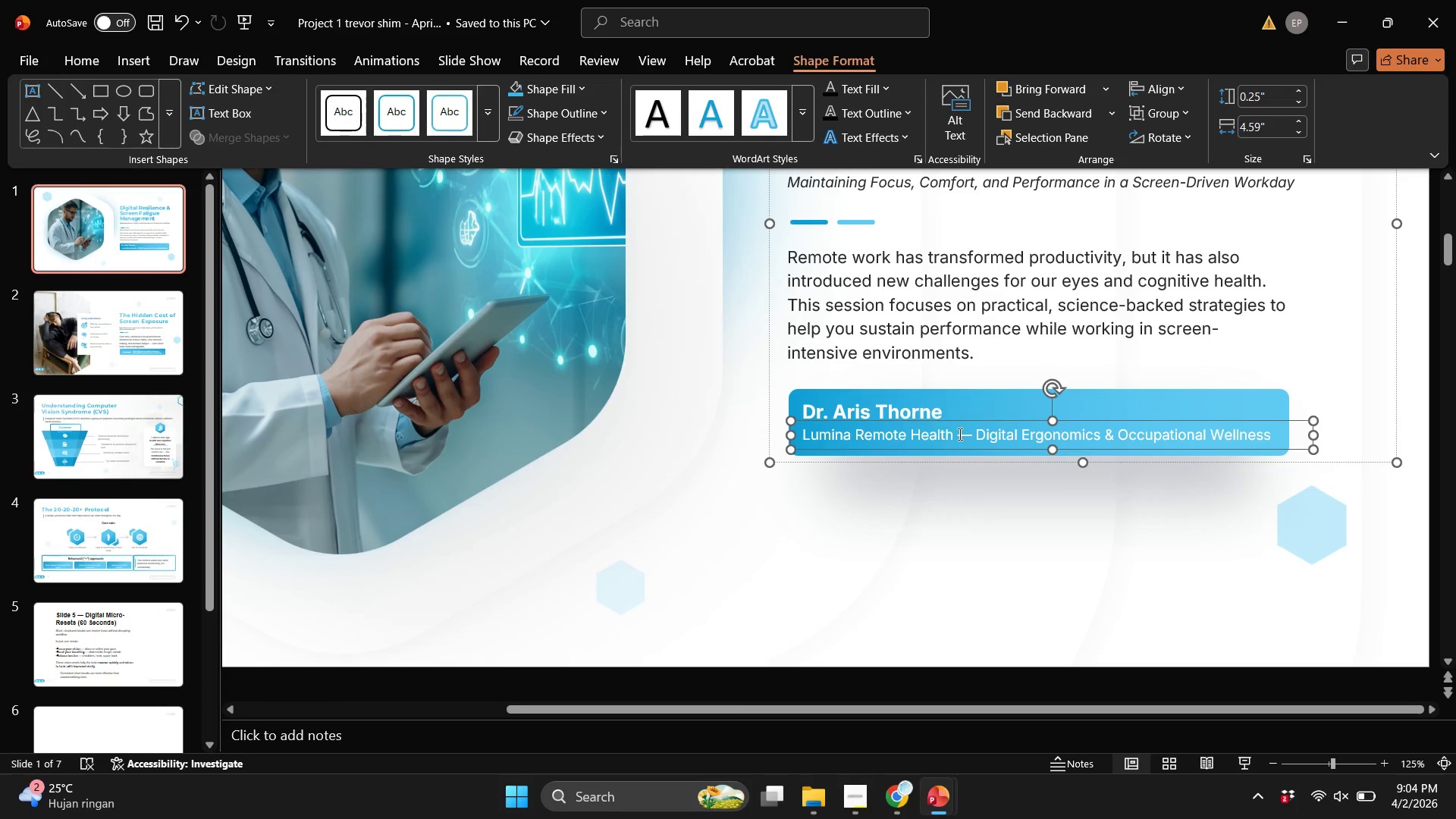 
key(Control+Shift+G)
 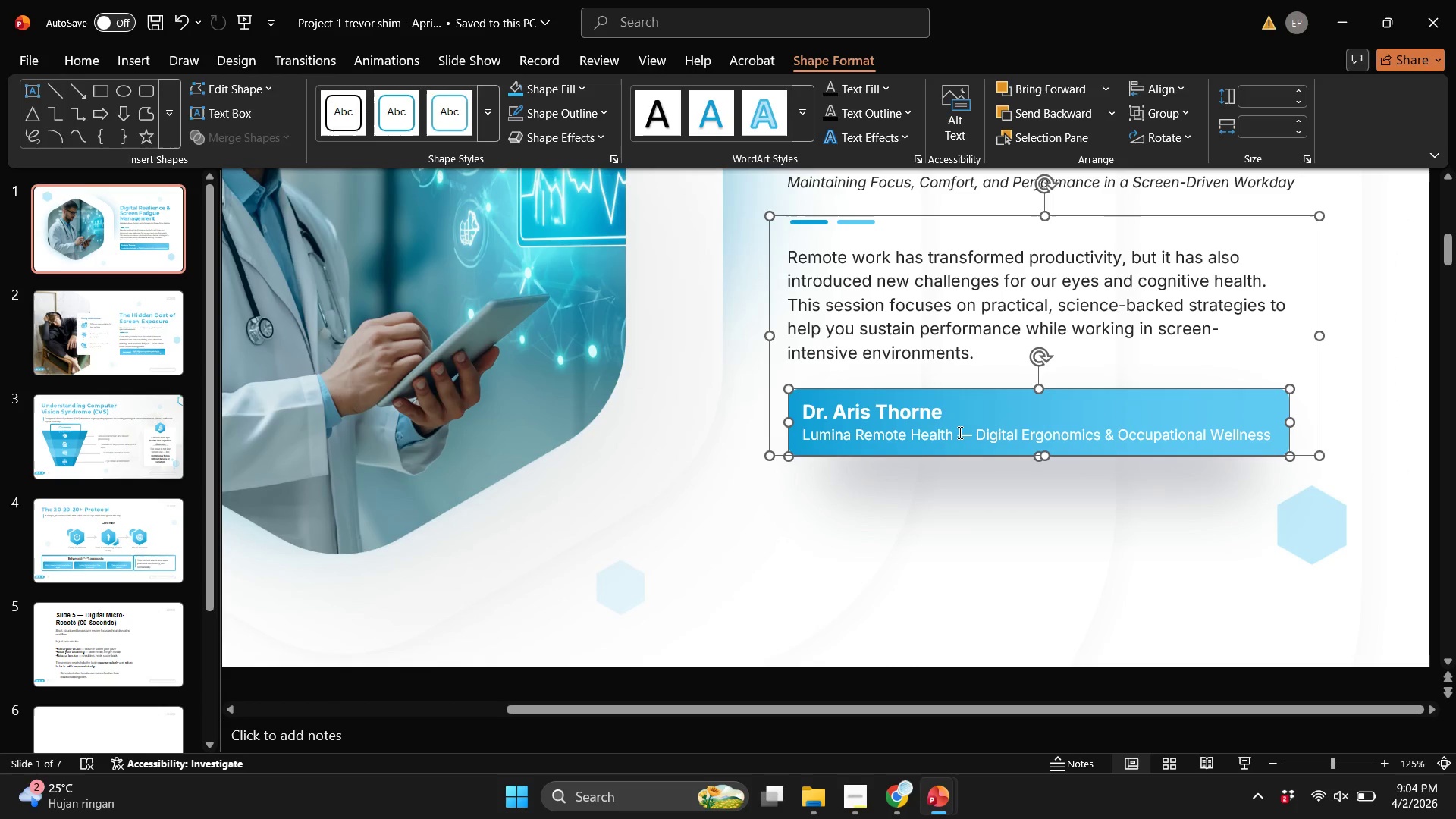 
key(Control+Shift+G)
 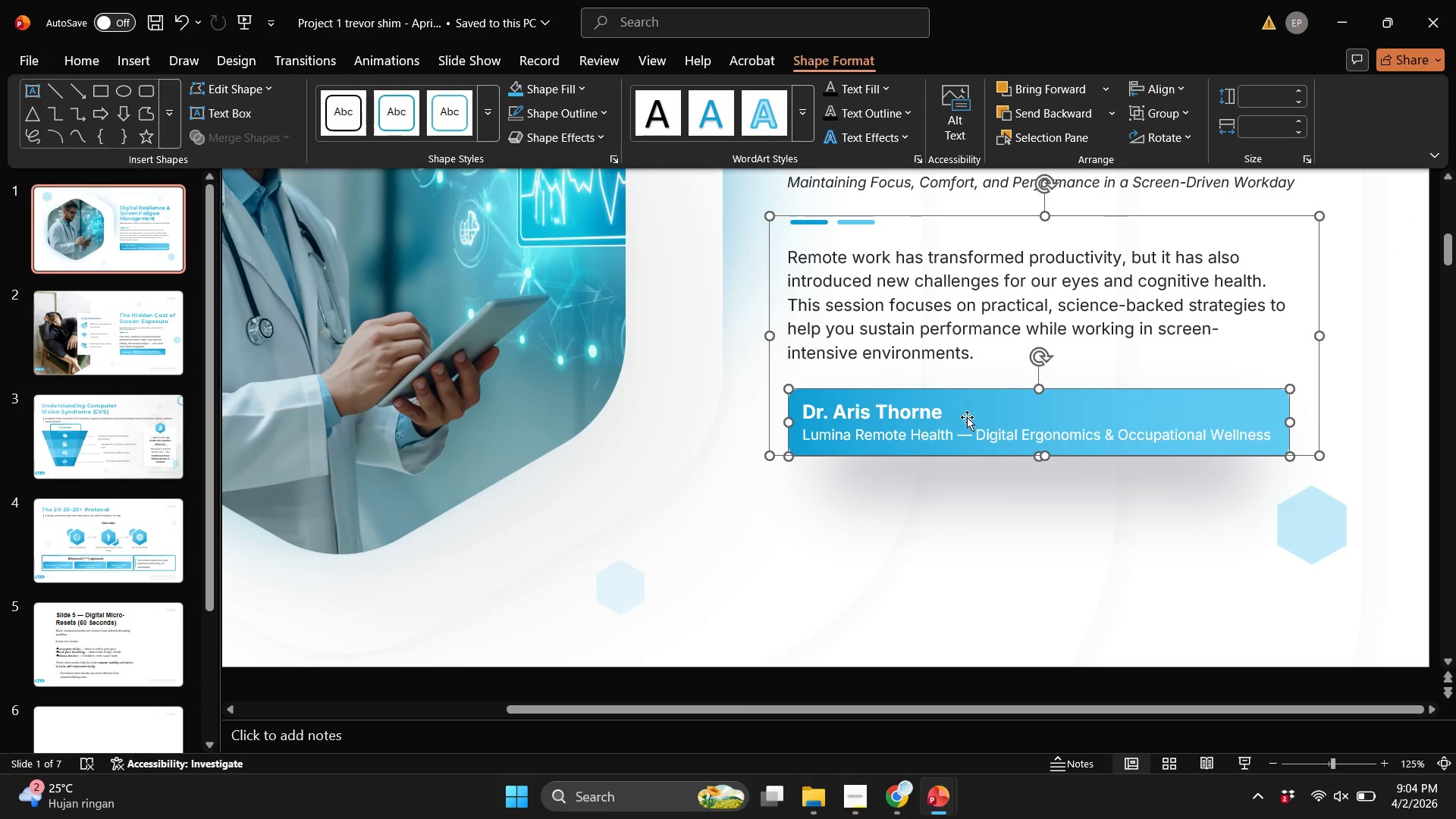 
key(Control+Shift+G)
 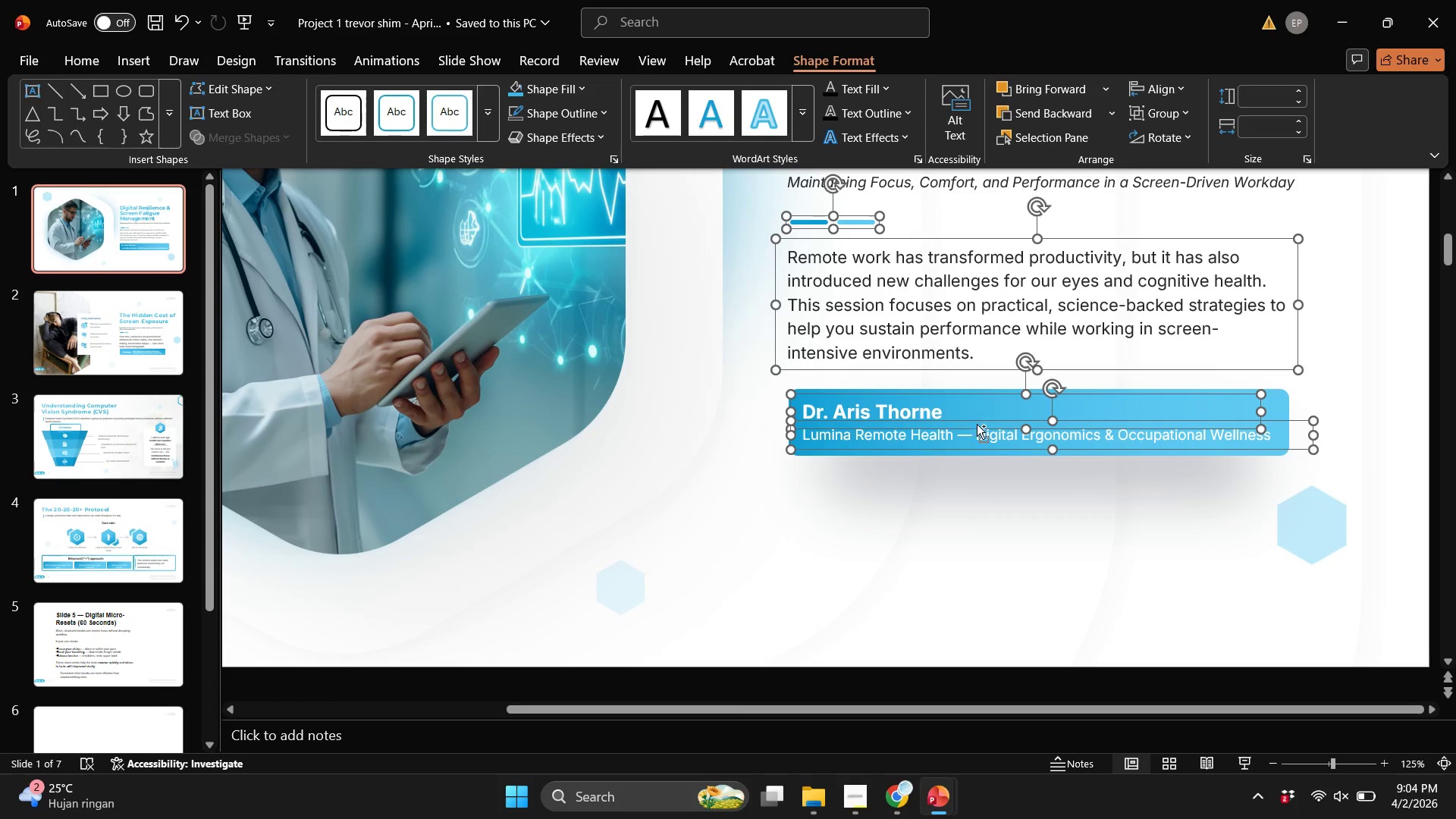 
key(Control+Shift+G)
 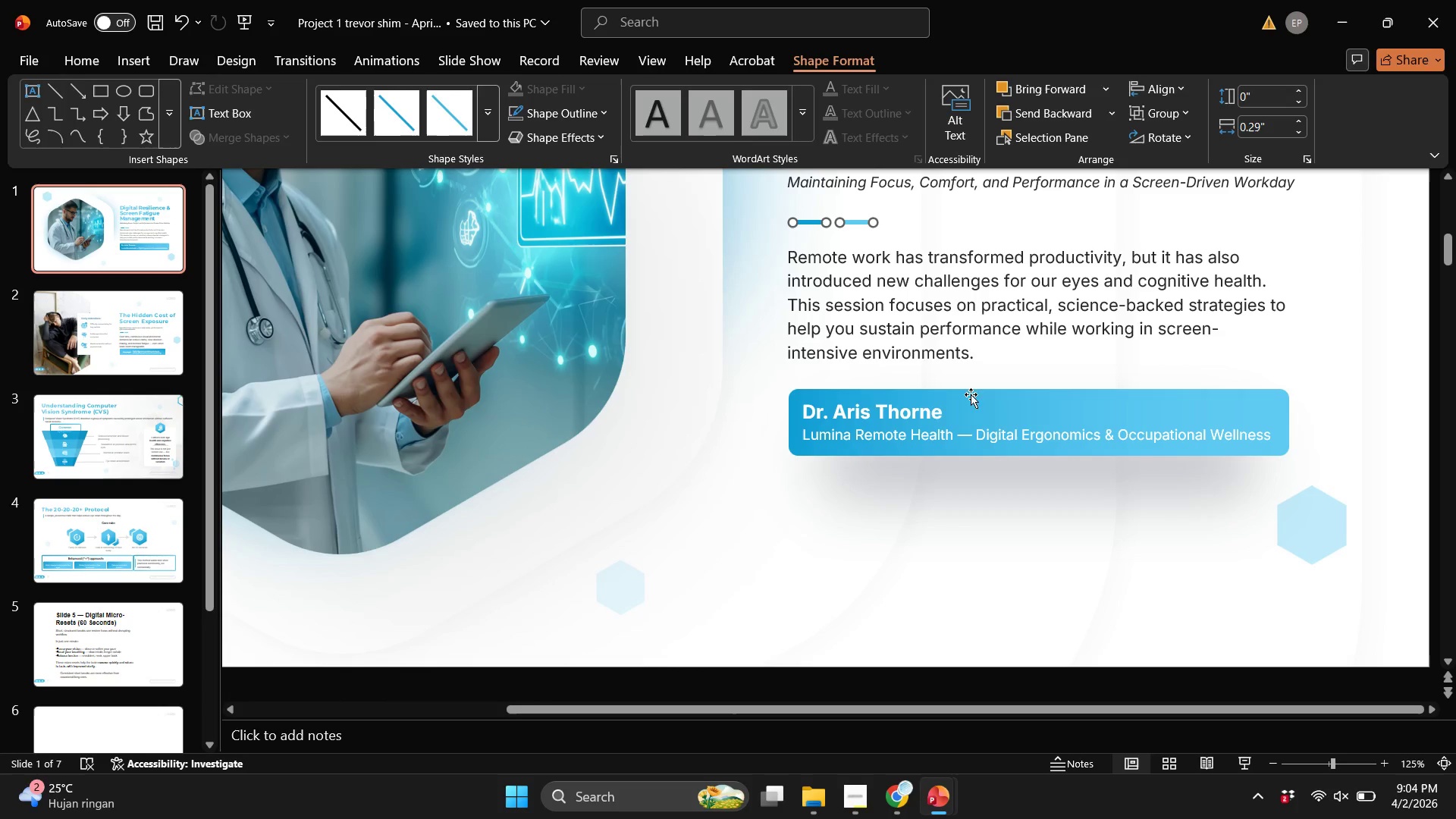 
left_click([954, 397])
 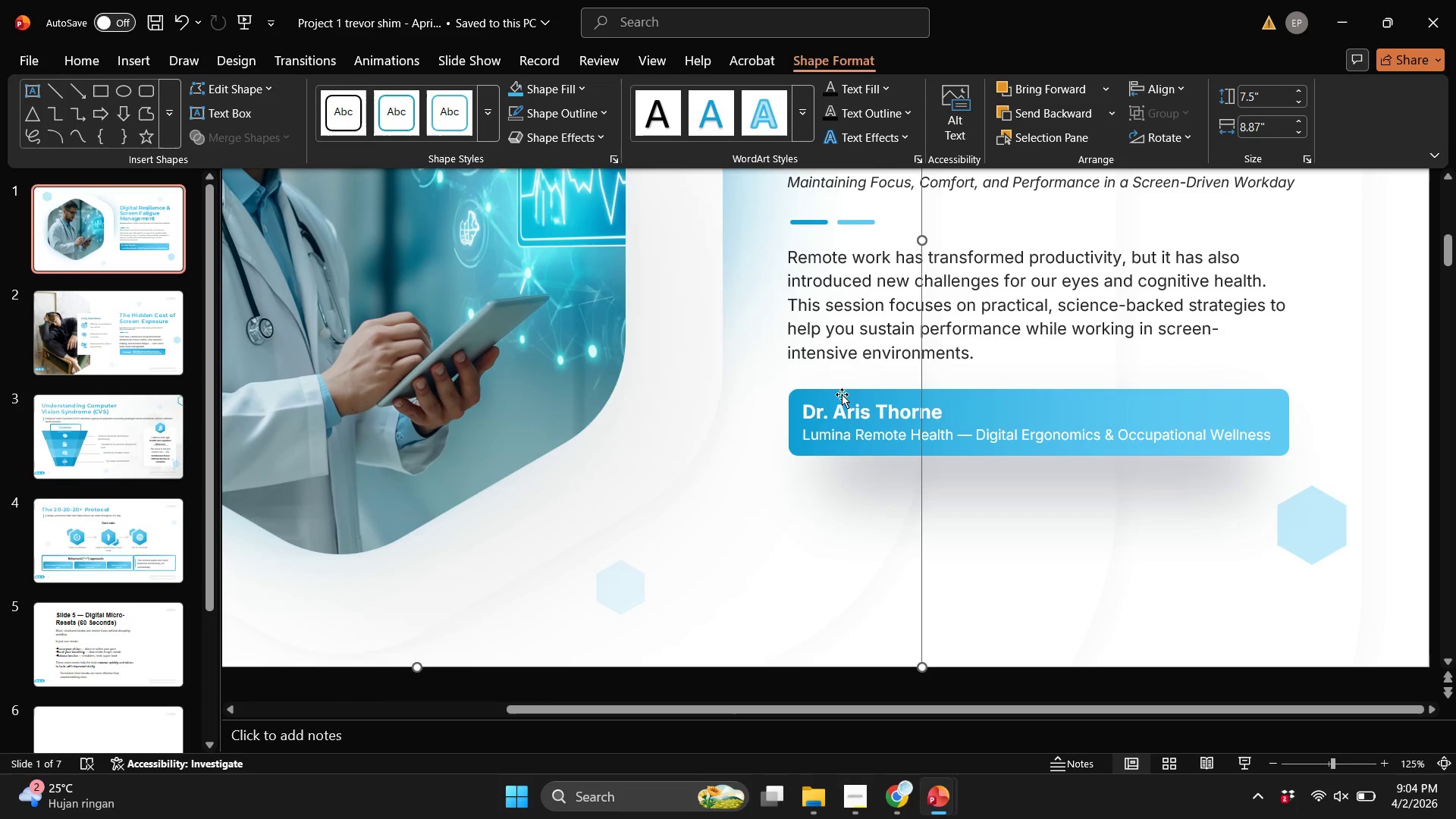 
double_click([789, 391])
 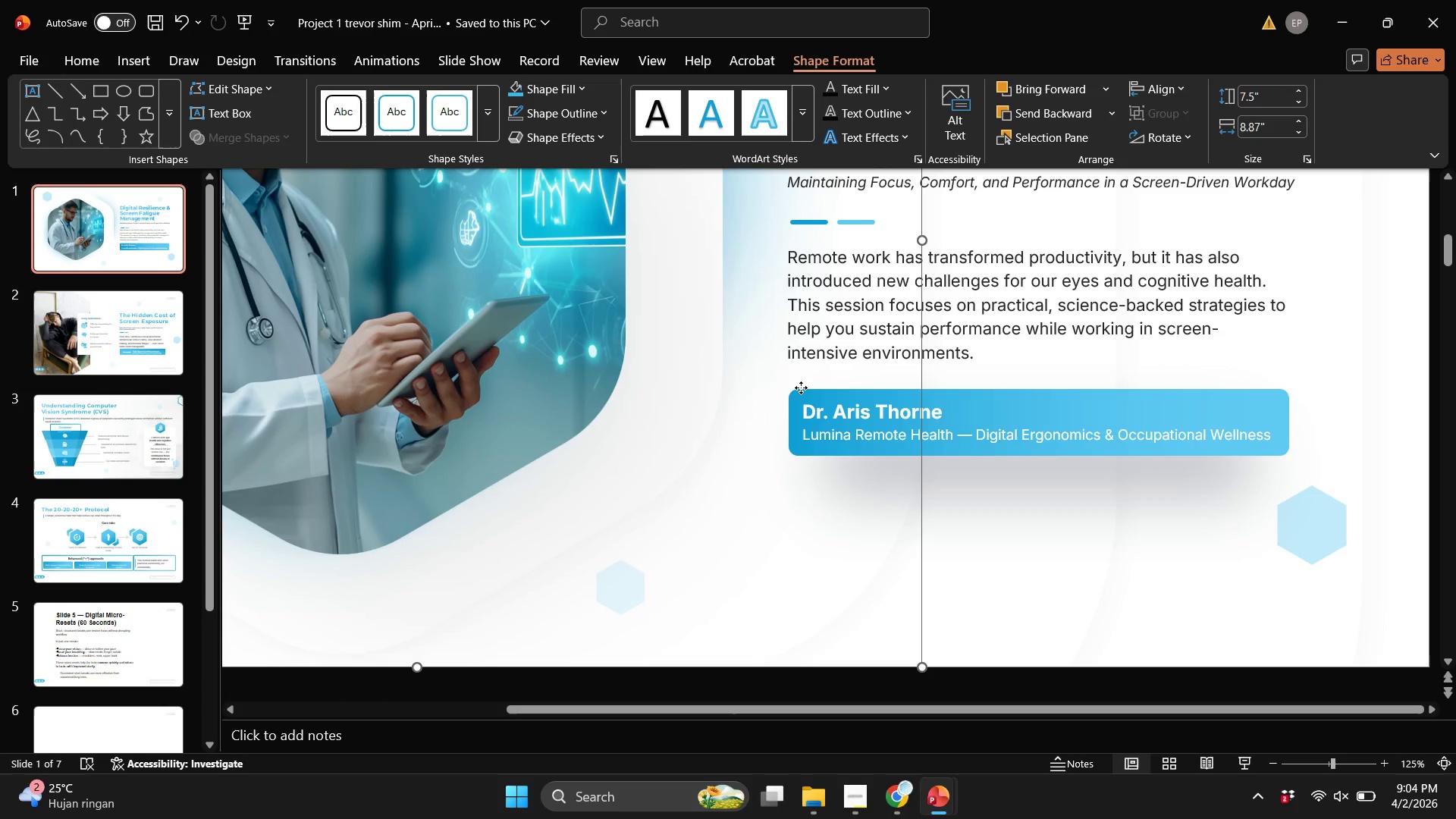 
triple_click([801, 388])
 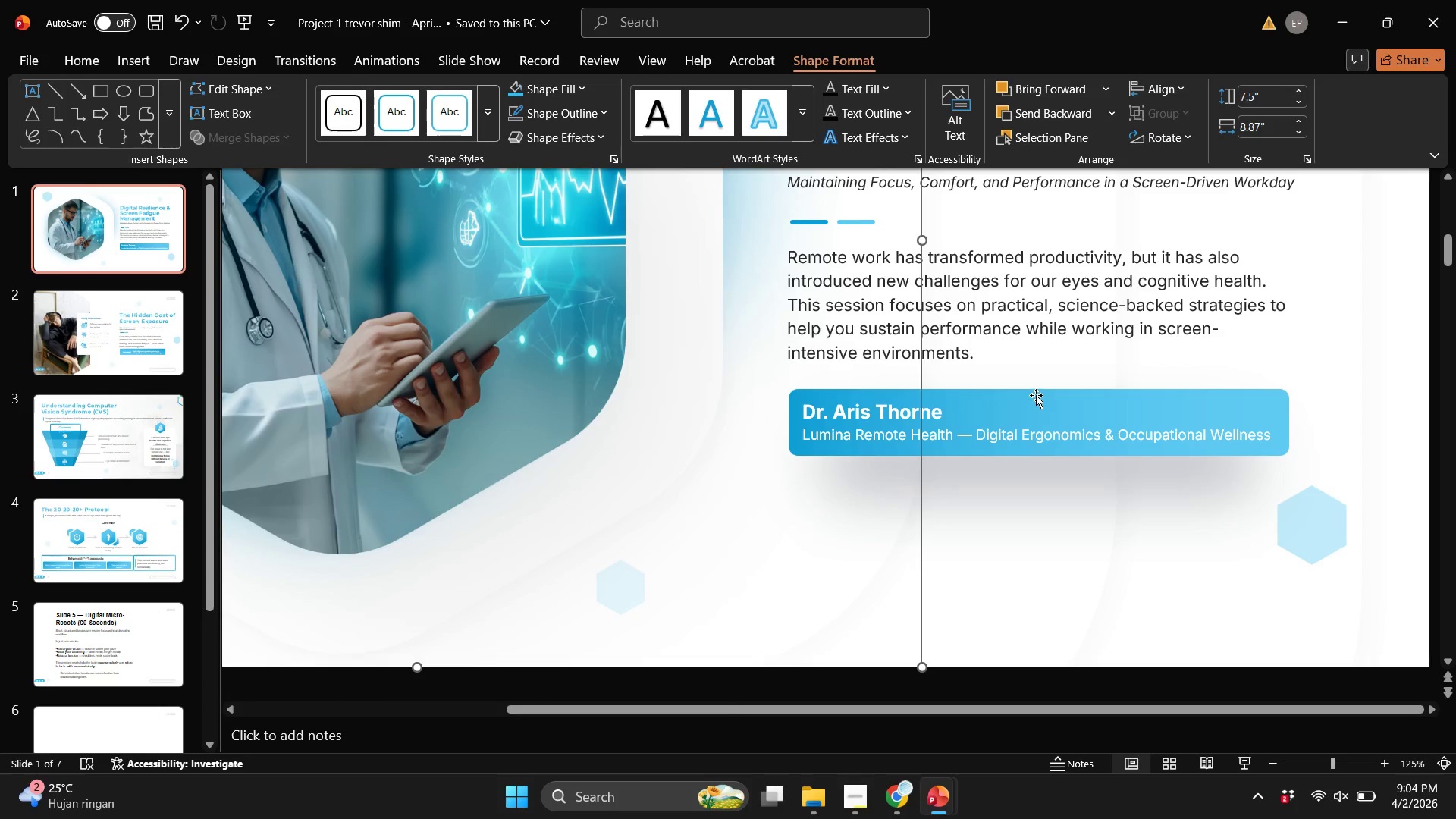 
left_click([1036, 395])
 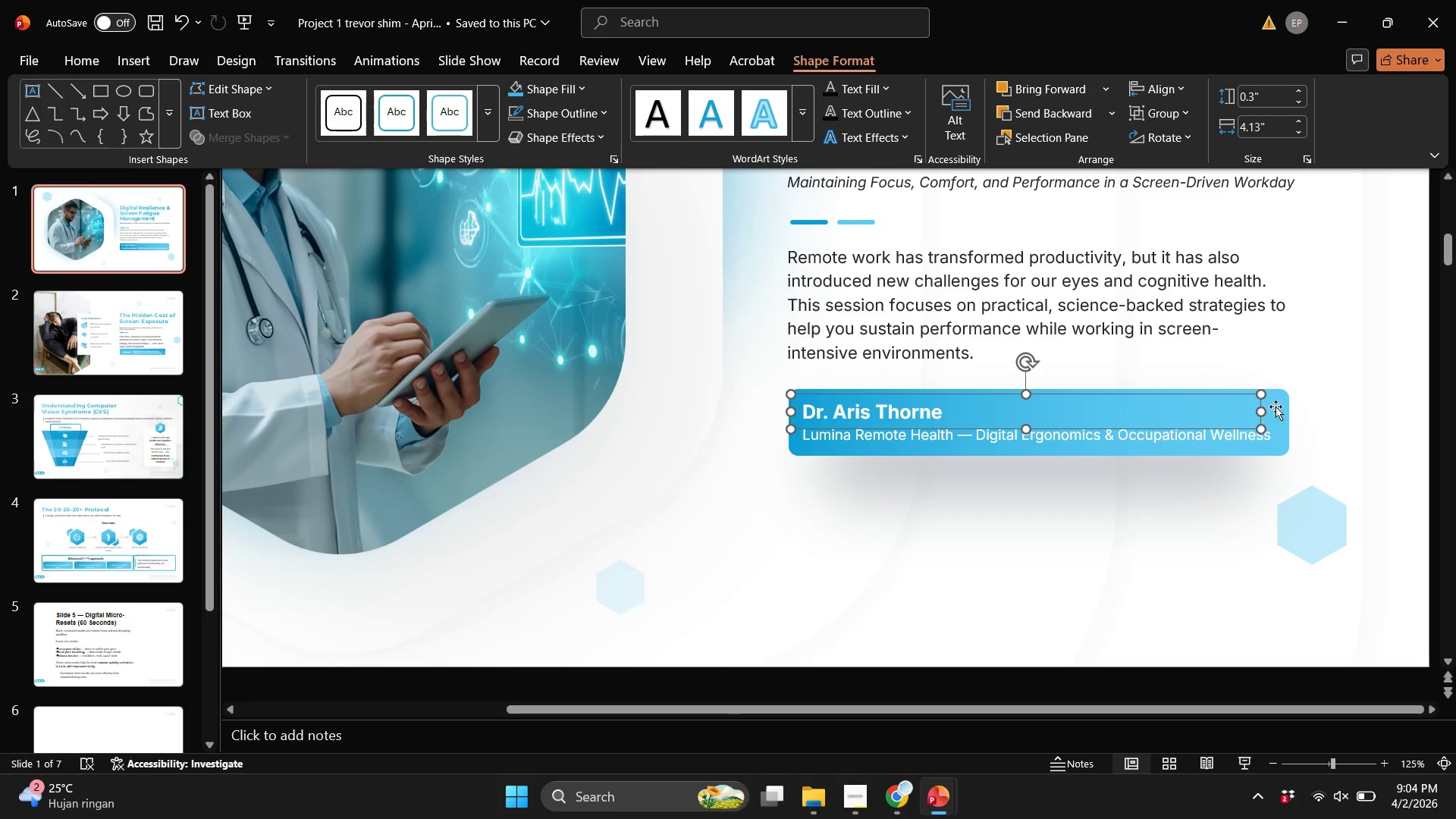 
left_click([1279, 402])
 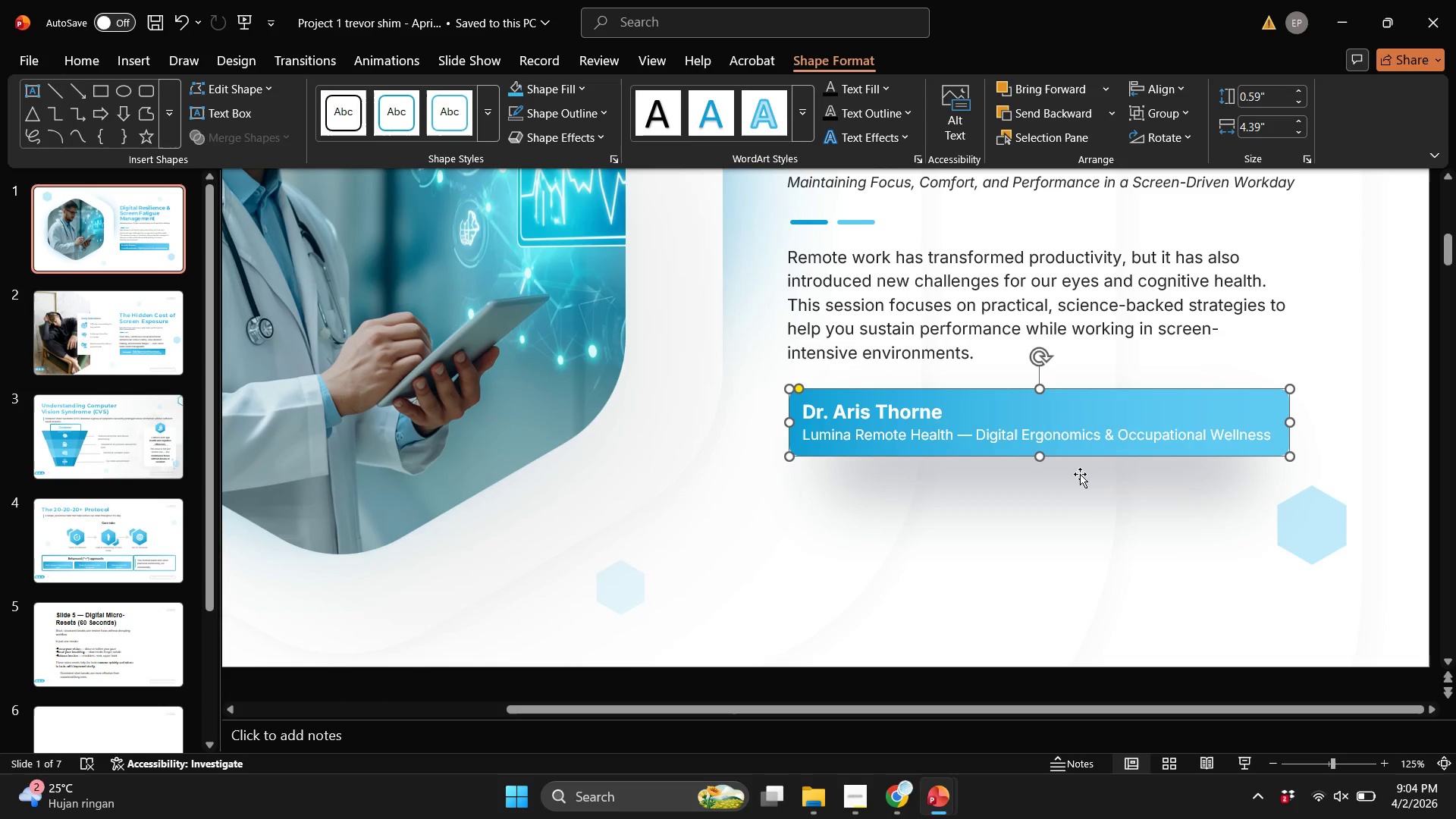 
left_click_drag(start_coordinate=[1044, 457], to_coordinate=[1041, 466])
 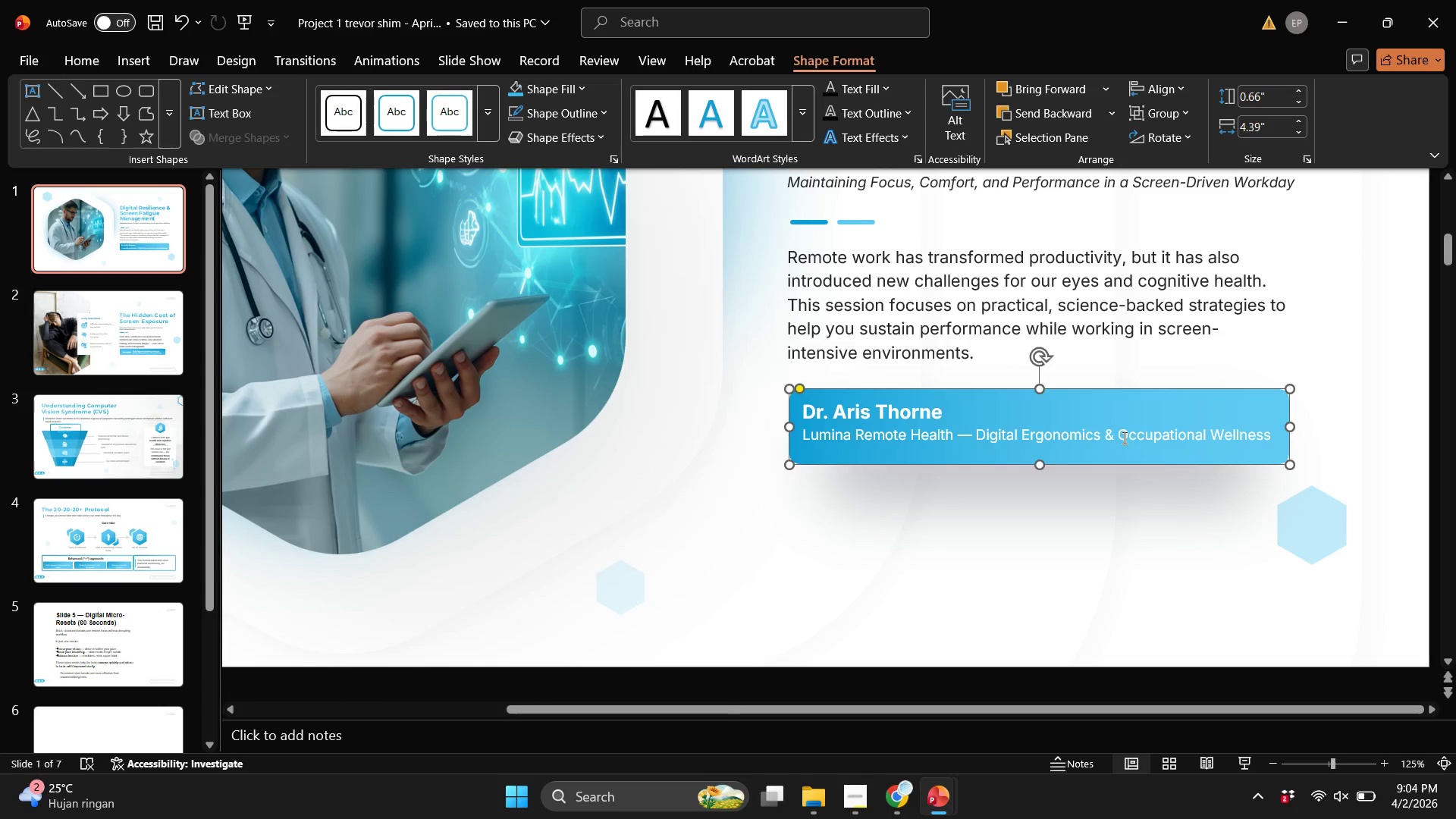 
left_click([1123, 438])
 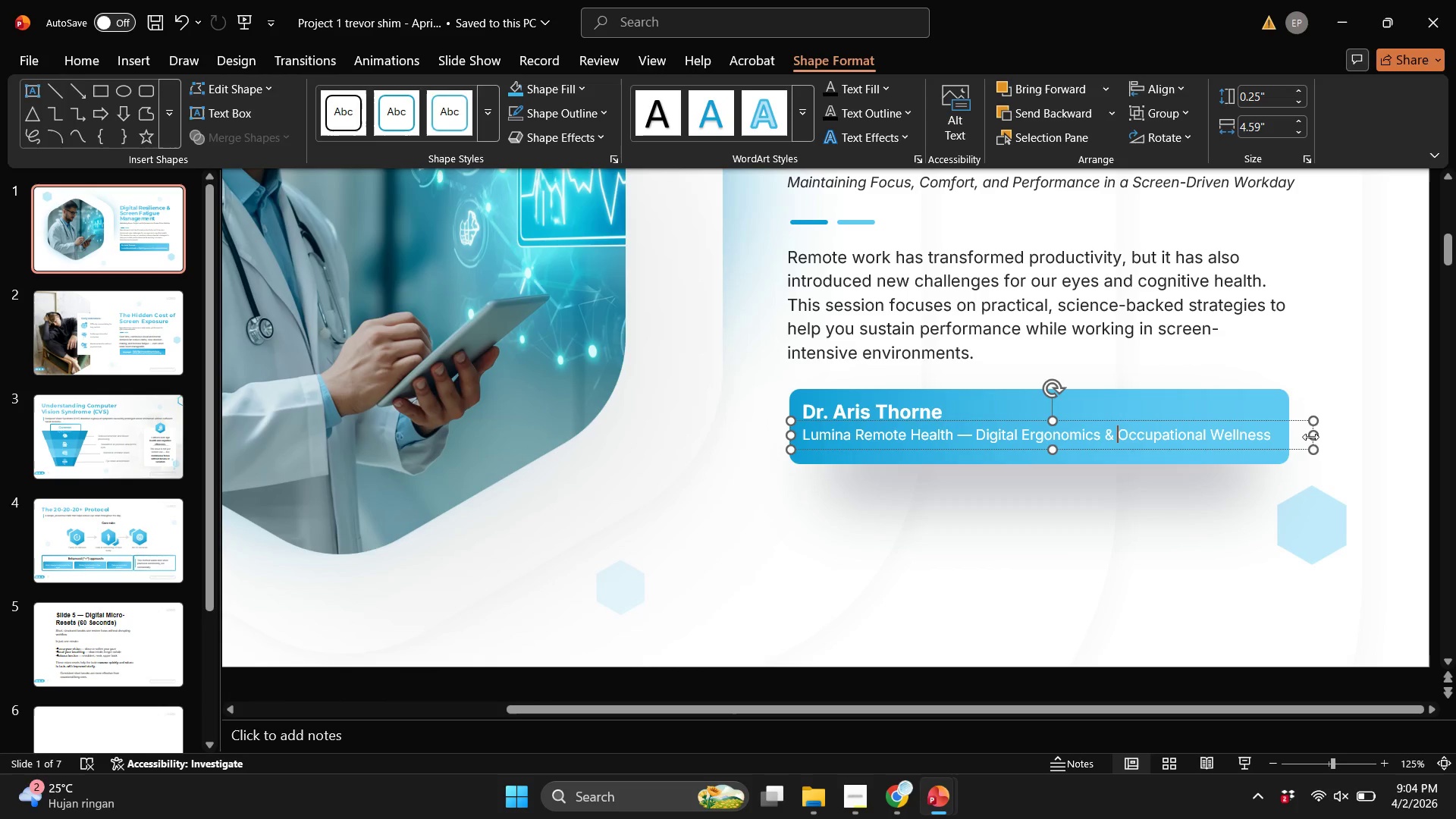 
left_click_drag(start_coordinate=[1310, 435], to_coordinate=[1269, 435])
 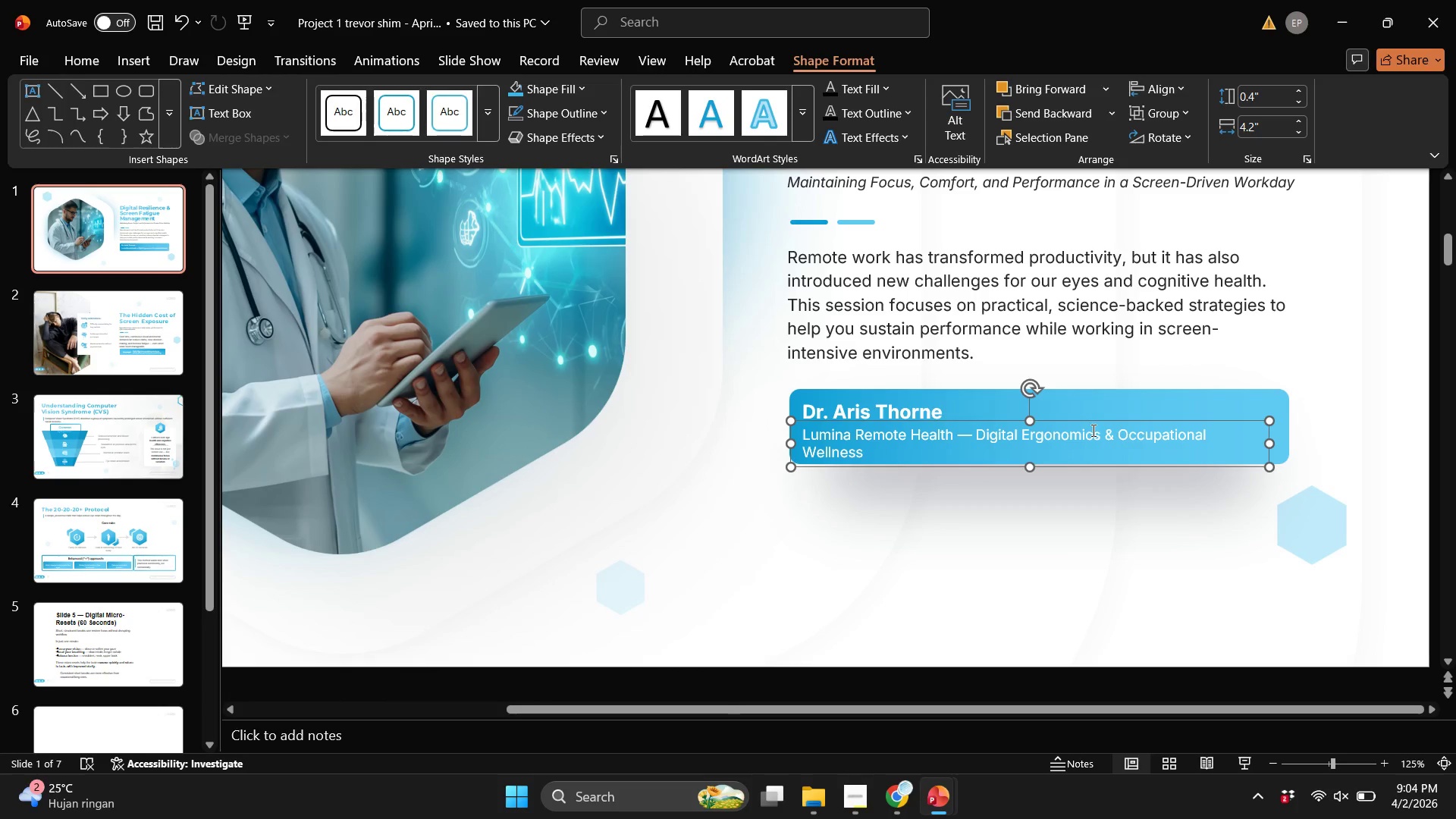 
key(Control+ControlLeft)
 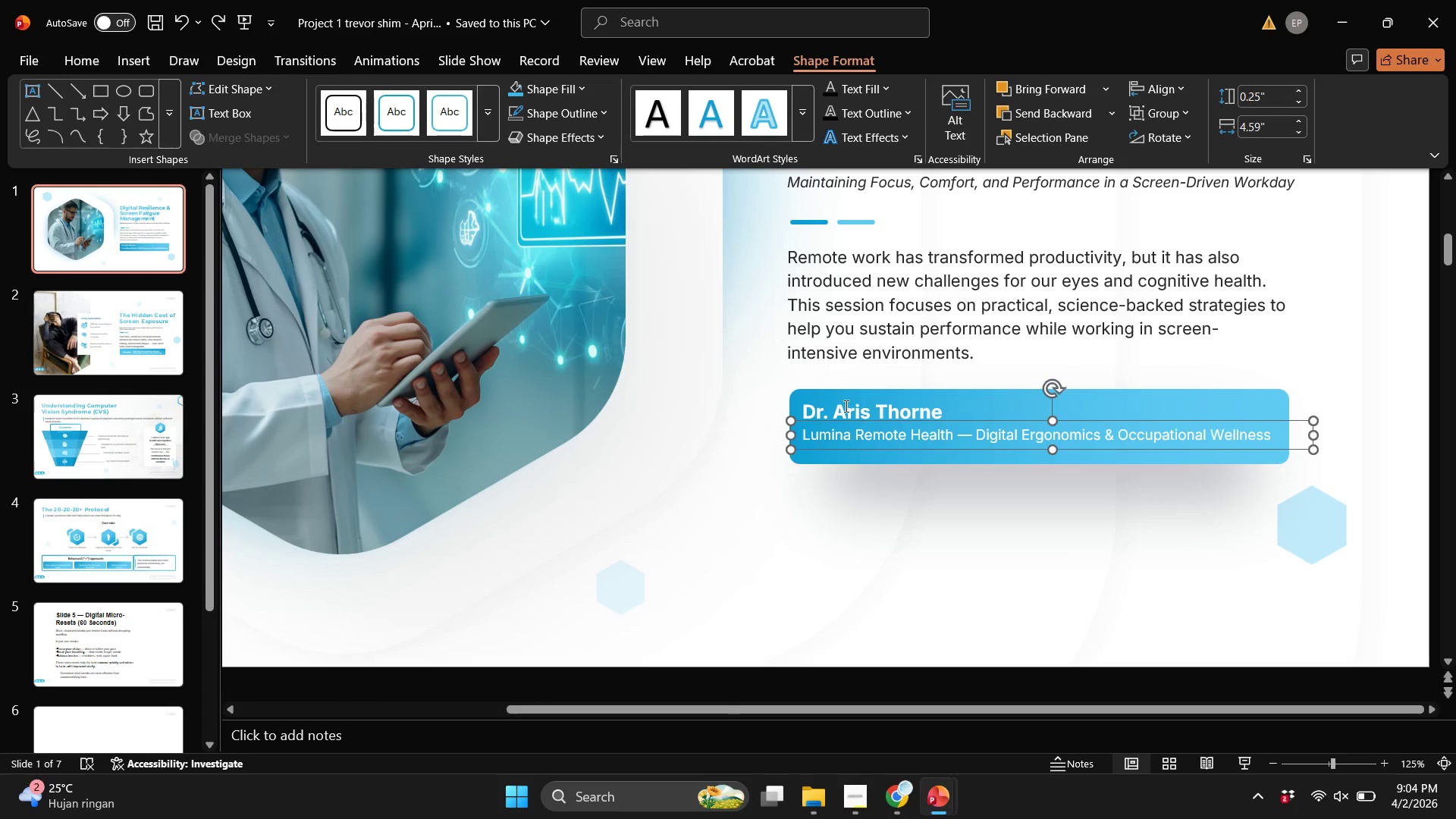 
key(Control+Z)
 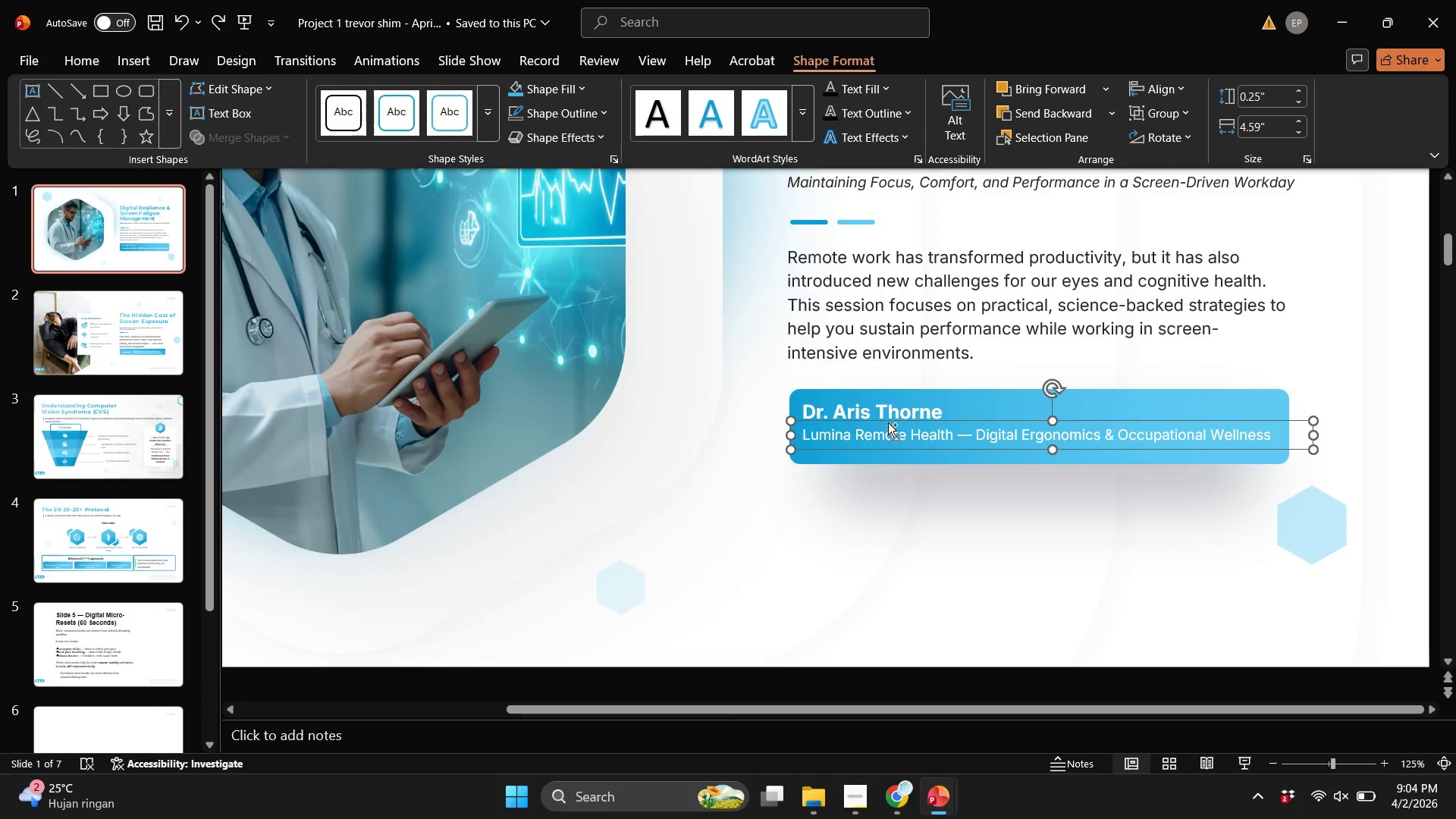 
key(Control+ControlLeft)
 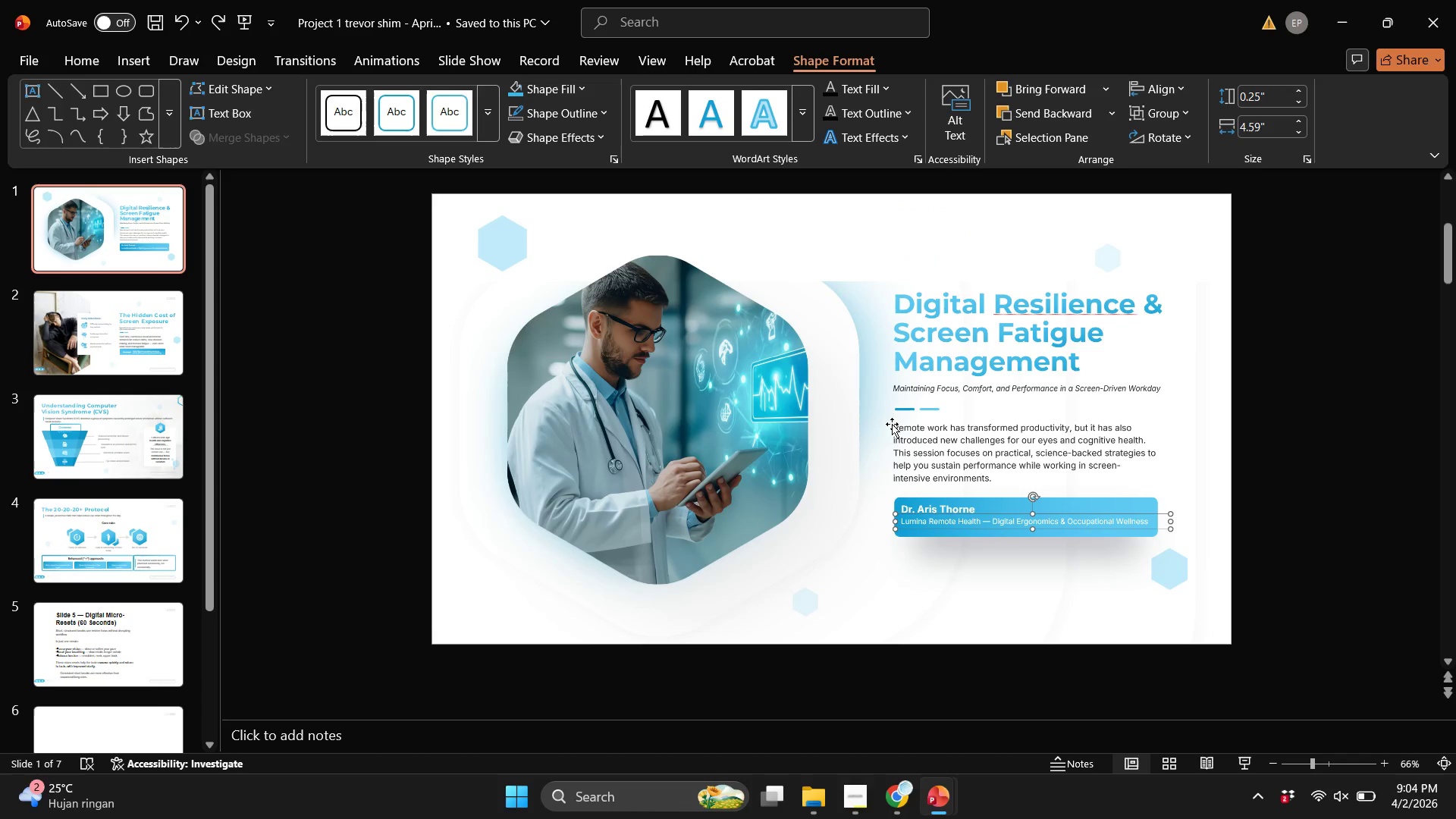 
left_click([1323, 422])
 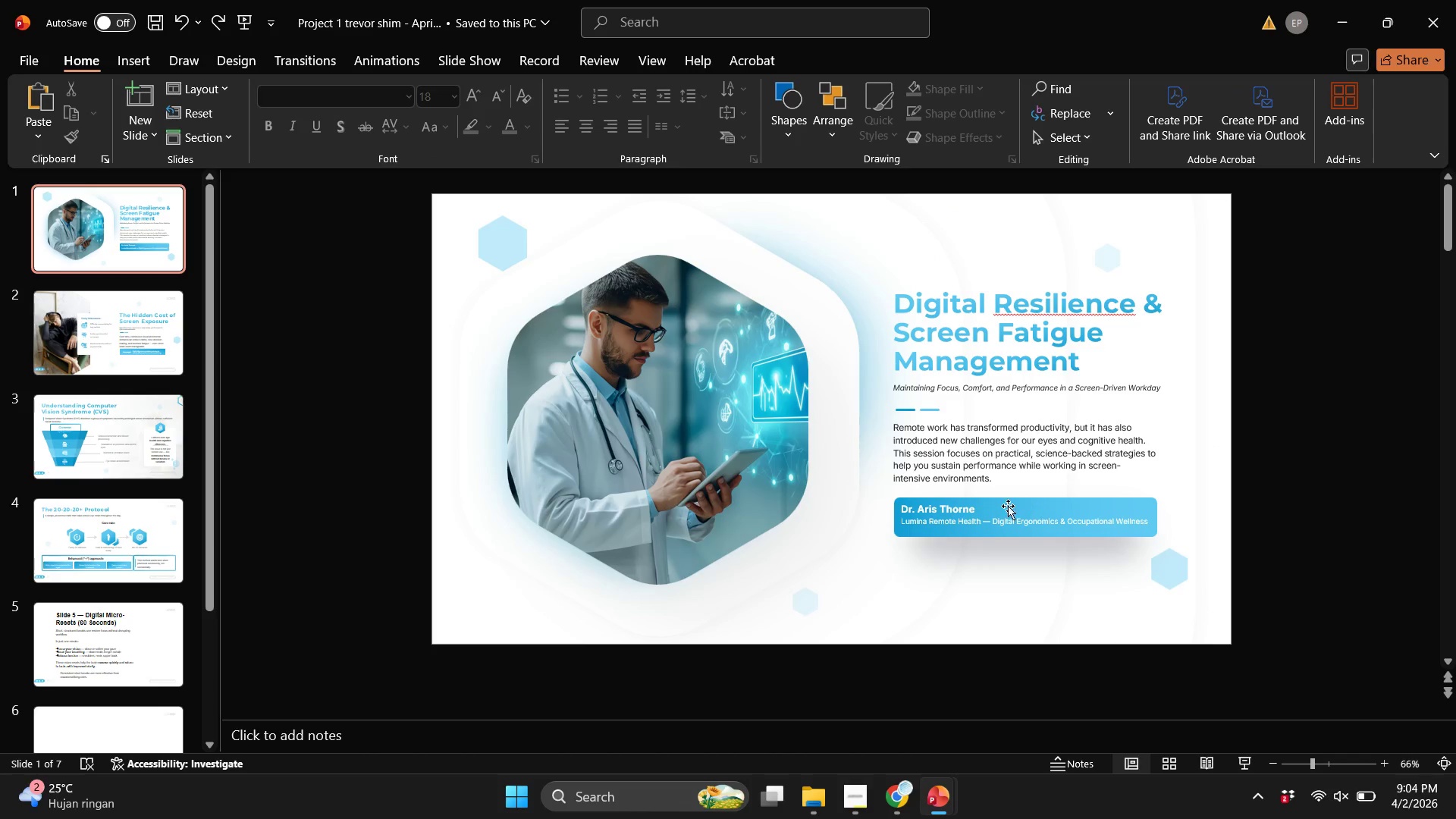 
scroll: coordinate [892, 423], scroll_direction: down, amount: 4.0
 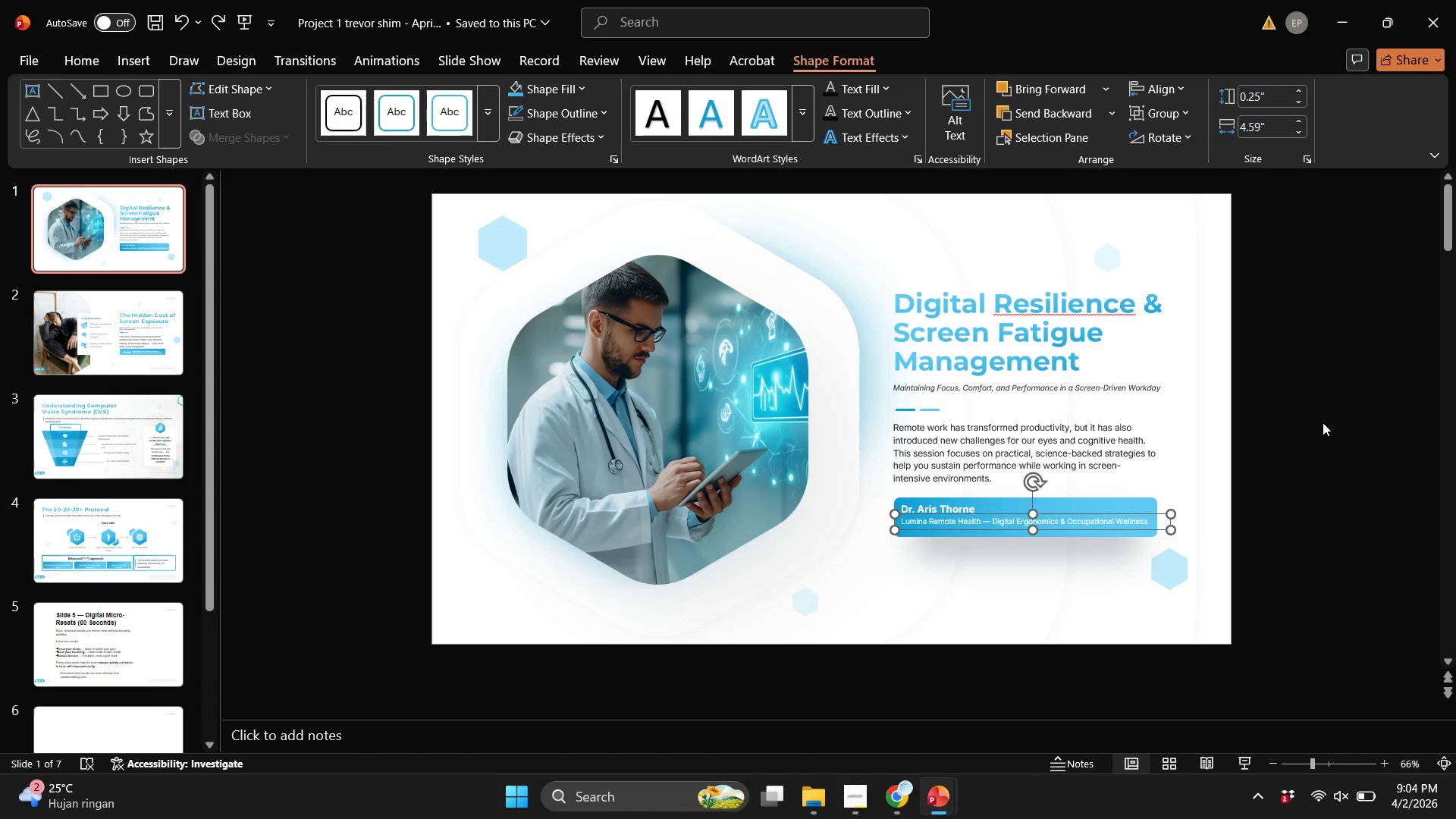 
left_click([992, 505])
 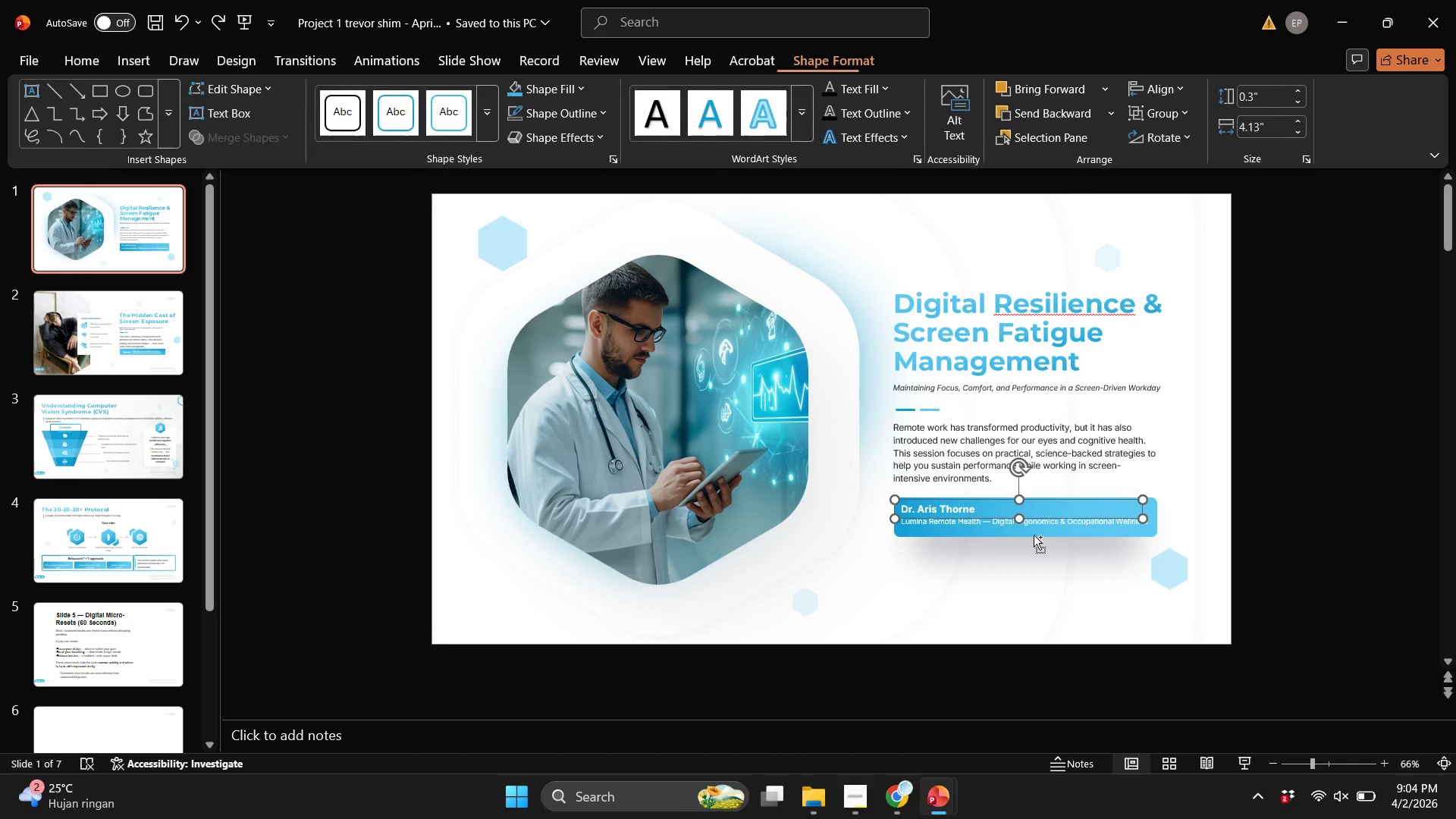 
hold_key(key=ControlLeft, duration=0.38)
scroll: coordinate [1046, 538], scroll_direction: up, amount: 4.0
 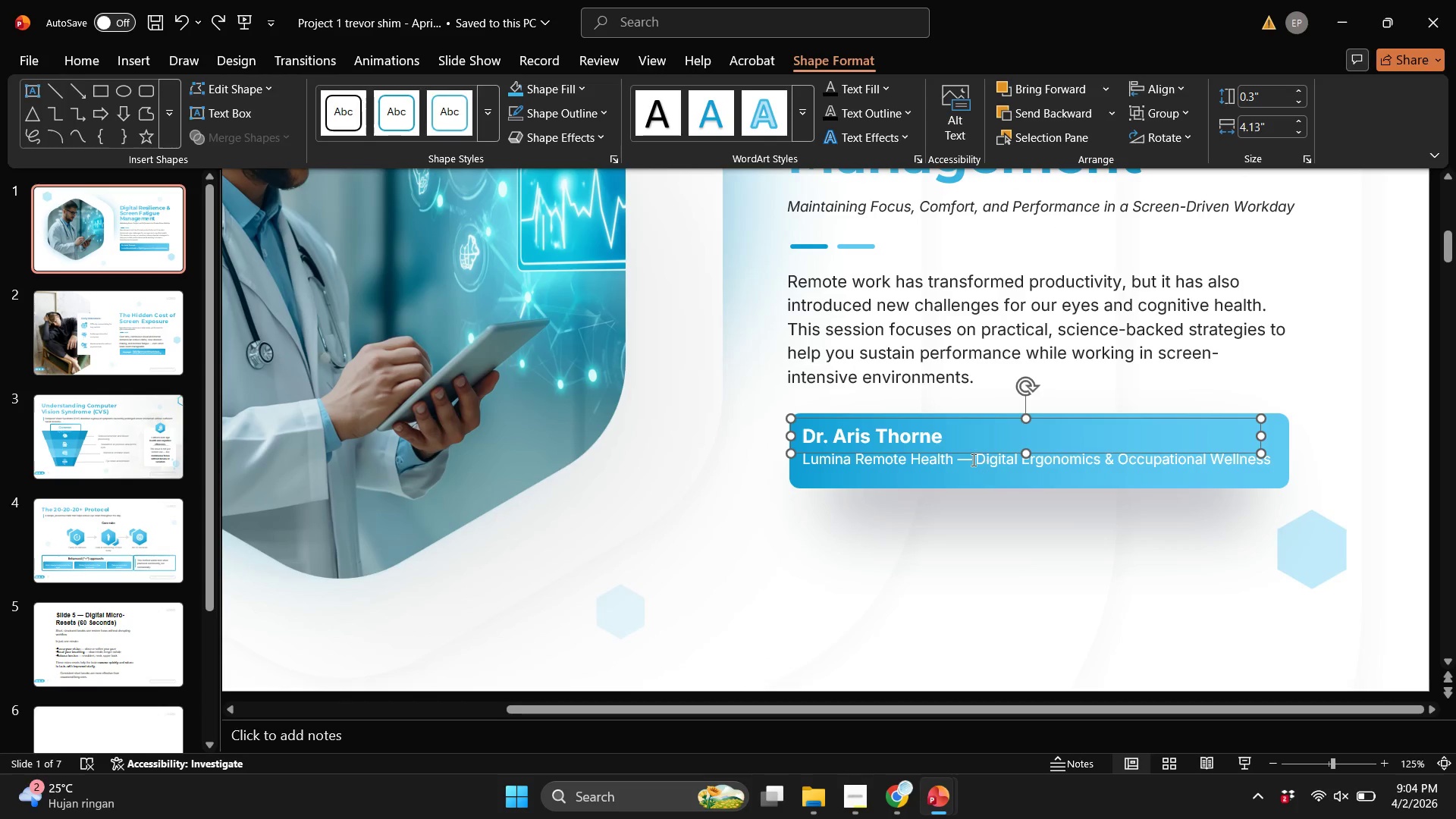 
left_click_drag(start_coordinate=[971, 459], to_coordinate=[963, 459])
 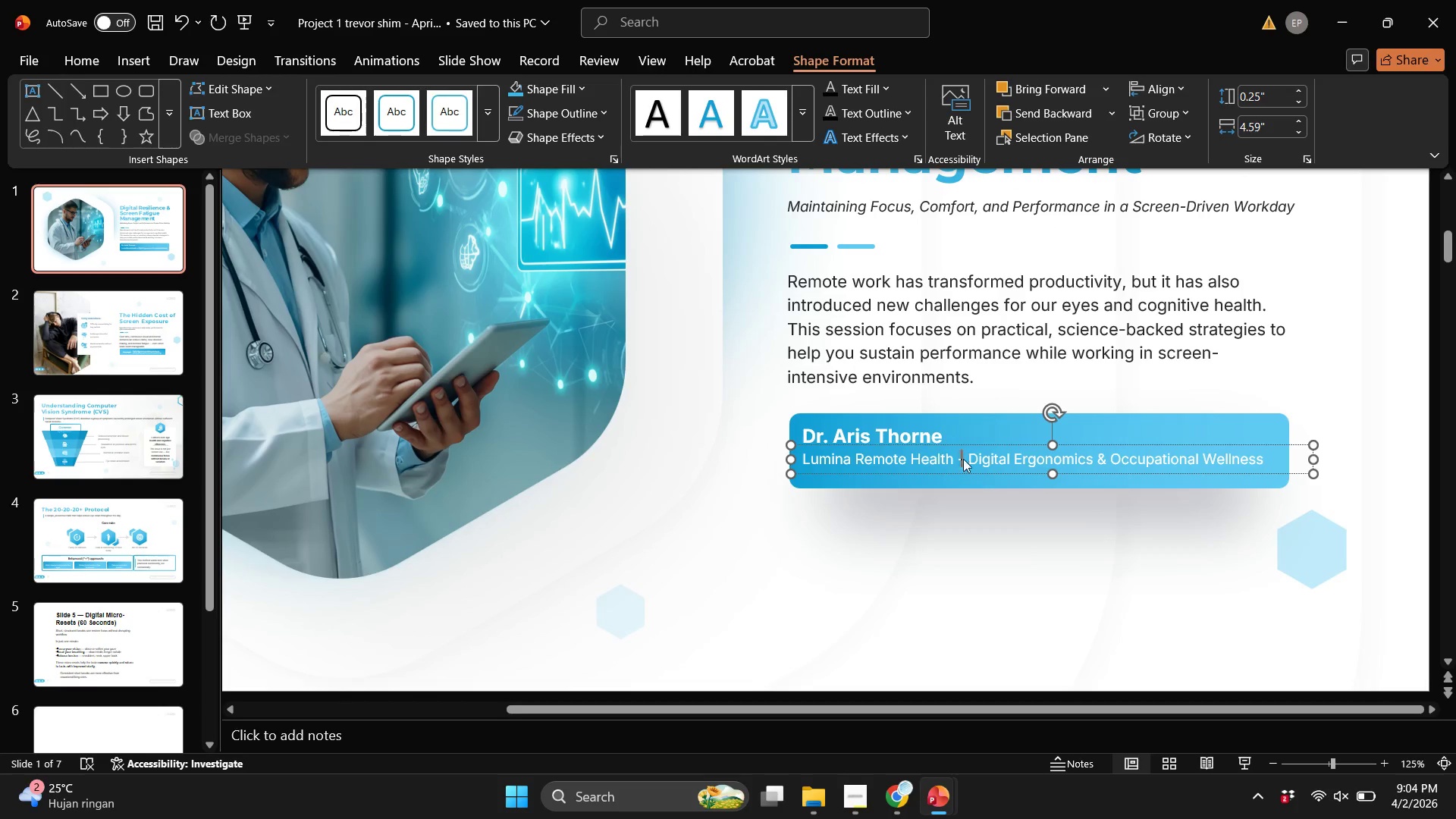 
key(Minus)
 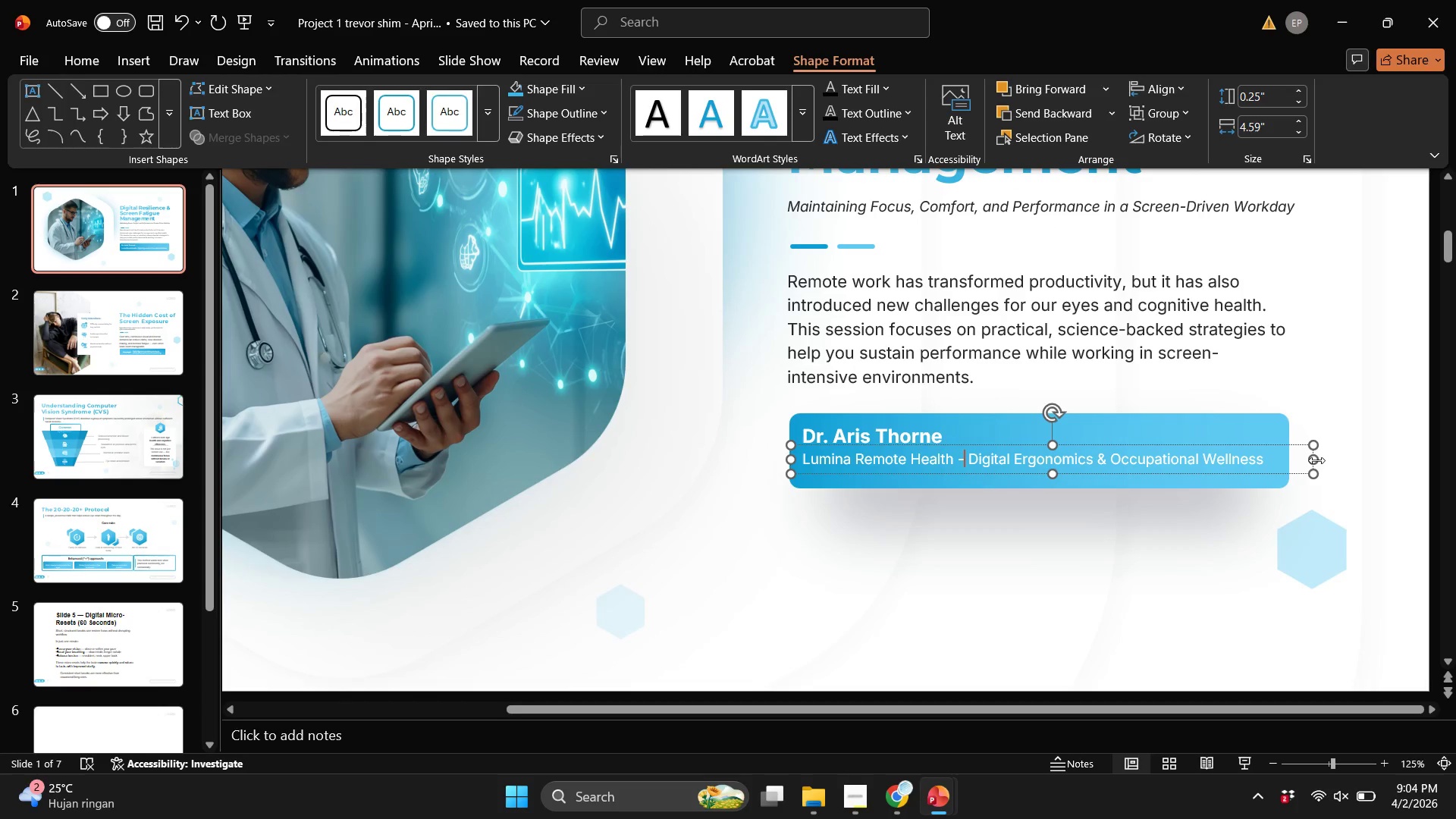 
left_click_drag(start_coordinate=[1316, 460], to_coordinate=[1273, 456])
 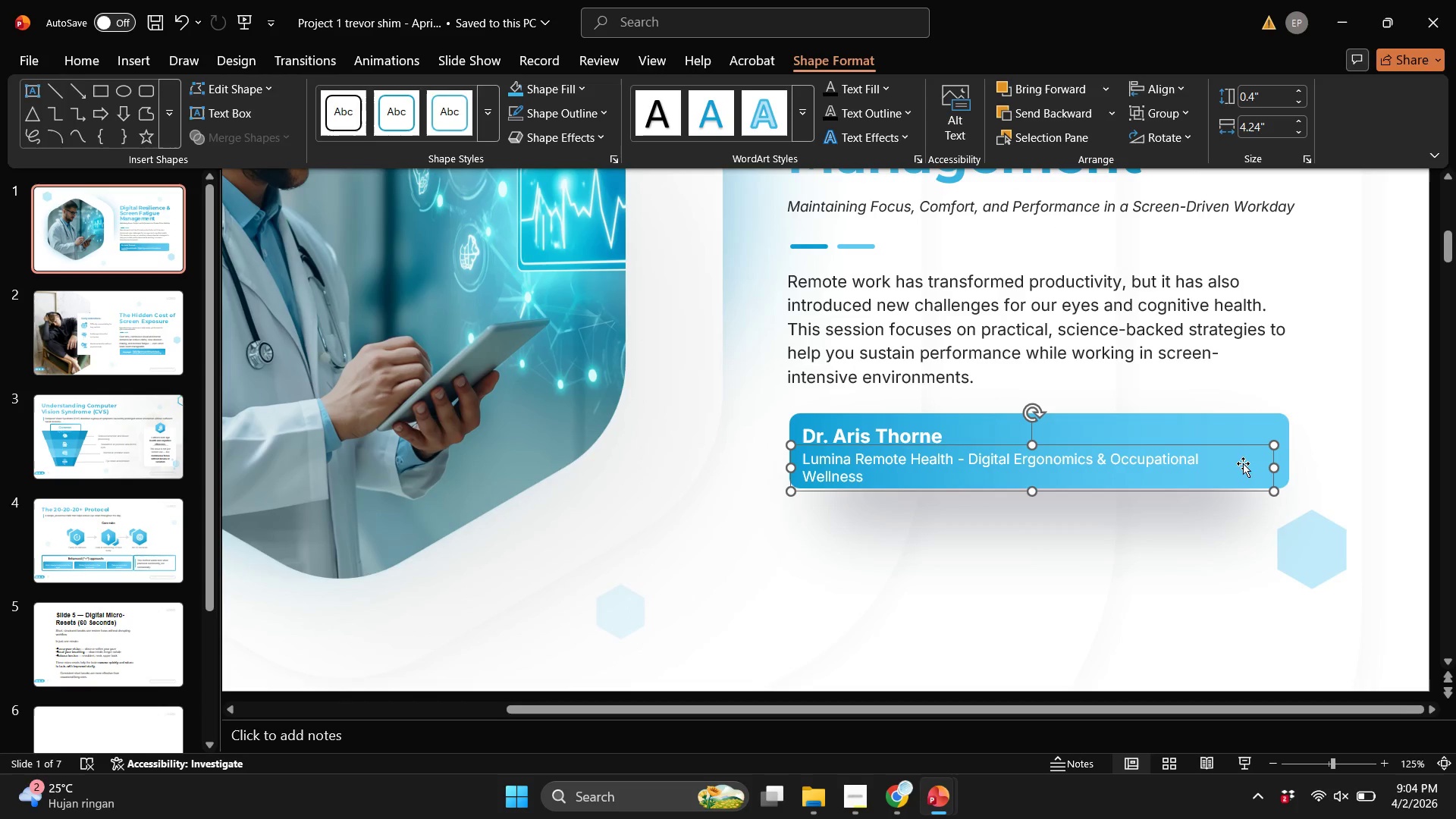 
key(Control+Z)
 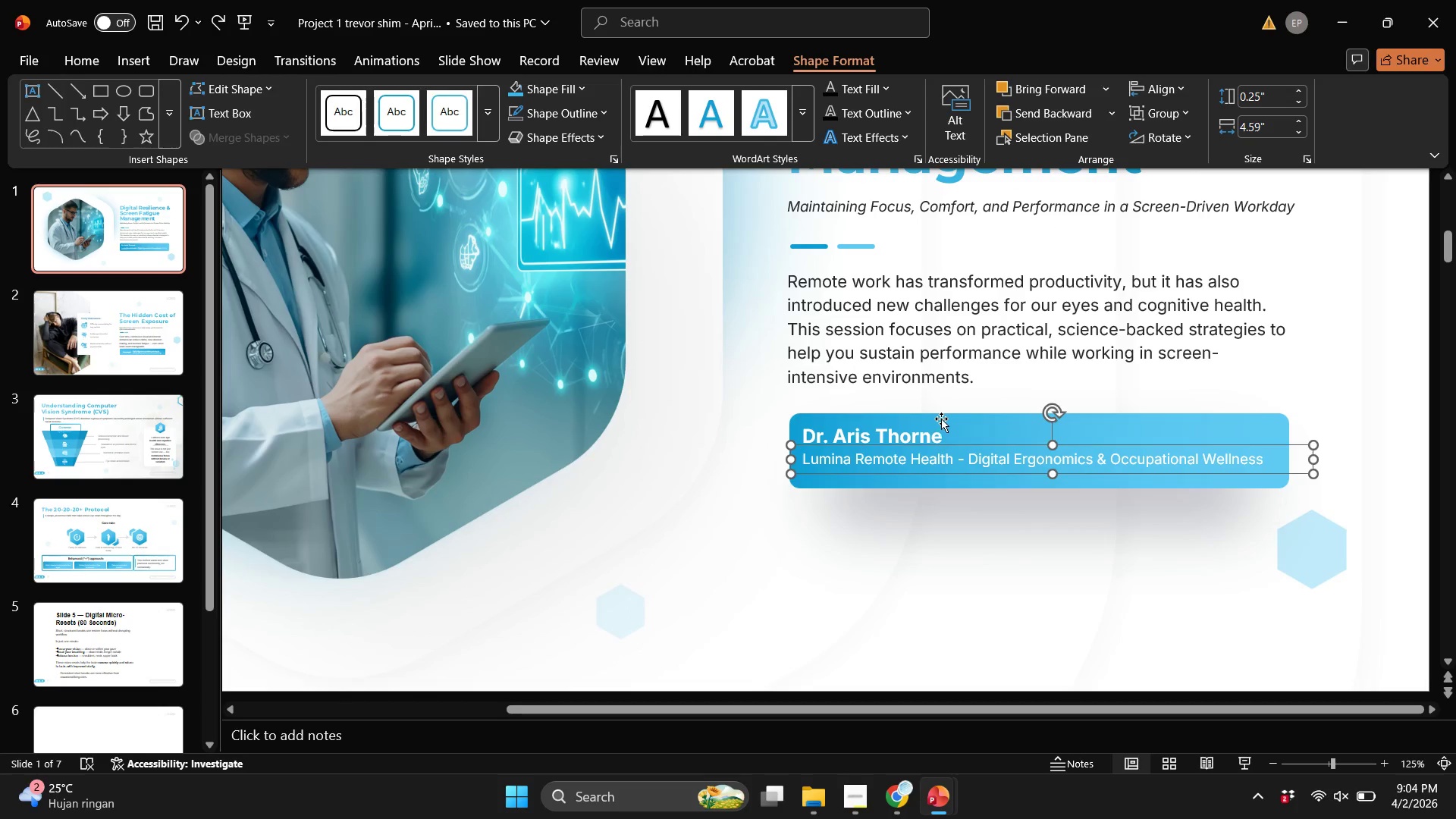 
left_click([941, 419])
 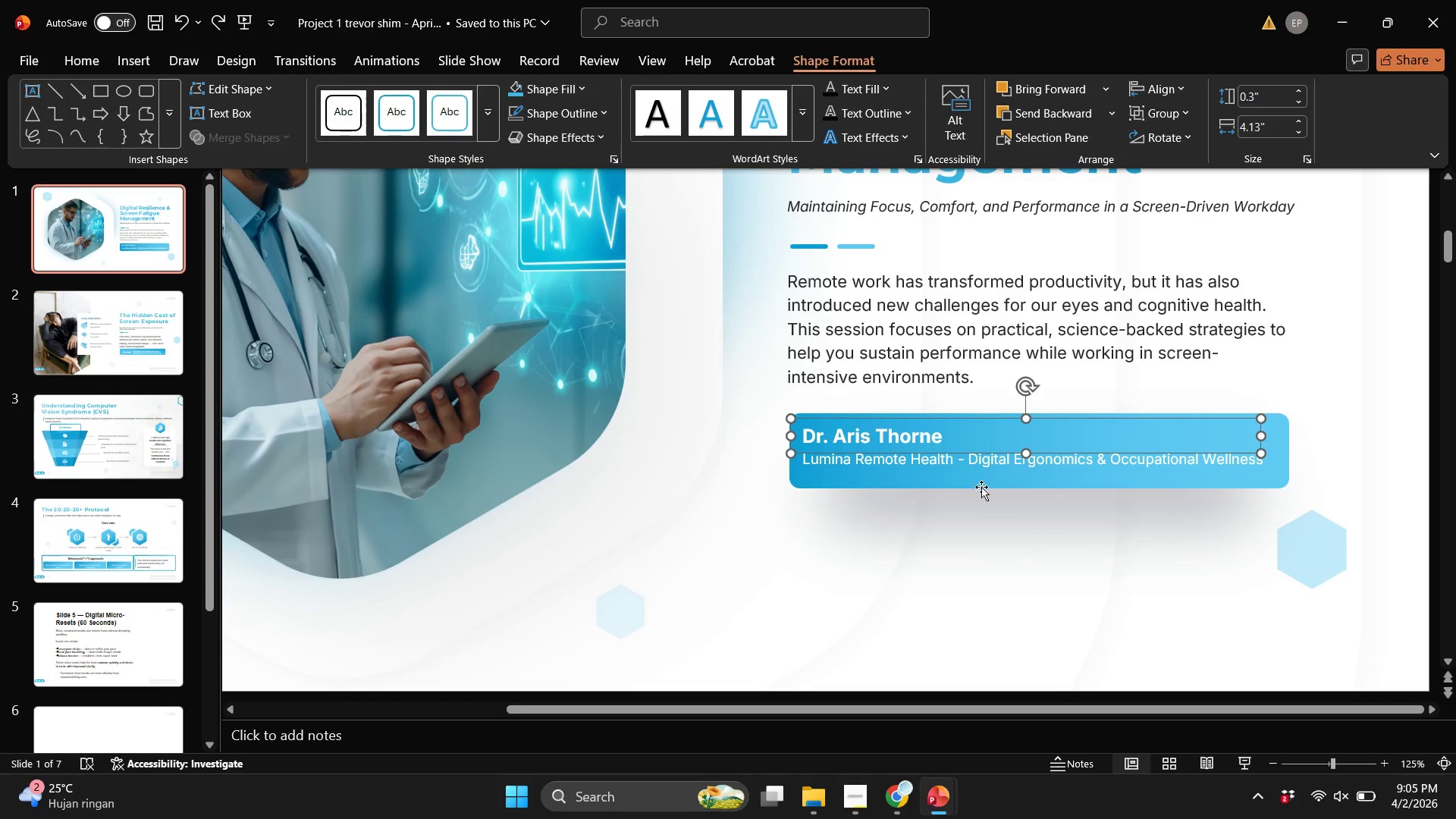 
left_click([981, 487])
 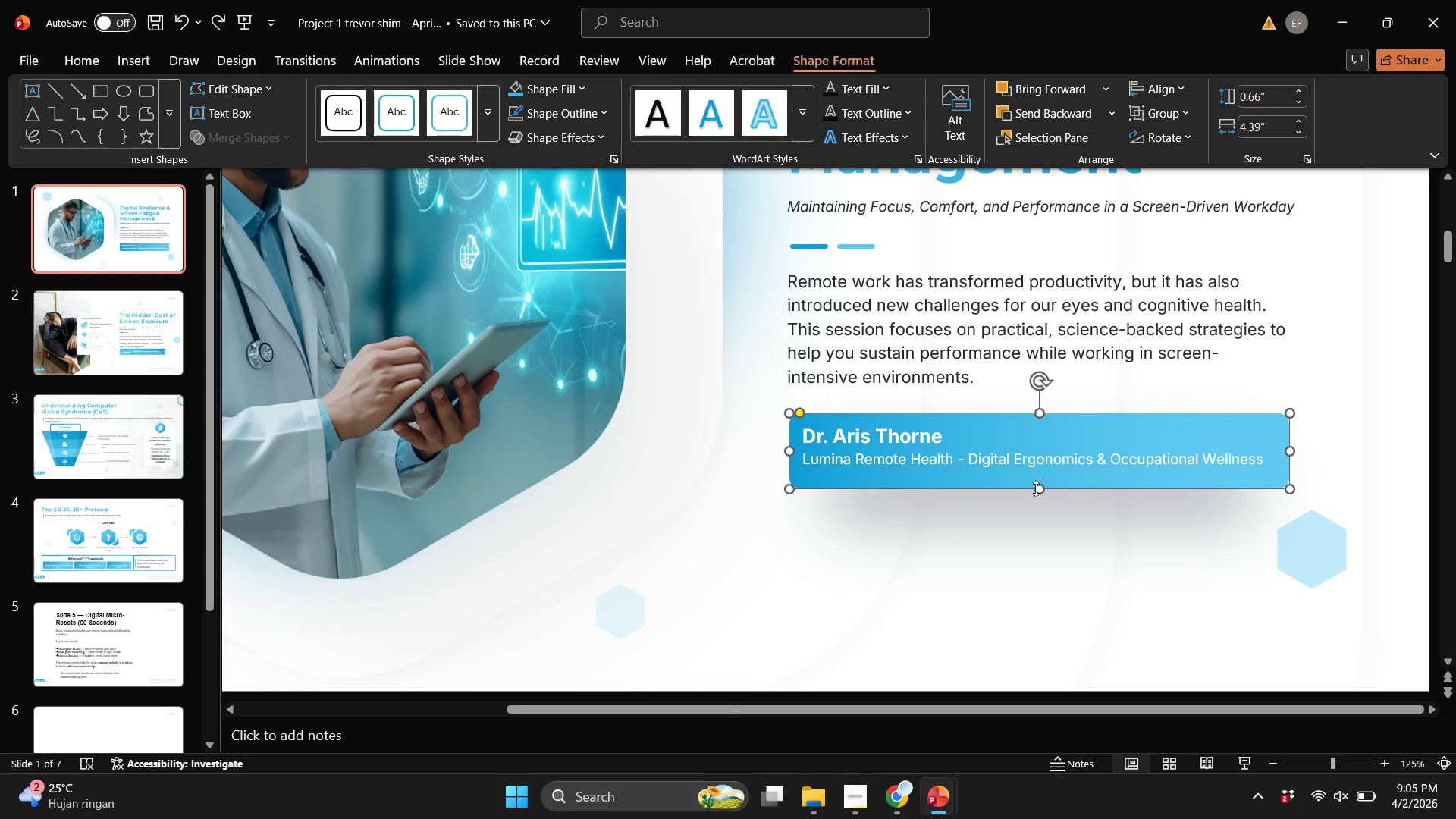 
left_click_drag(start_coordinate=[1036, 488], to_coordinate=[1032, 496])
 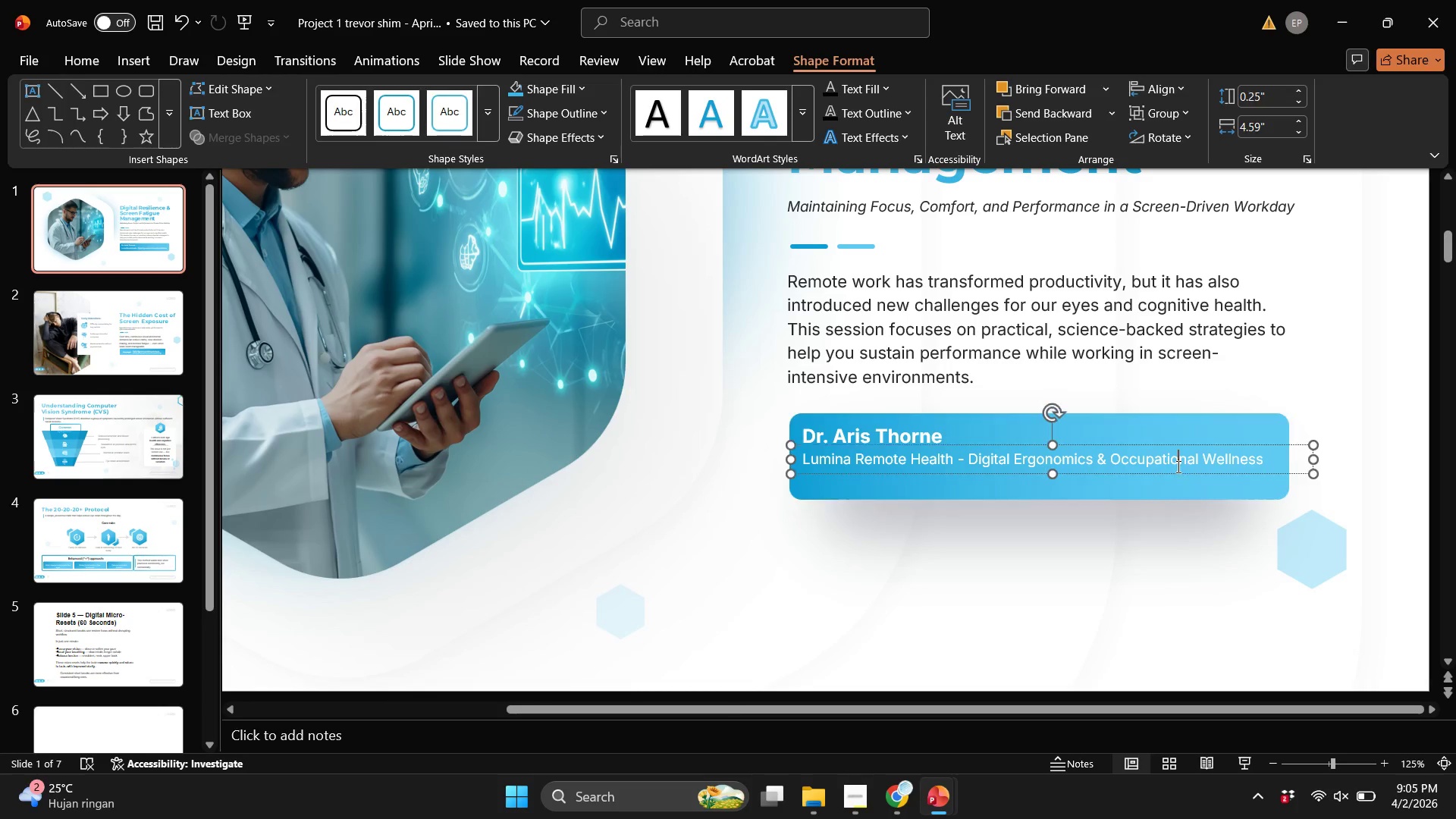 
left_click([1177, 466])
 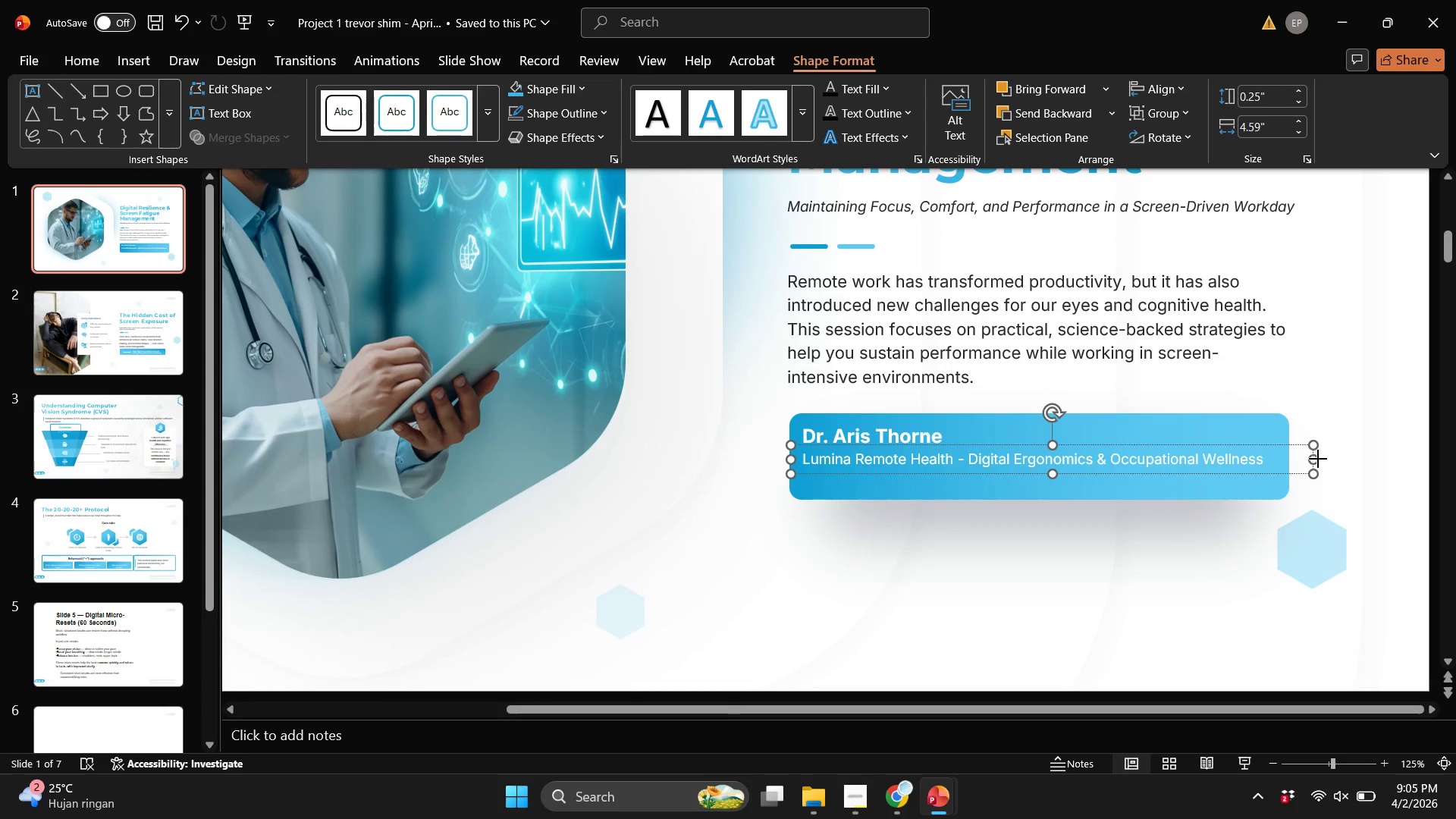 
left_click_drag(start_coordinate=[1318, 459], to_coordinate=[1160, 464])
 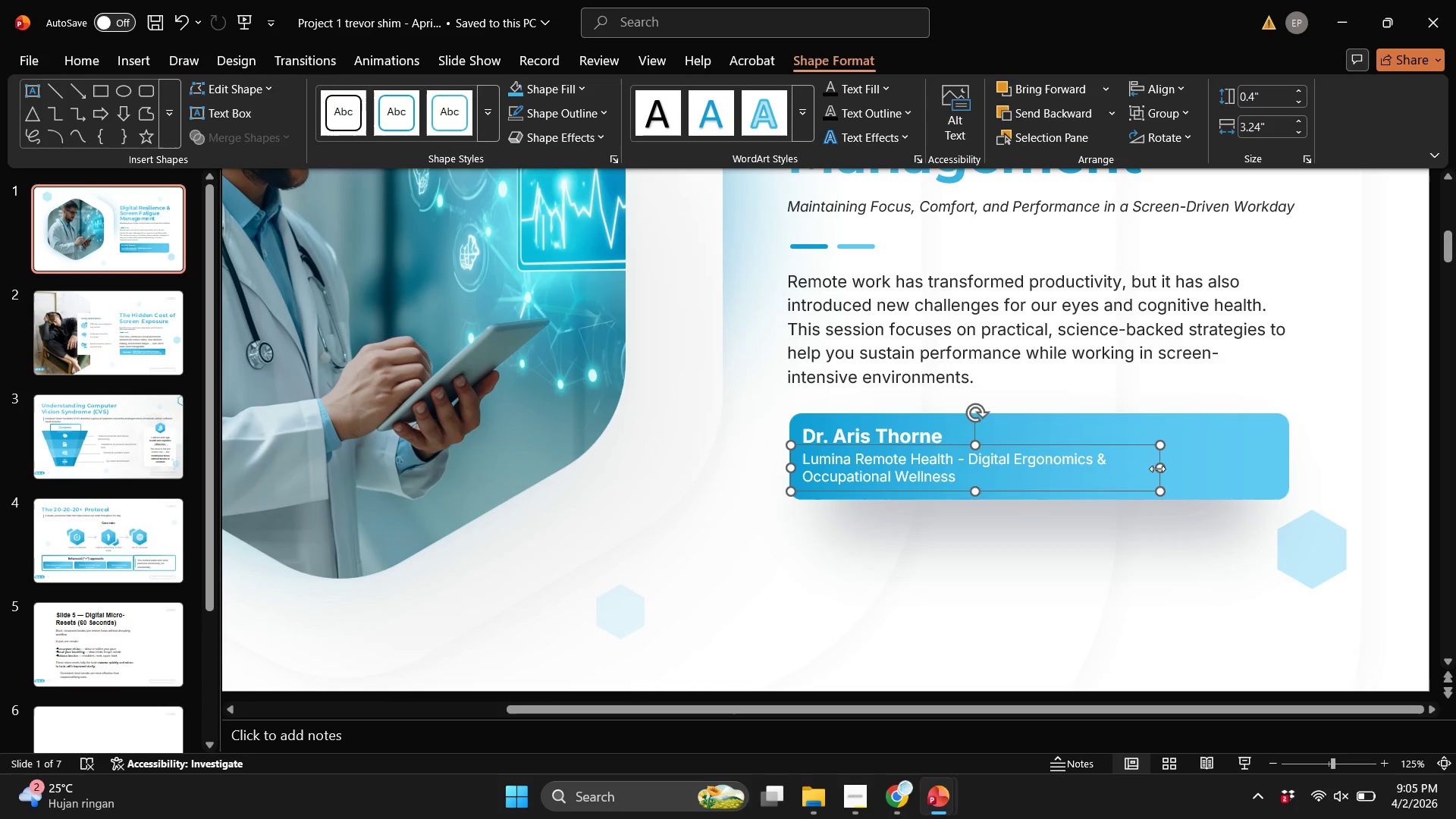 
left_click_drag(start_coordinate=[1157, 469], to_coordinate=[1114, 471])
 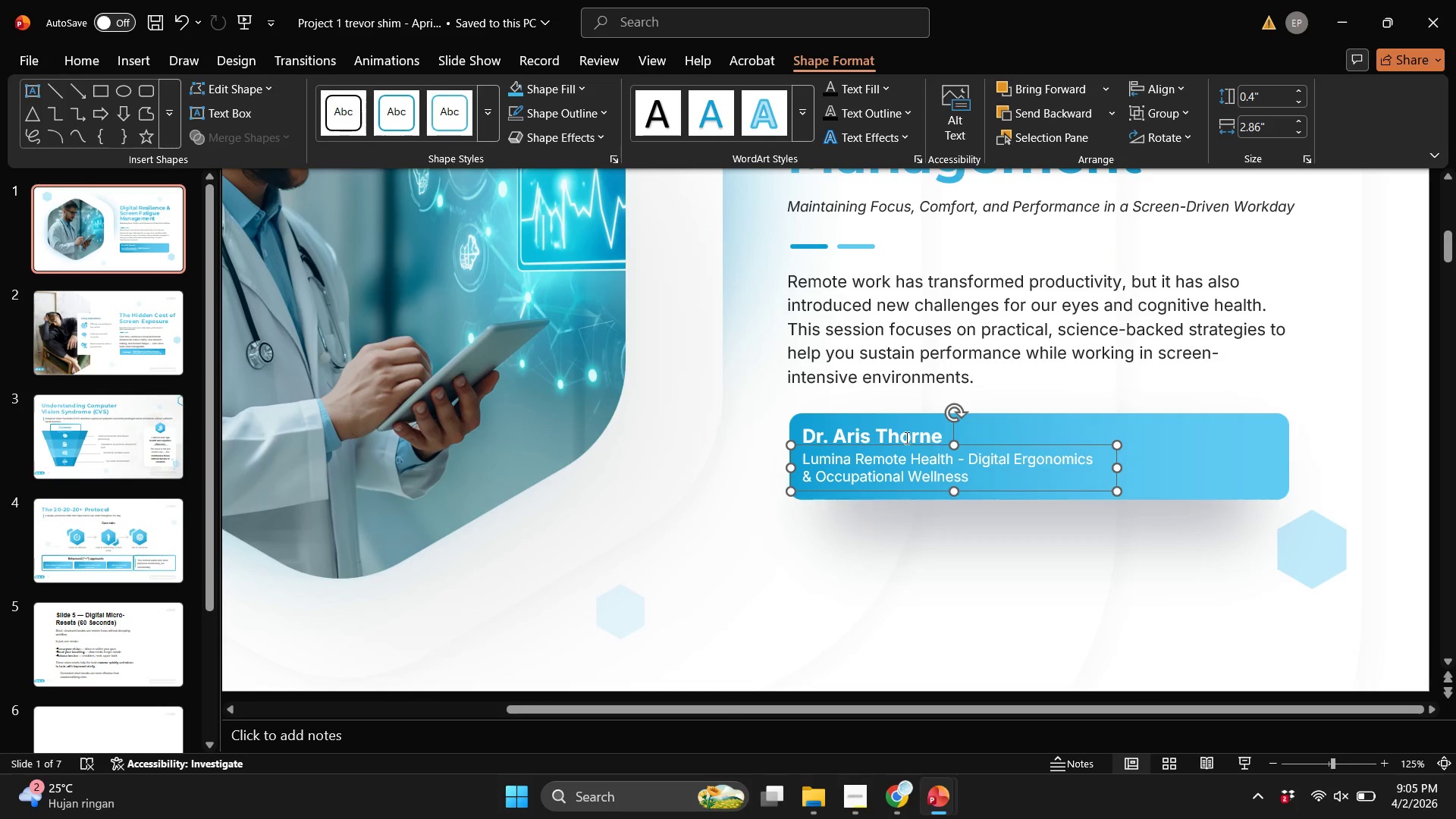 
hold_key(key=ShiftLeft, duration=0.7)
left_click([881, 429])
 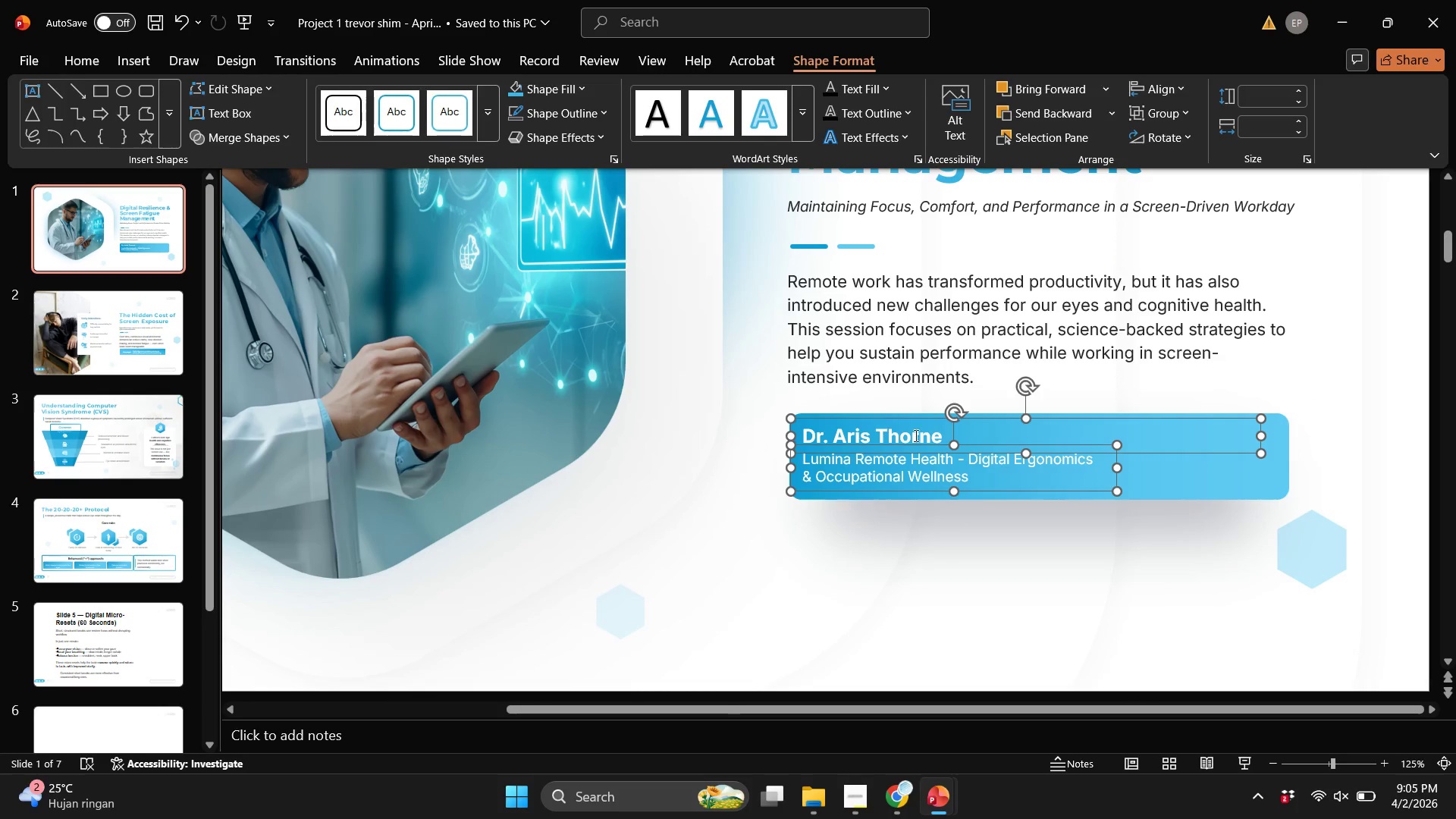 
hold_key(key=ControlLeft, duration=0.38)
 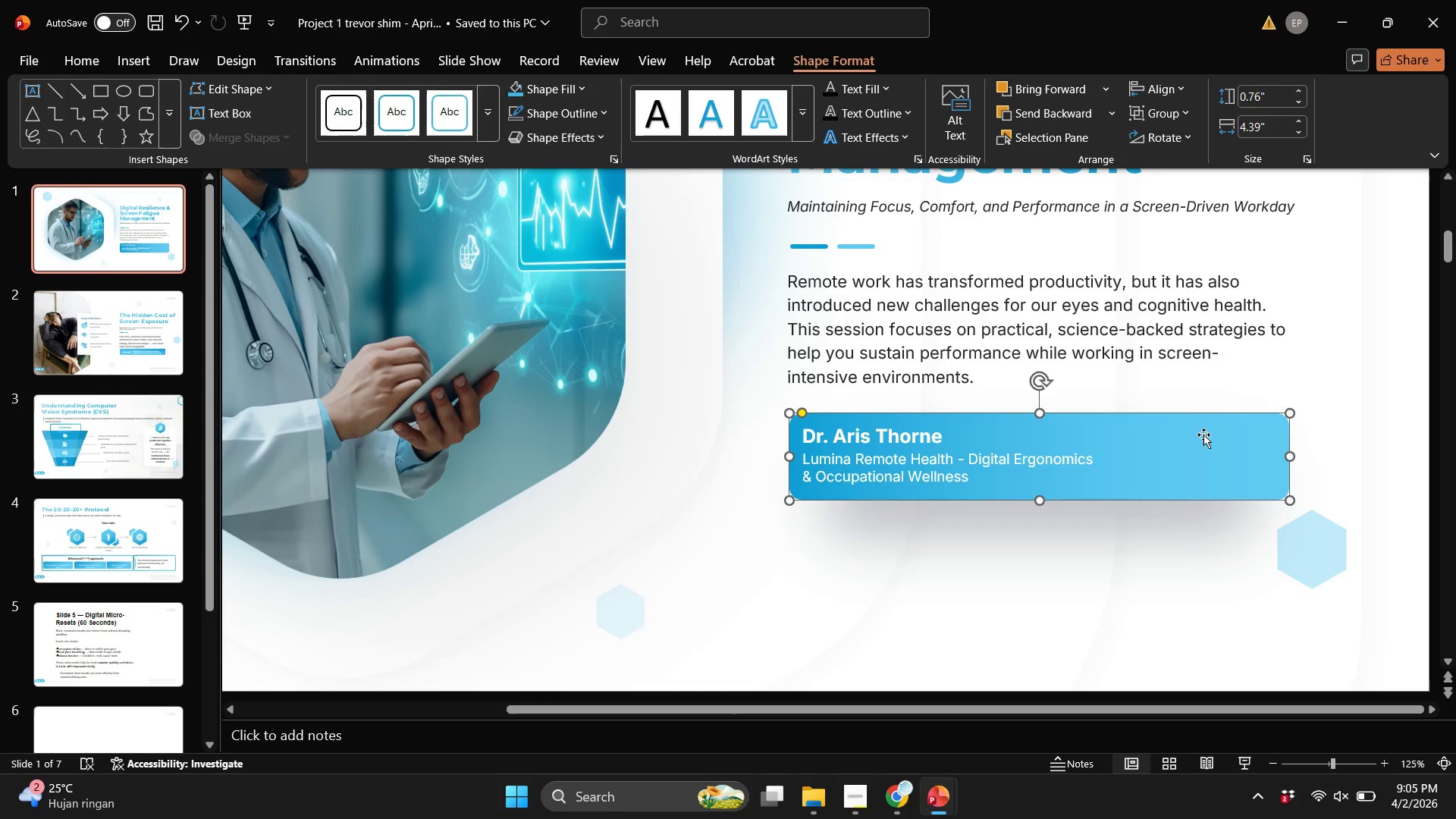 
double_click([1203, 433])
 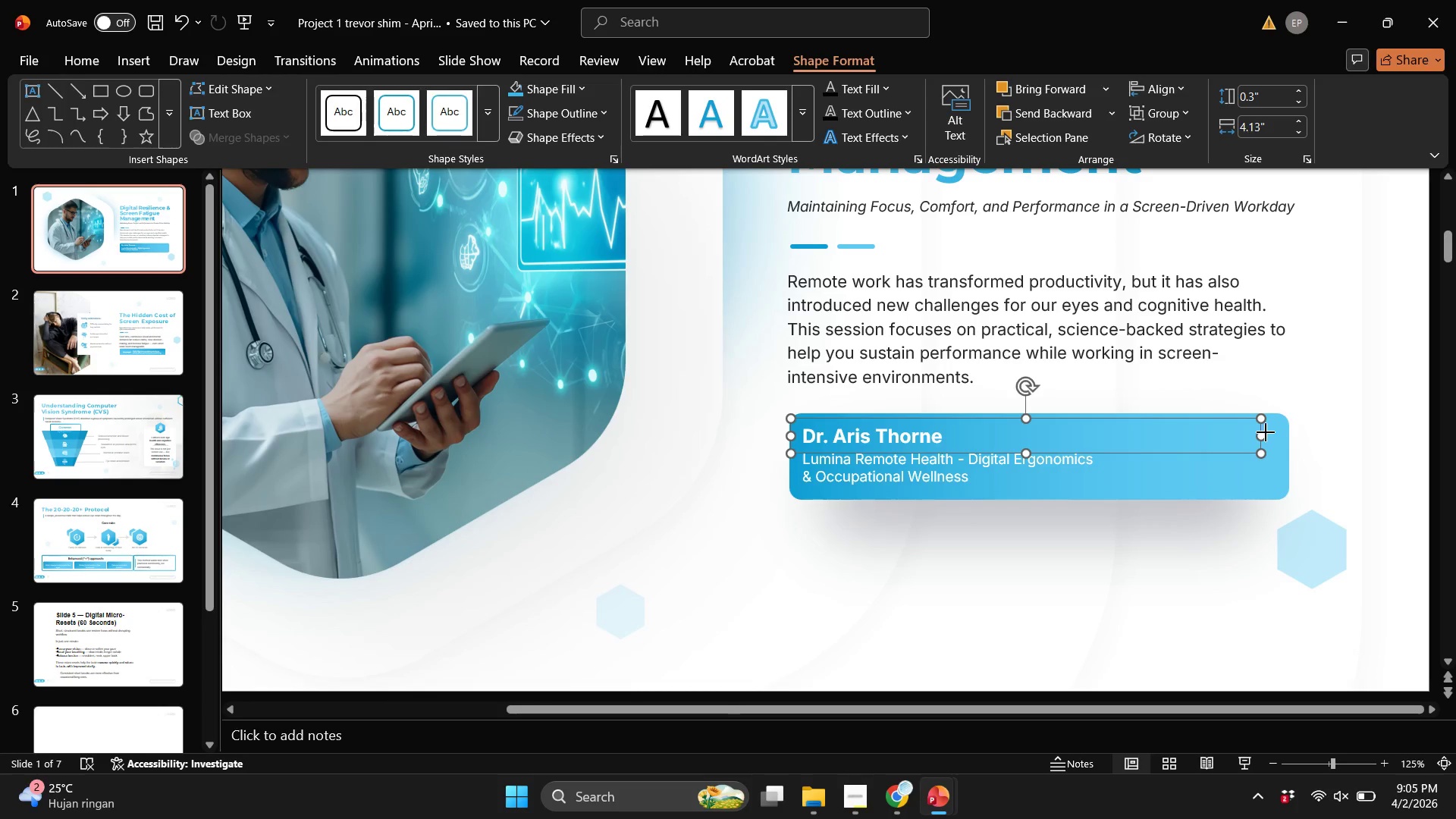 
left_click_drag(start_coordinate=[1266, 432], to_coordinate=[1099, 431])
 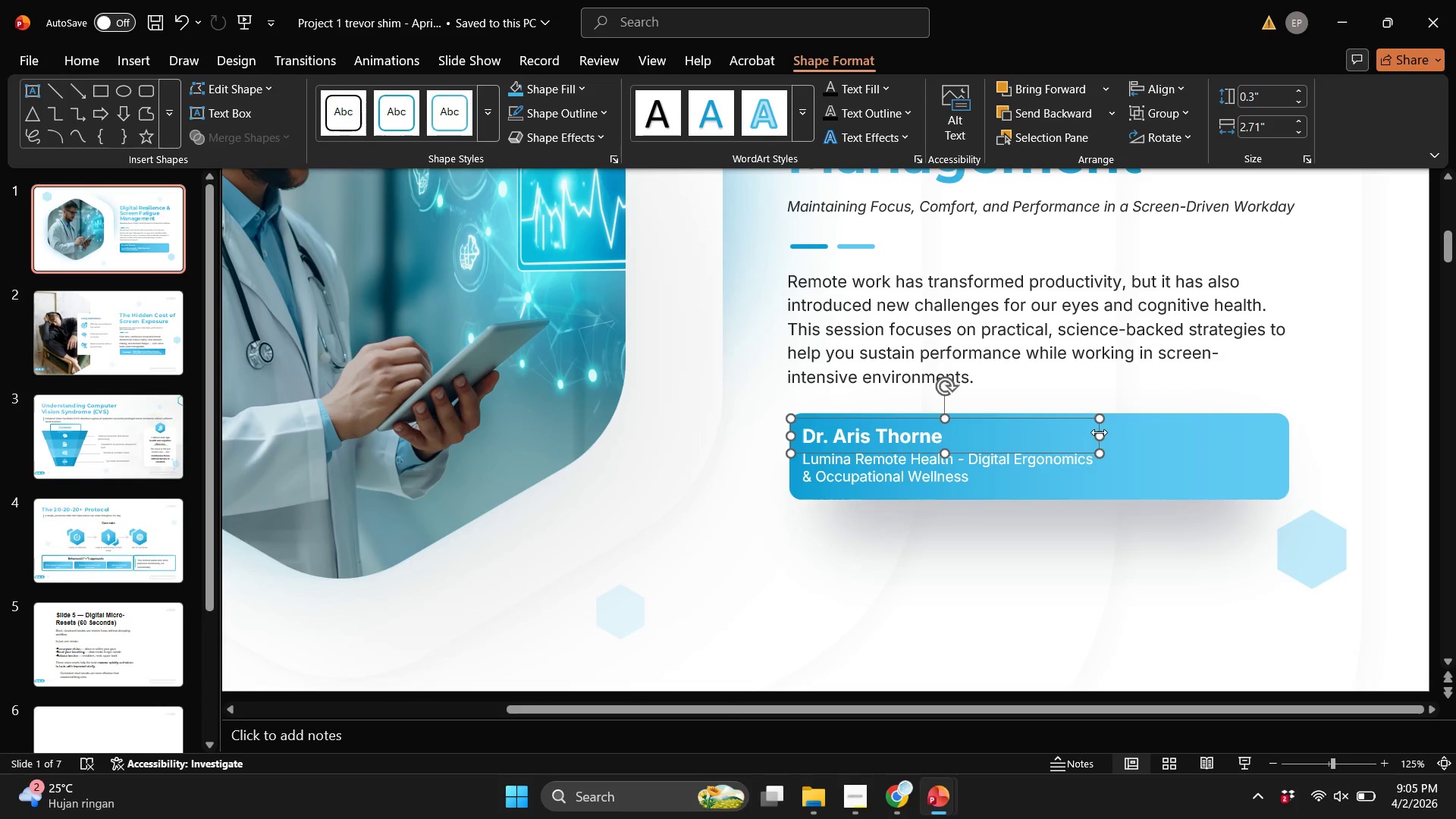 
hold_key(key=ControlLeft, duration=0.97)
 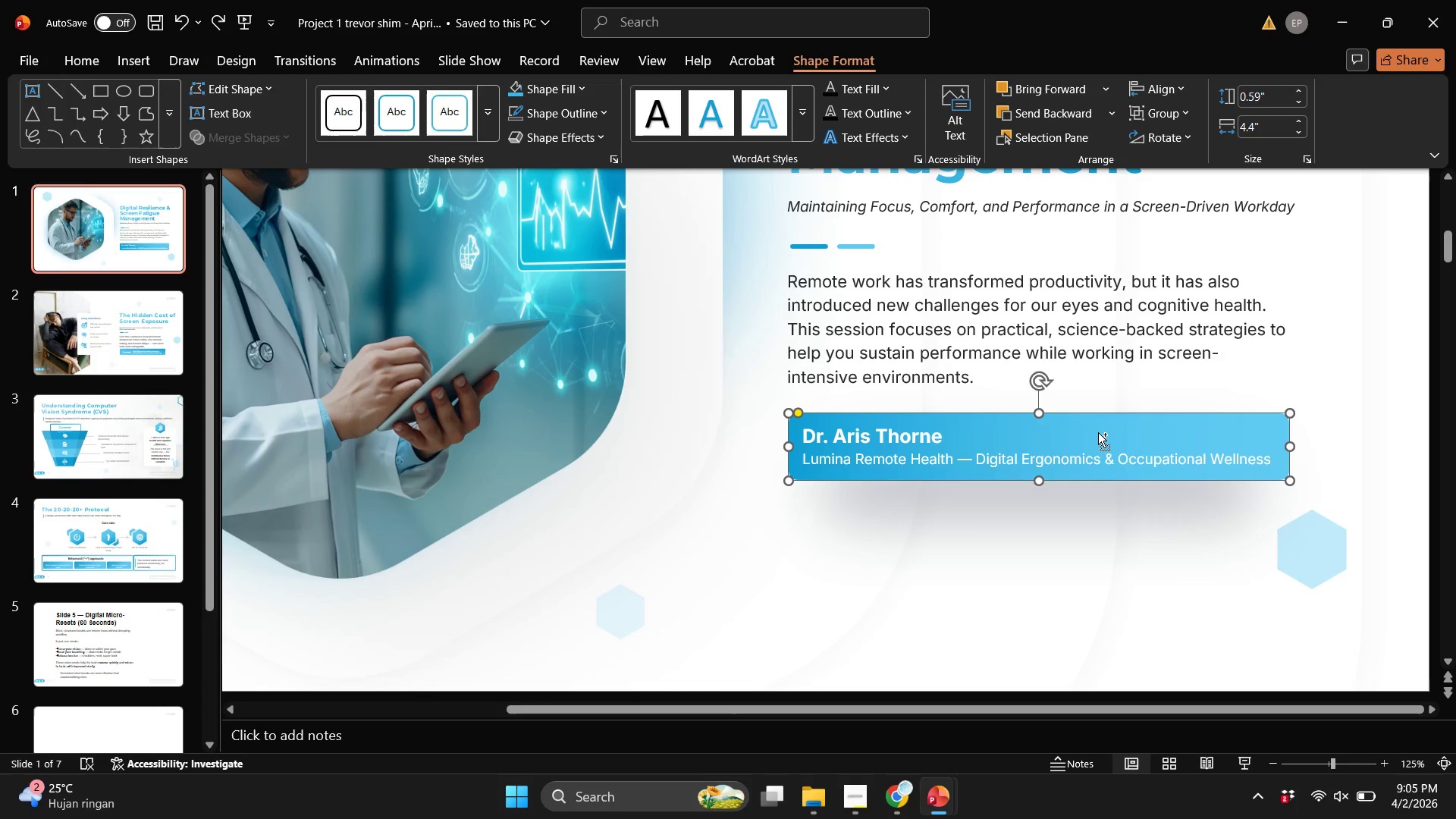 
hold_key(key=Z, duration=0.73)
 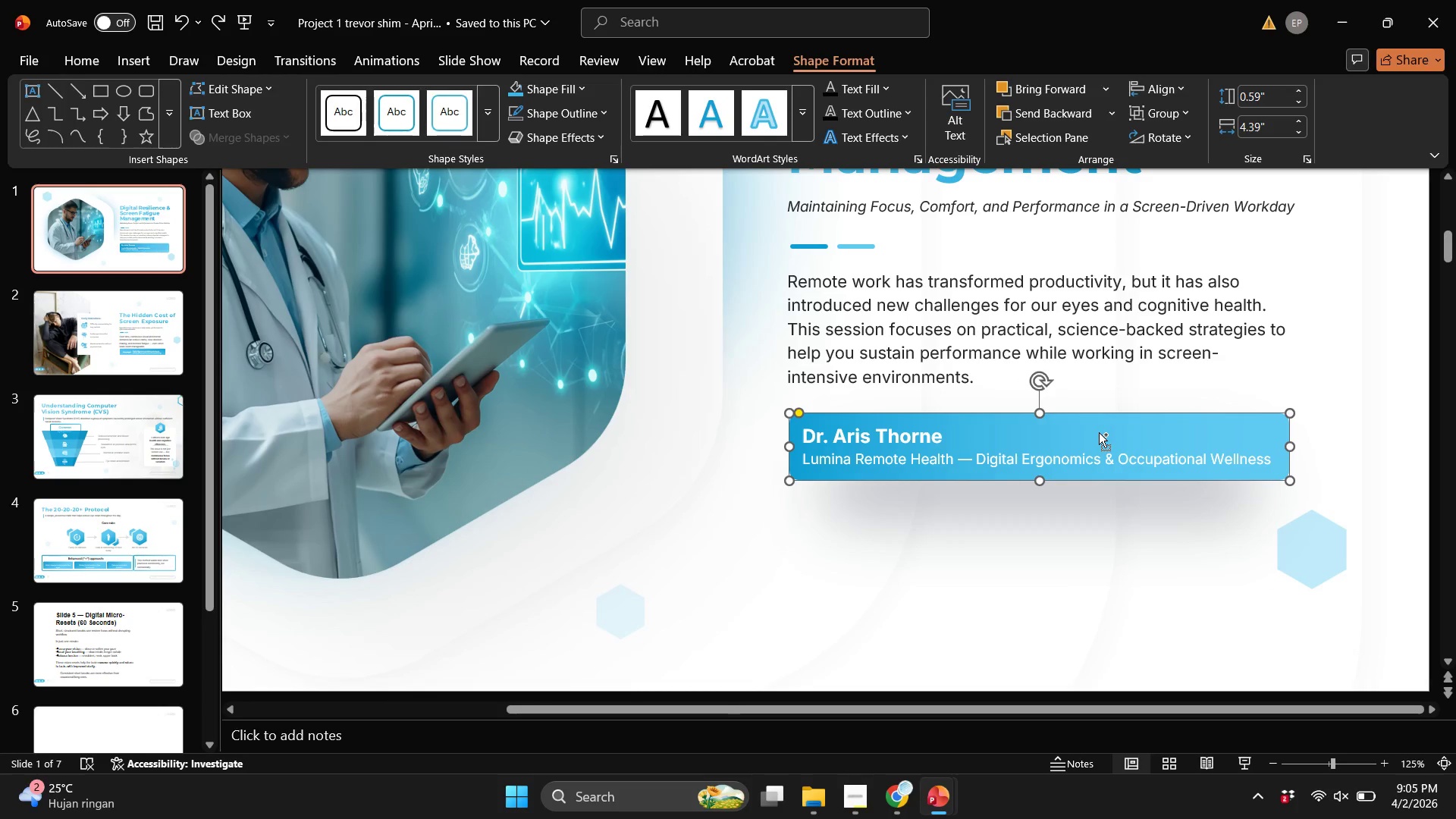 
key(Control+Z)
 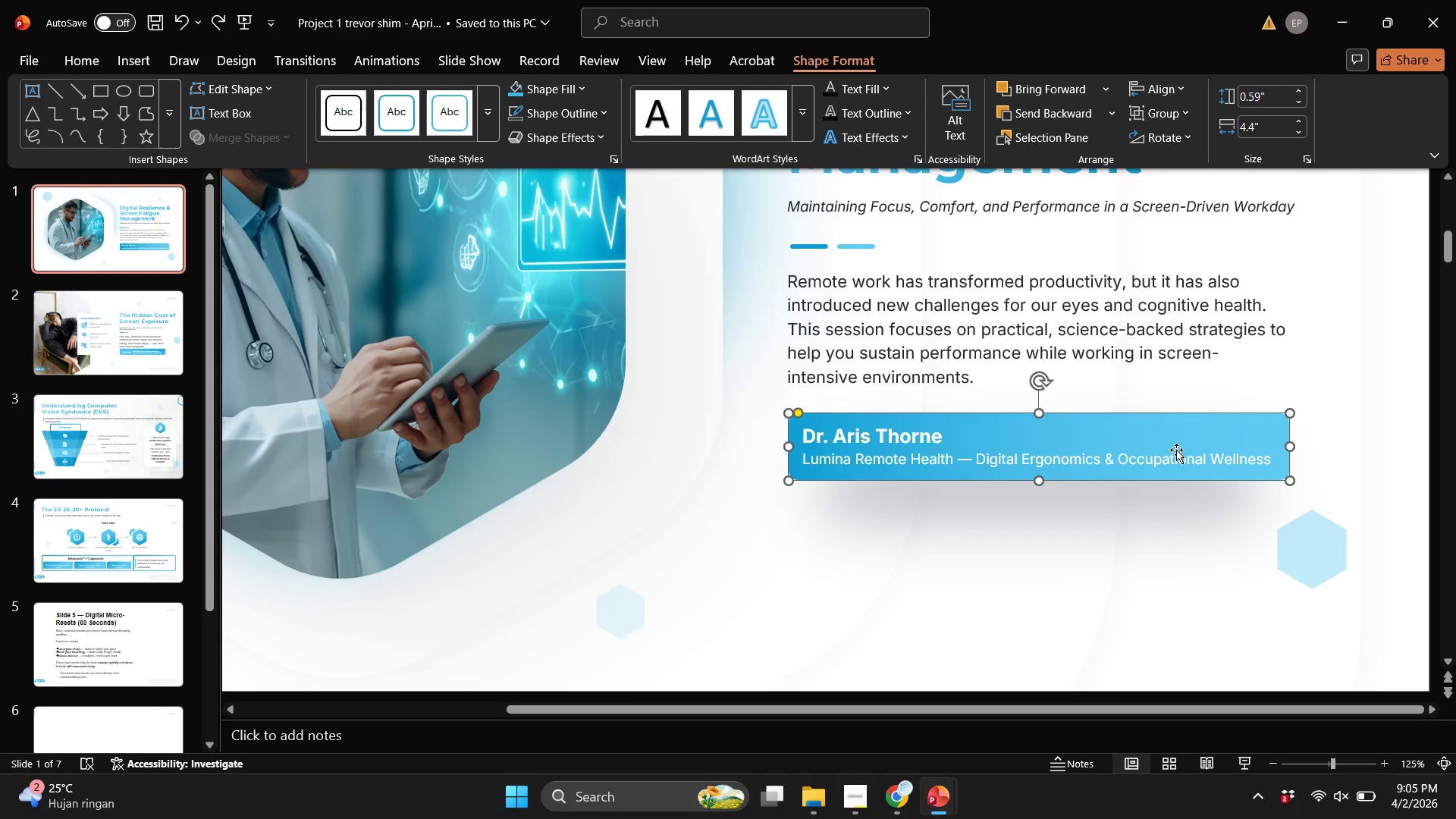 
key(Control+ControlLeft)
 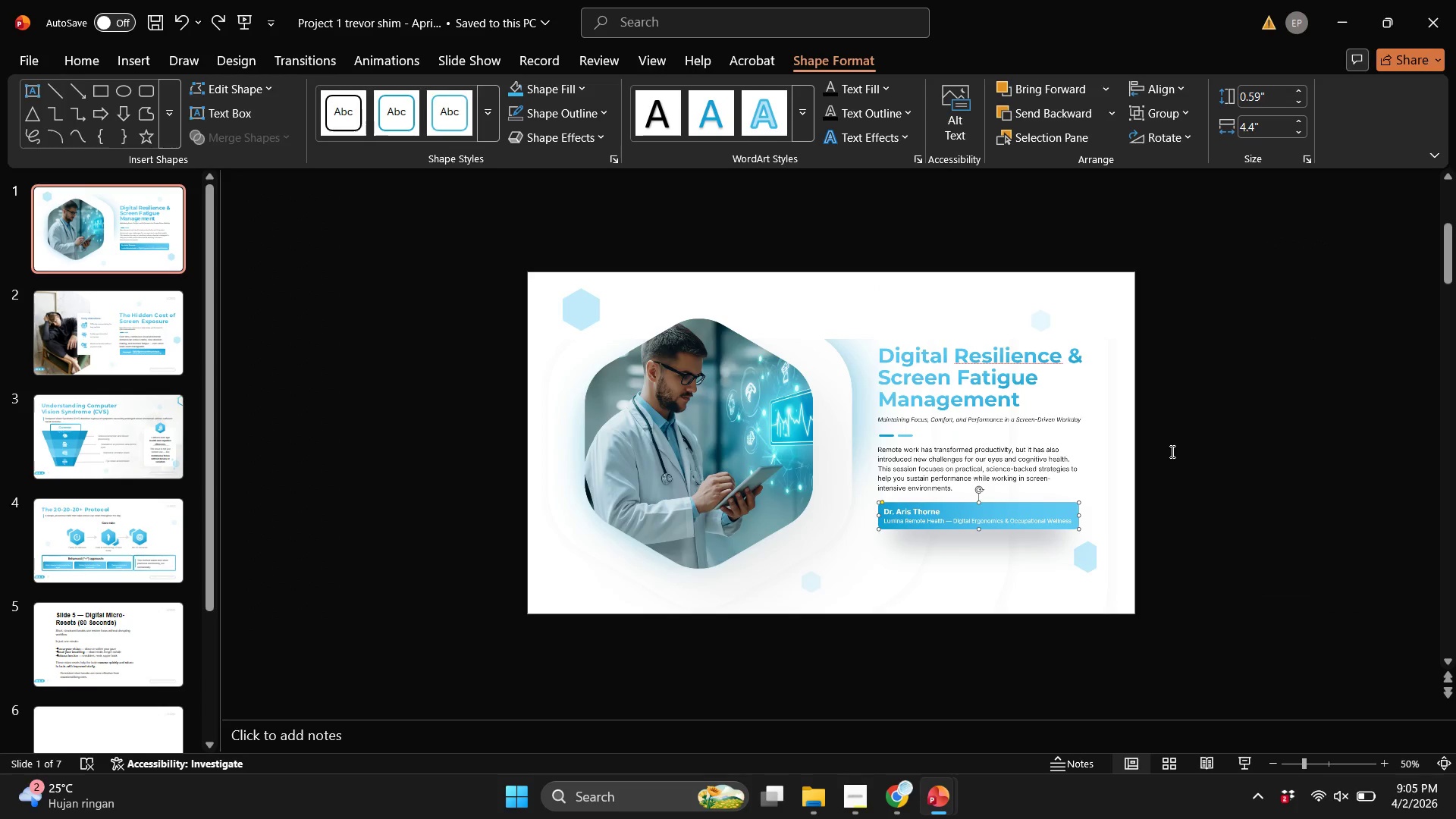 
left_click([1223, 482])
 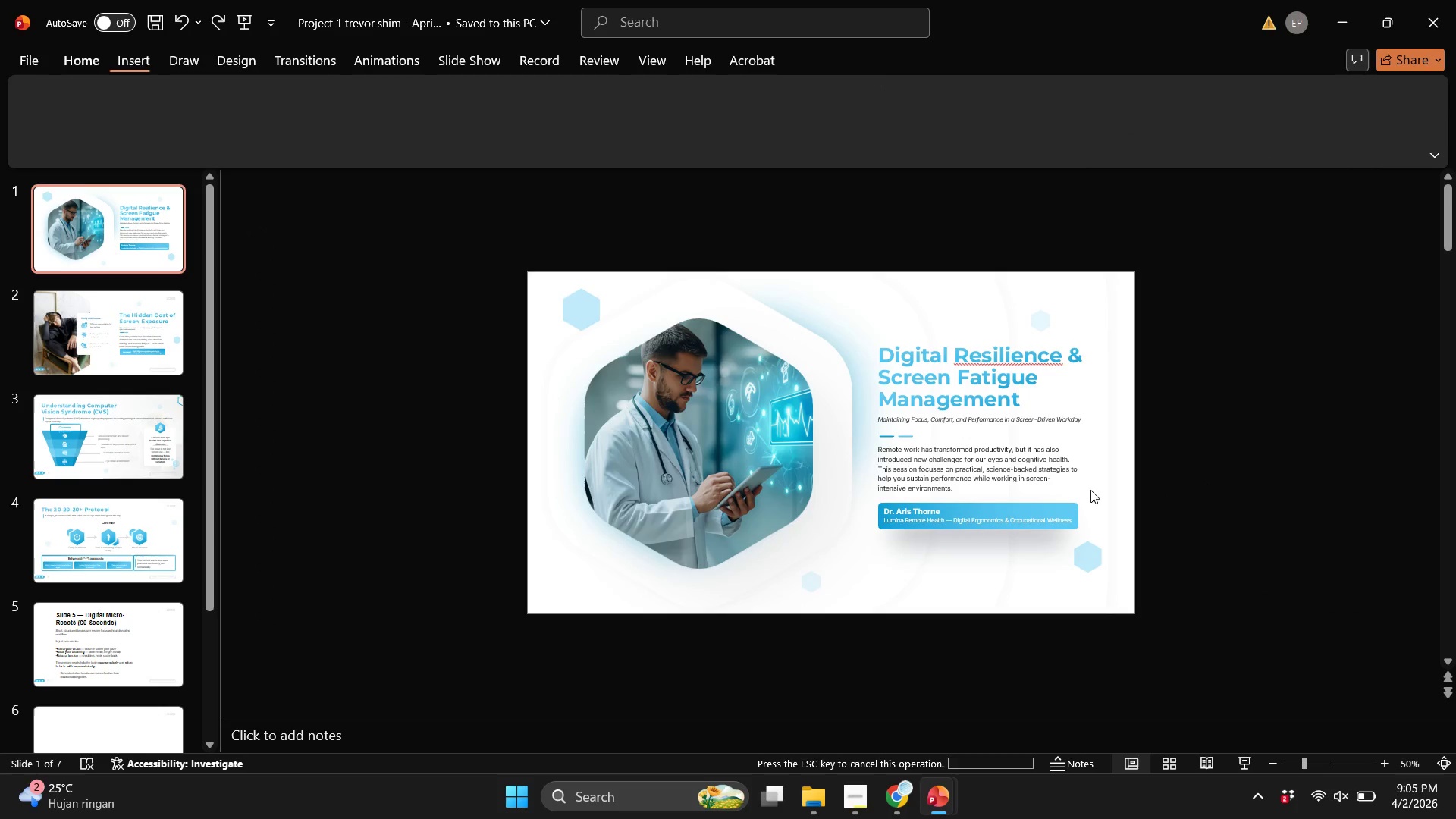 
scroll: coordinate [1171, 451], scroll_direction: down, amount: 6.0
 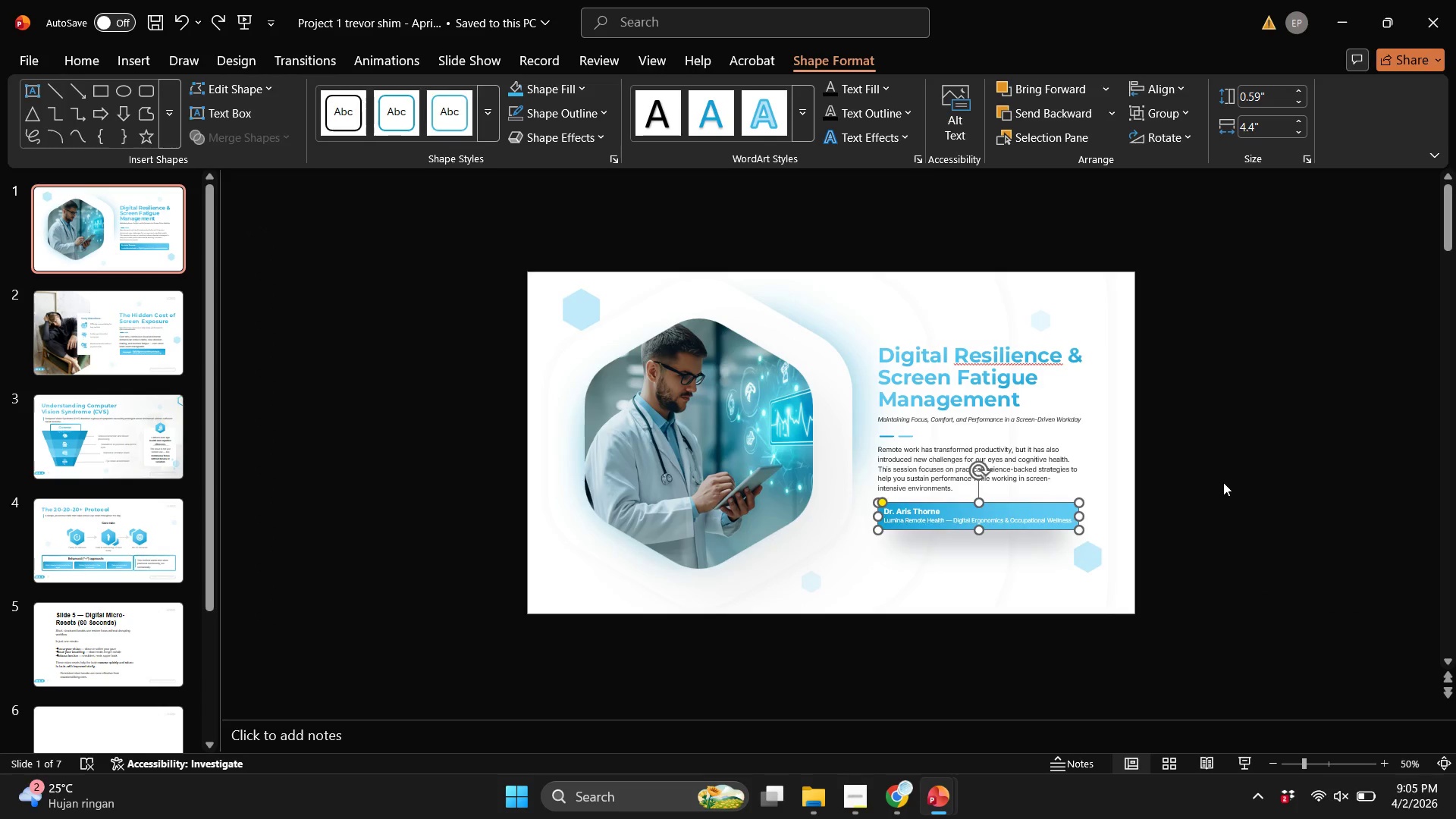 
key(Control+Z)
 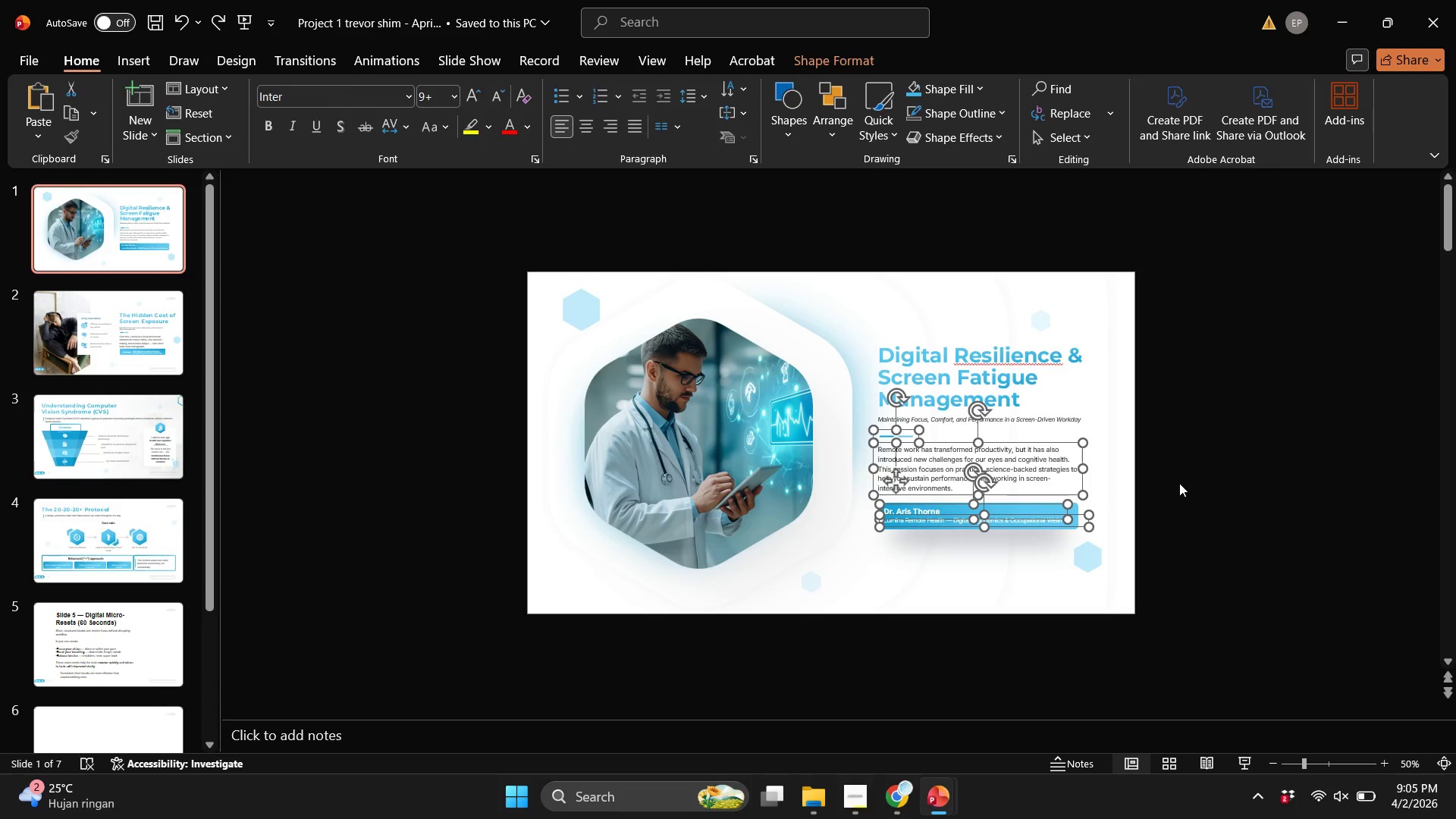 
key(Control+ControlLeft)
 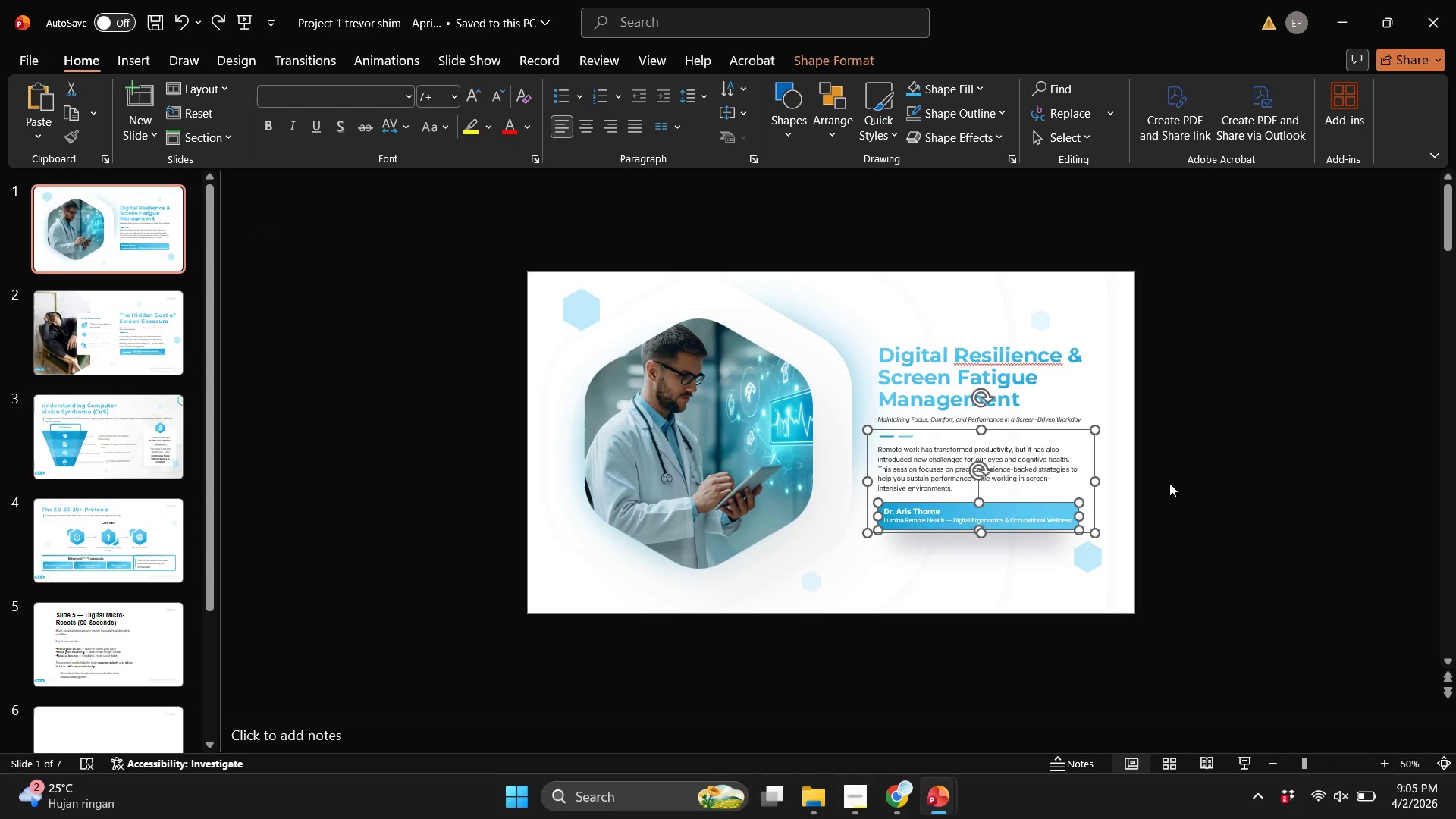 
key(Control+Z)
 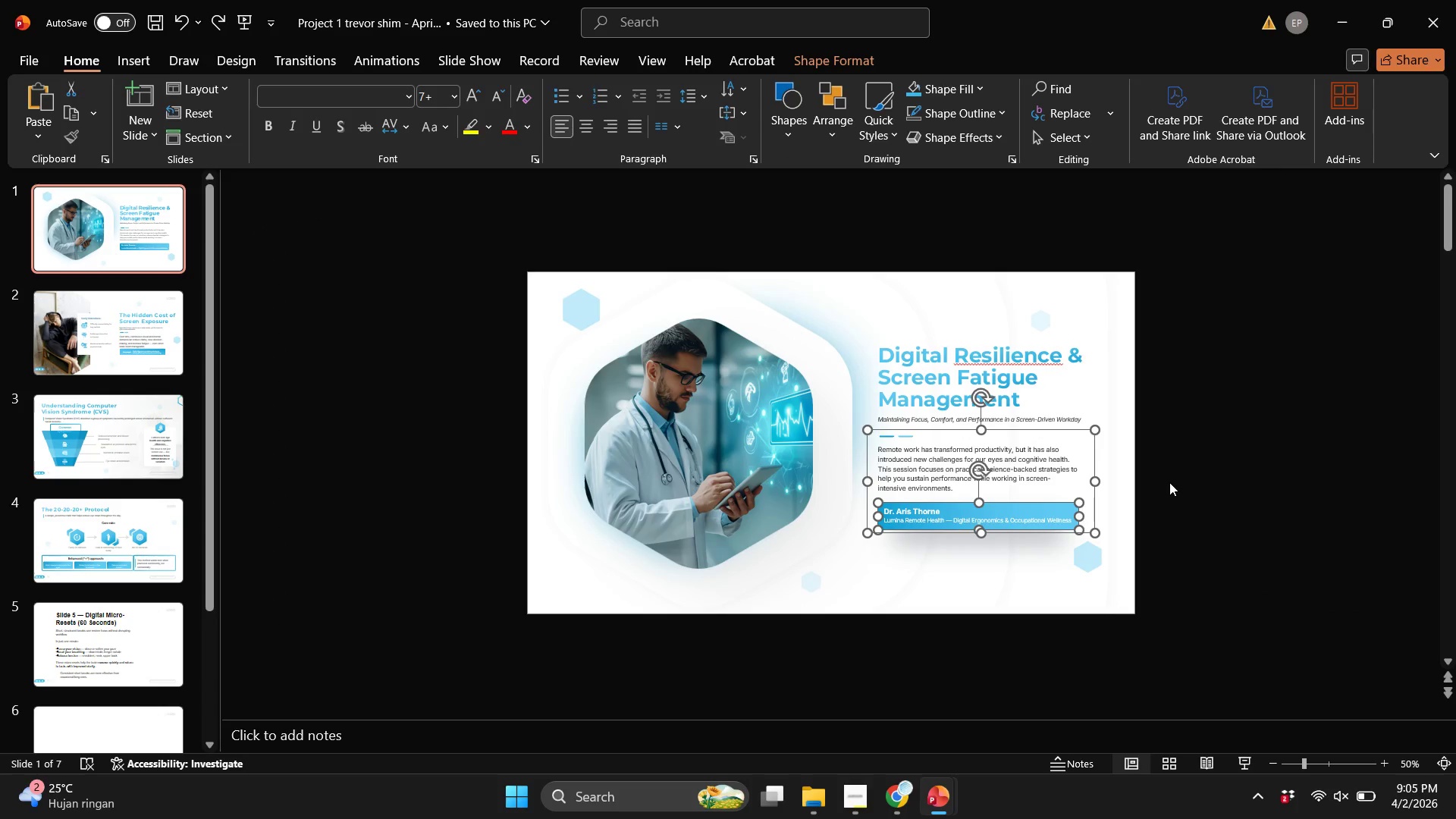 
key(Control+ControlLeft)
 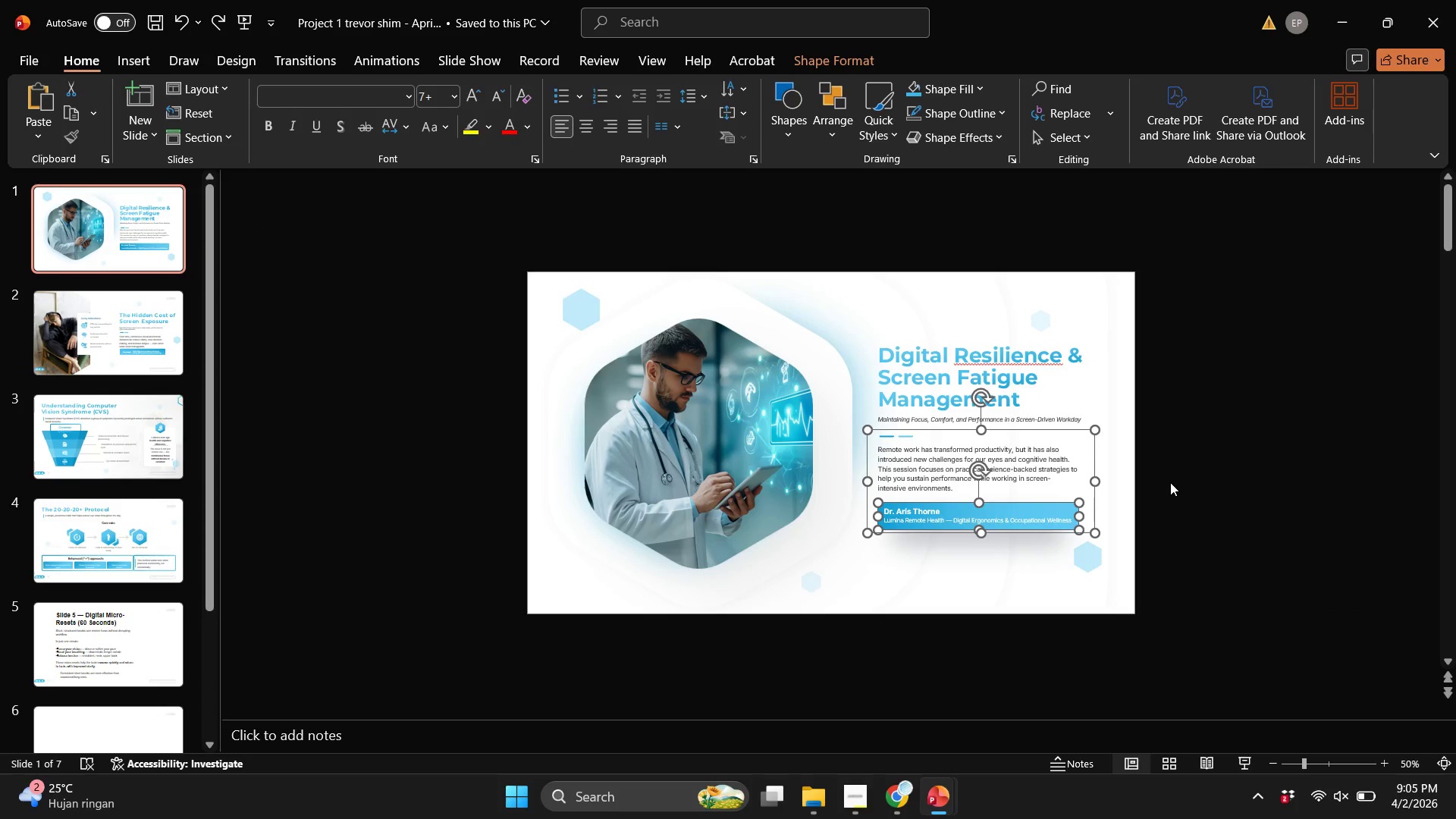 
key(Control+Z)
 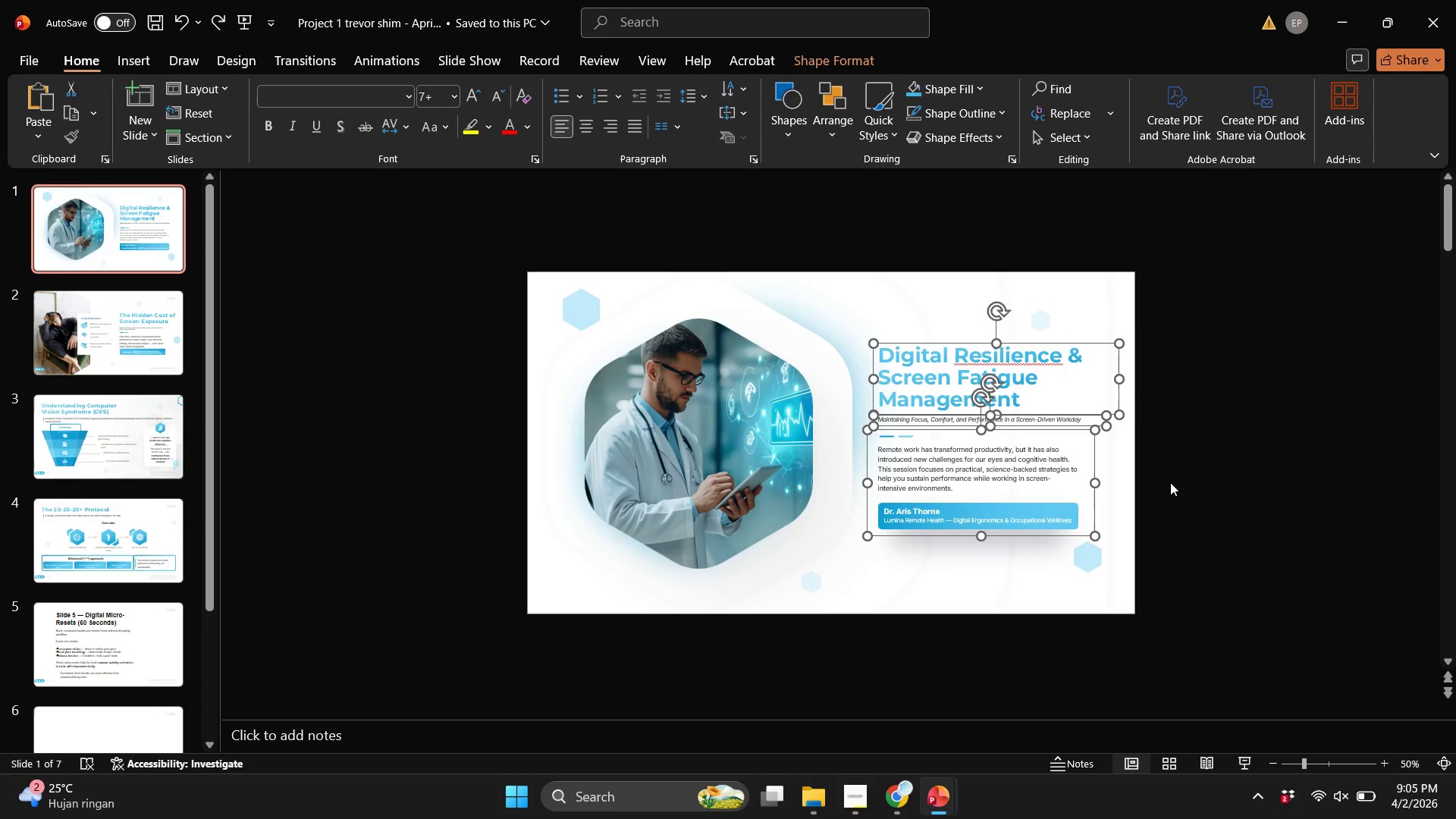 
key(Control+ControlLeft)
 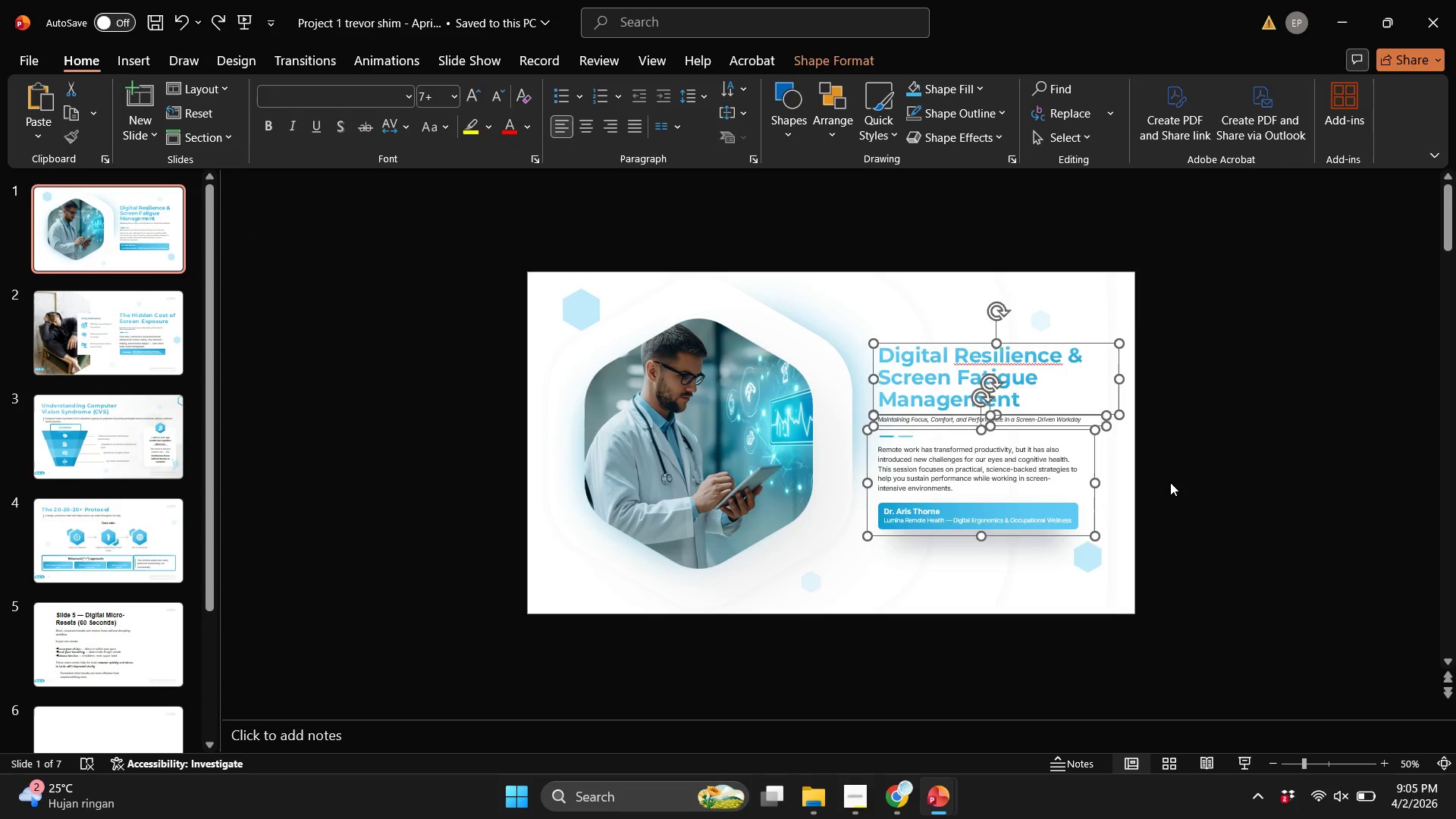 
key(Control+Z)
 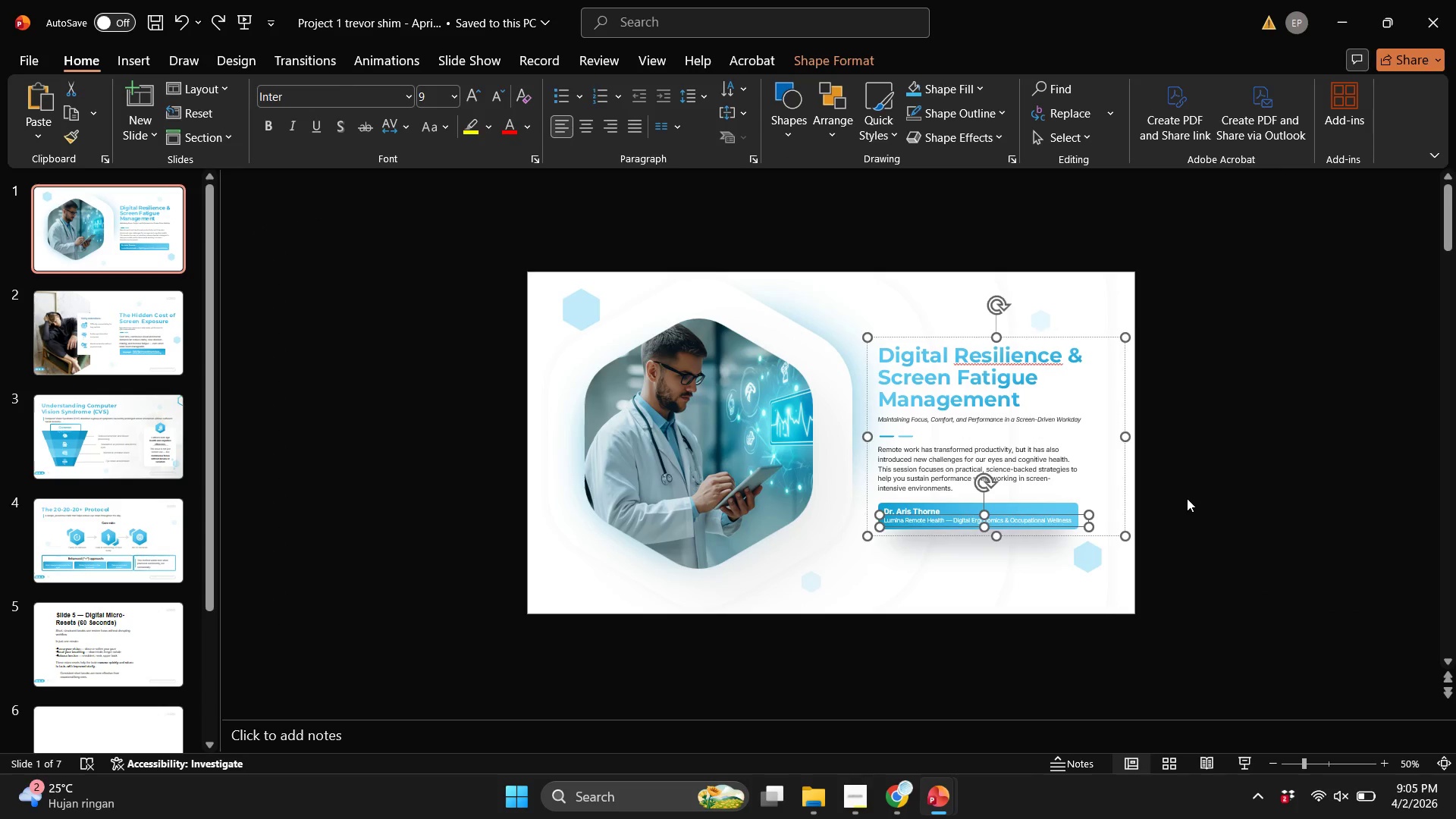 
left_click([1187, 498])
 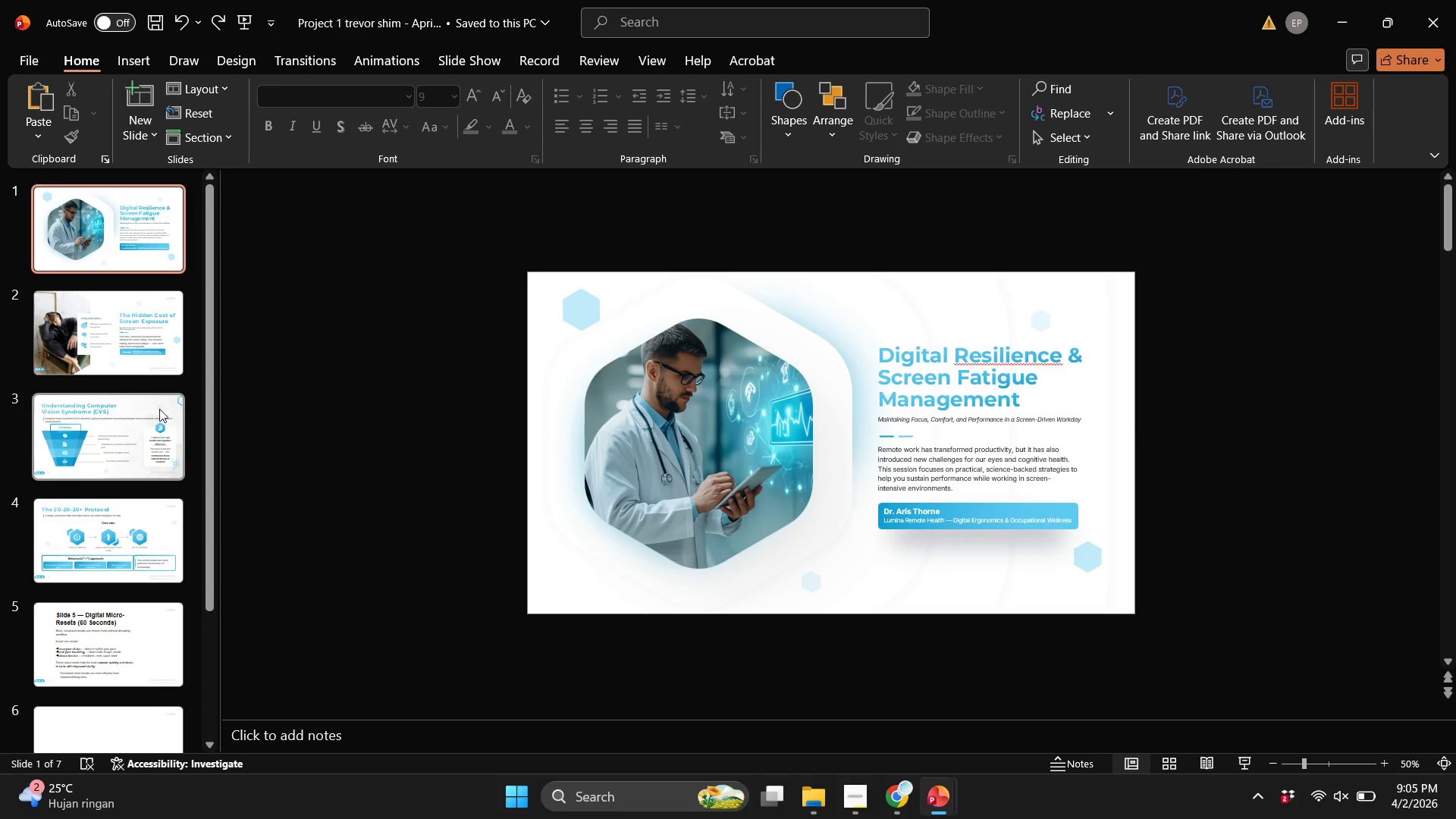 
left_click([158, 417])
 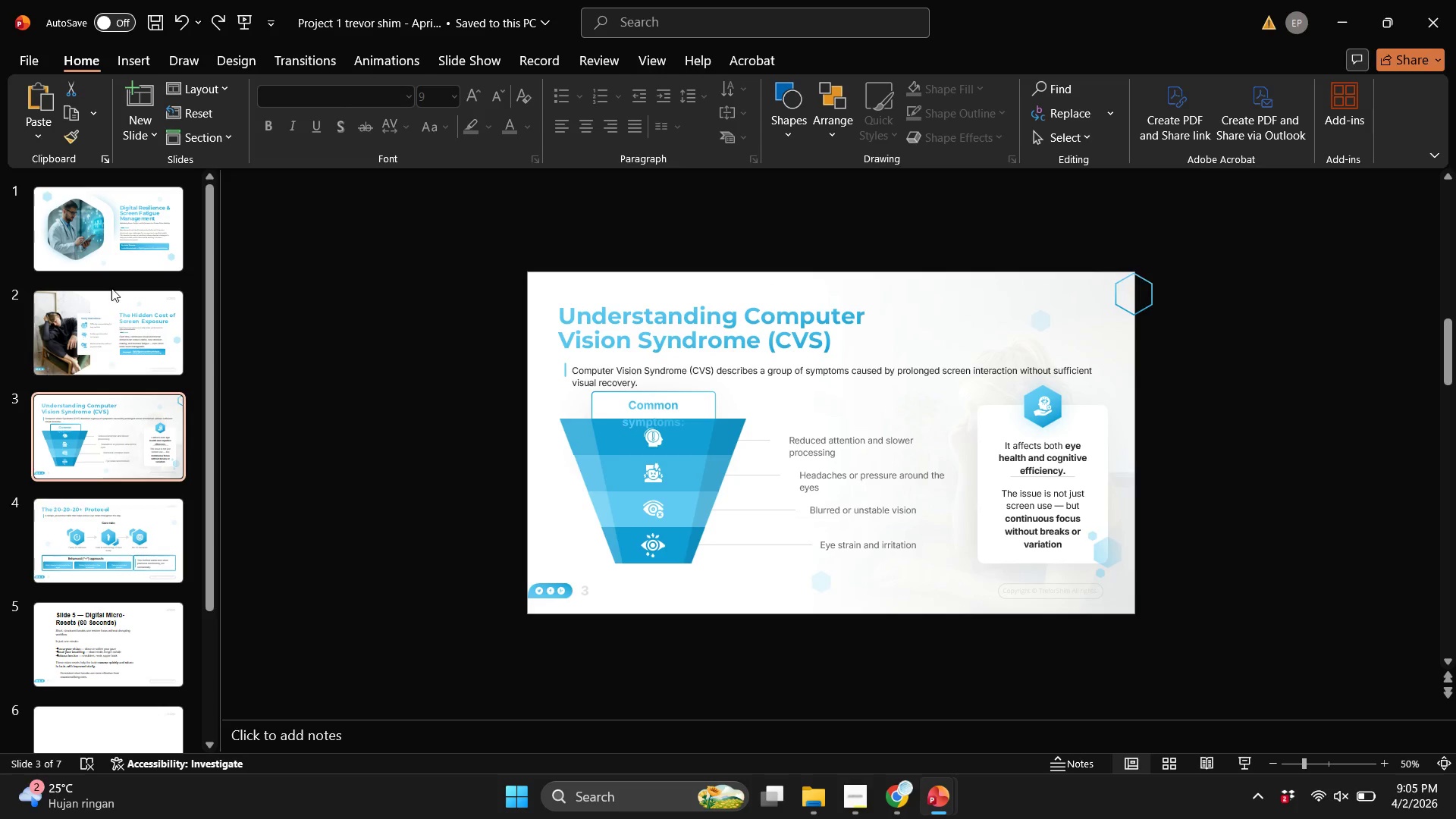 
left_click([111, 288])
 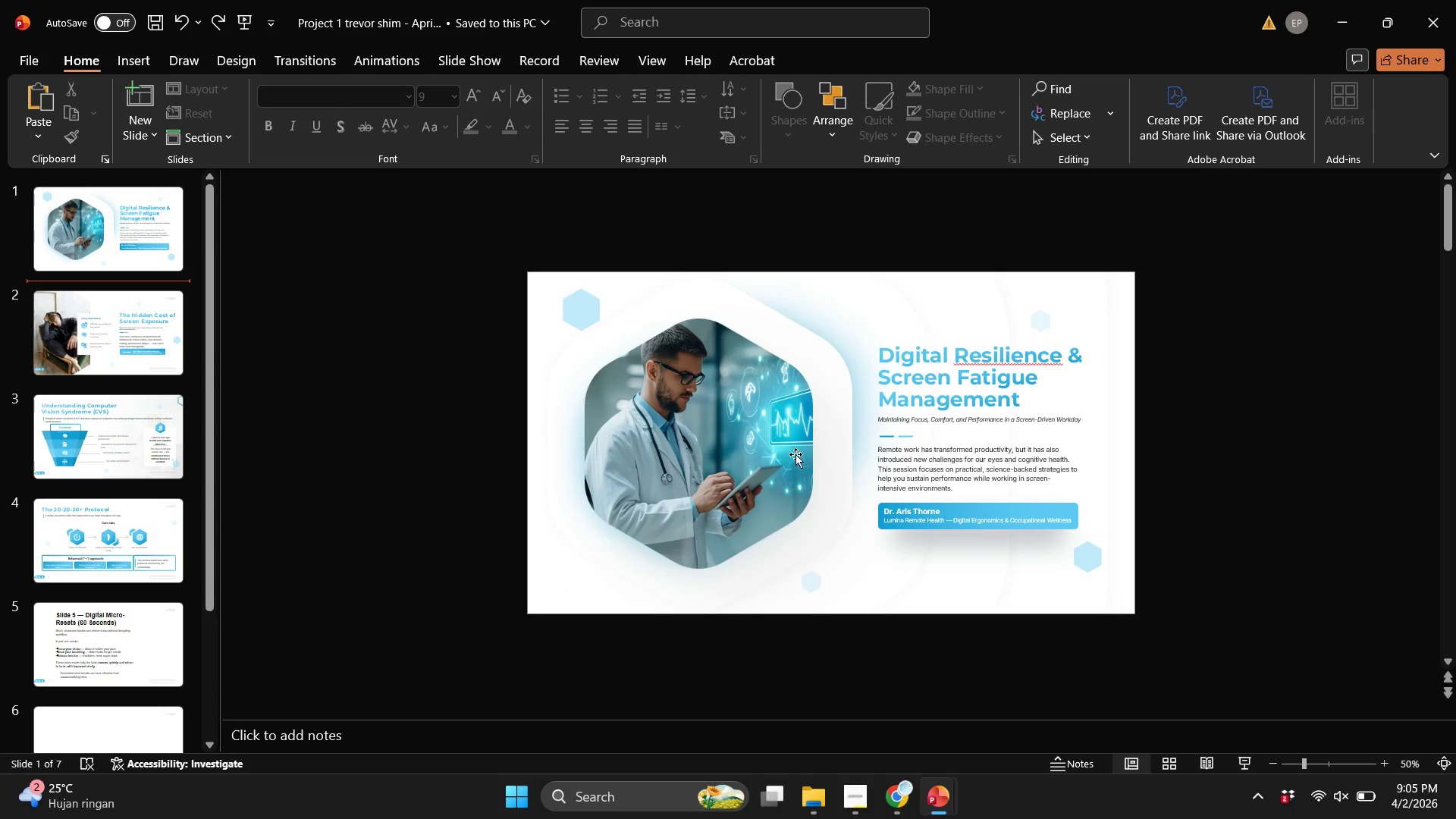 
key(Control+ControlLeft)
 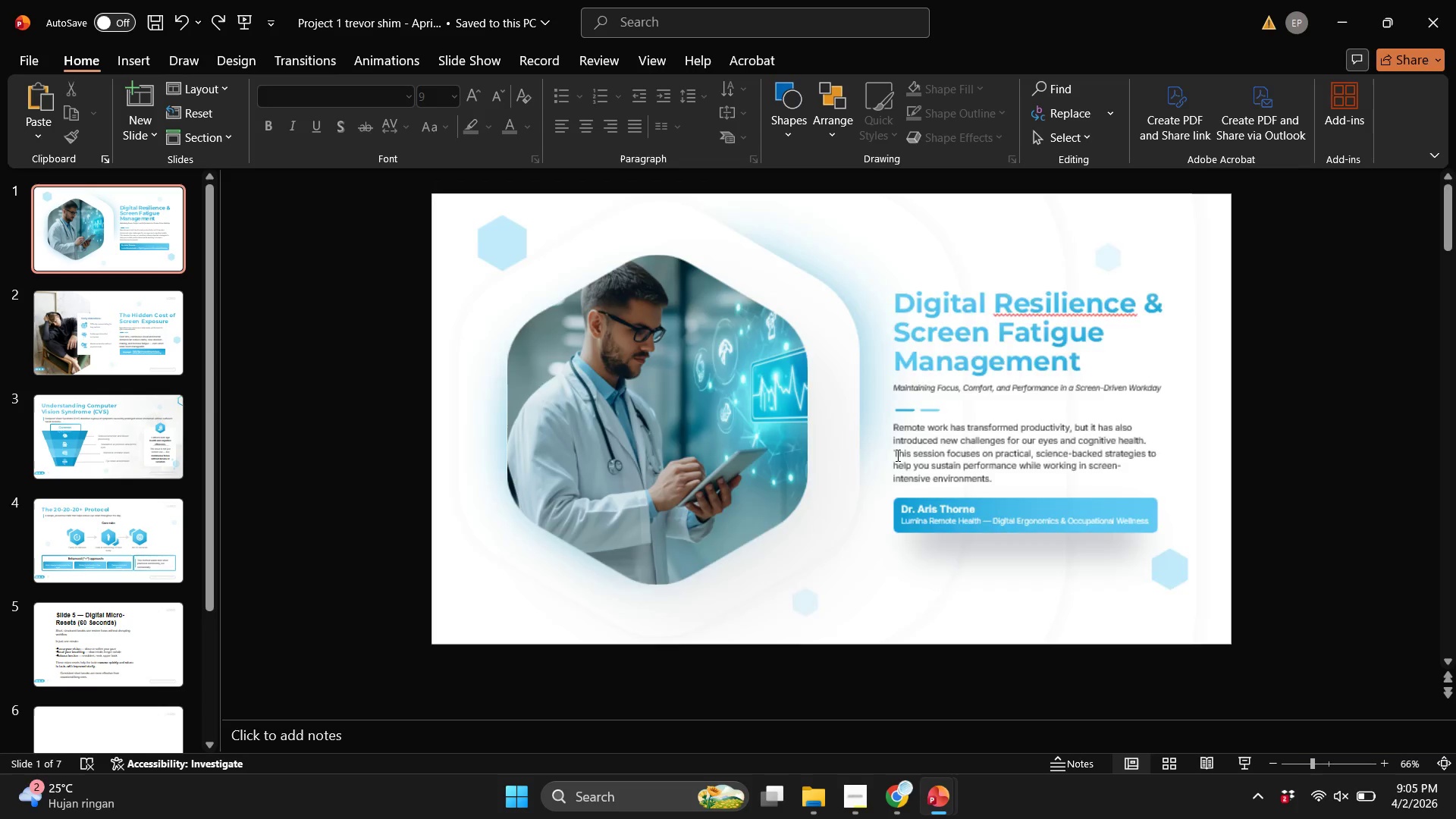 
scroll: coordinate [896, 455], scroll_direction: up, amount: 2.0
 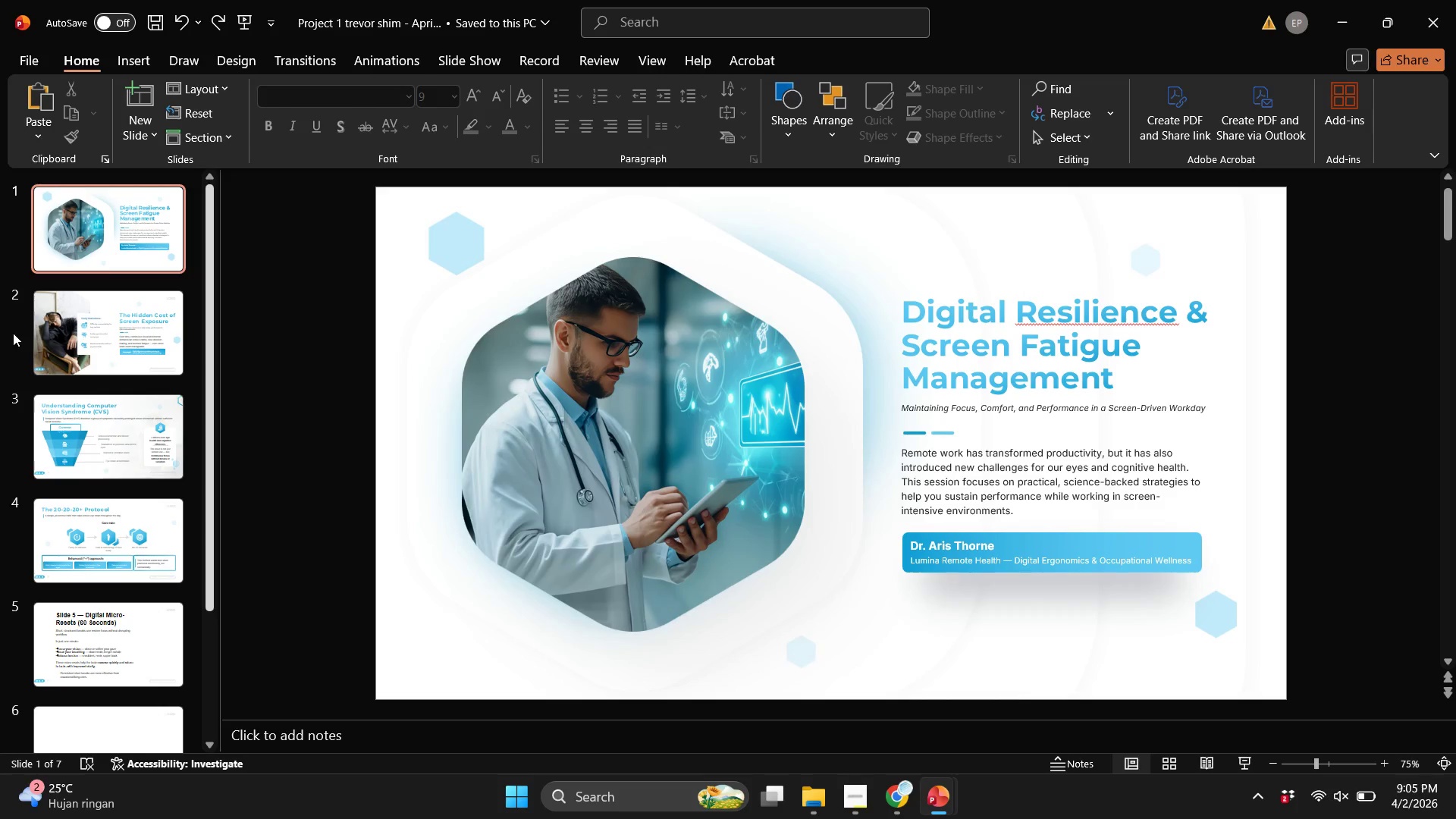 
left_click([13, 333])
 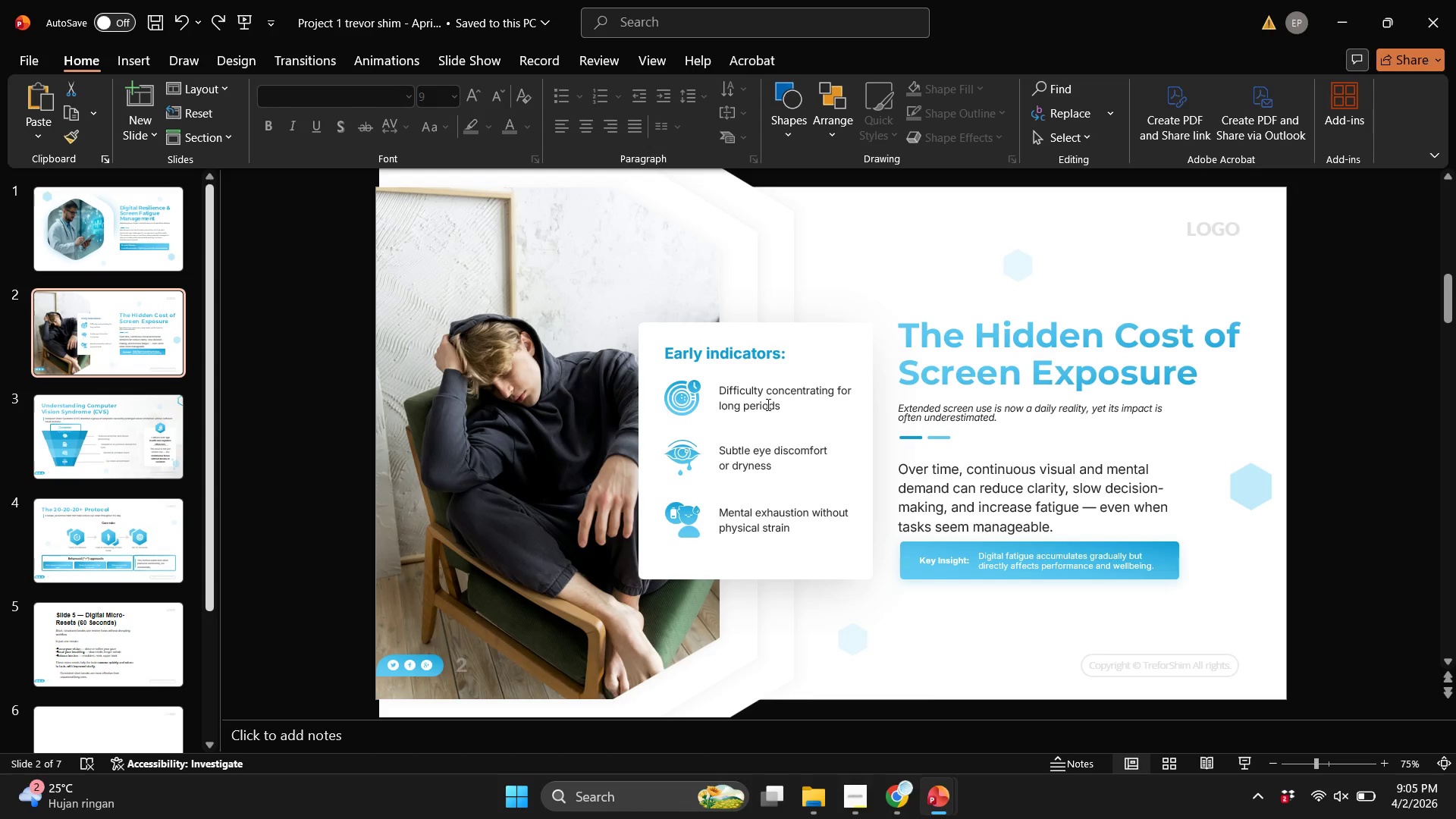 
left_click([766, 402])
 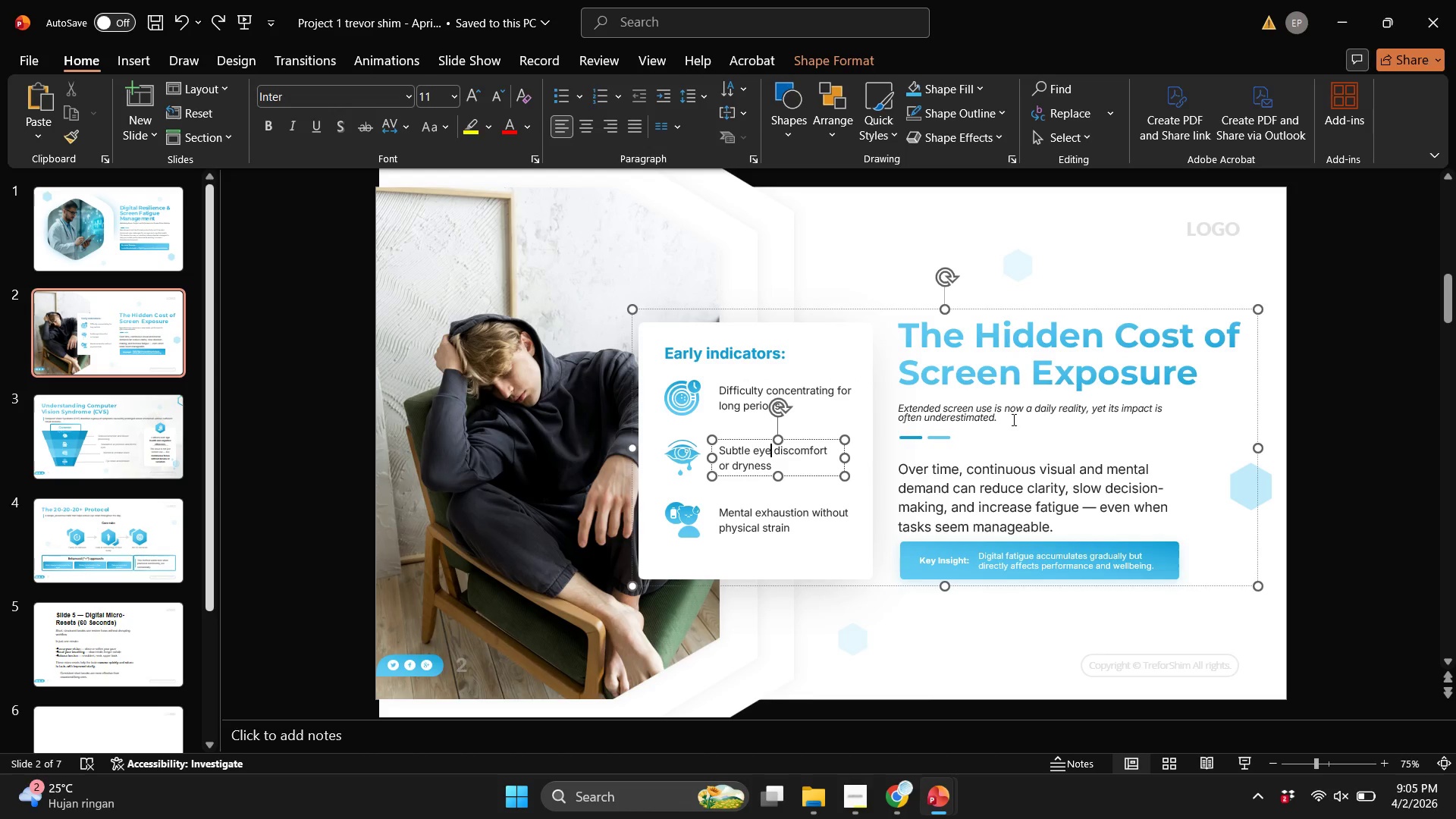 
double_click([1012, 418])
 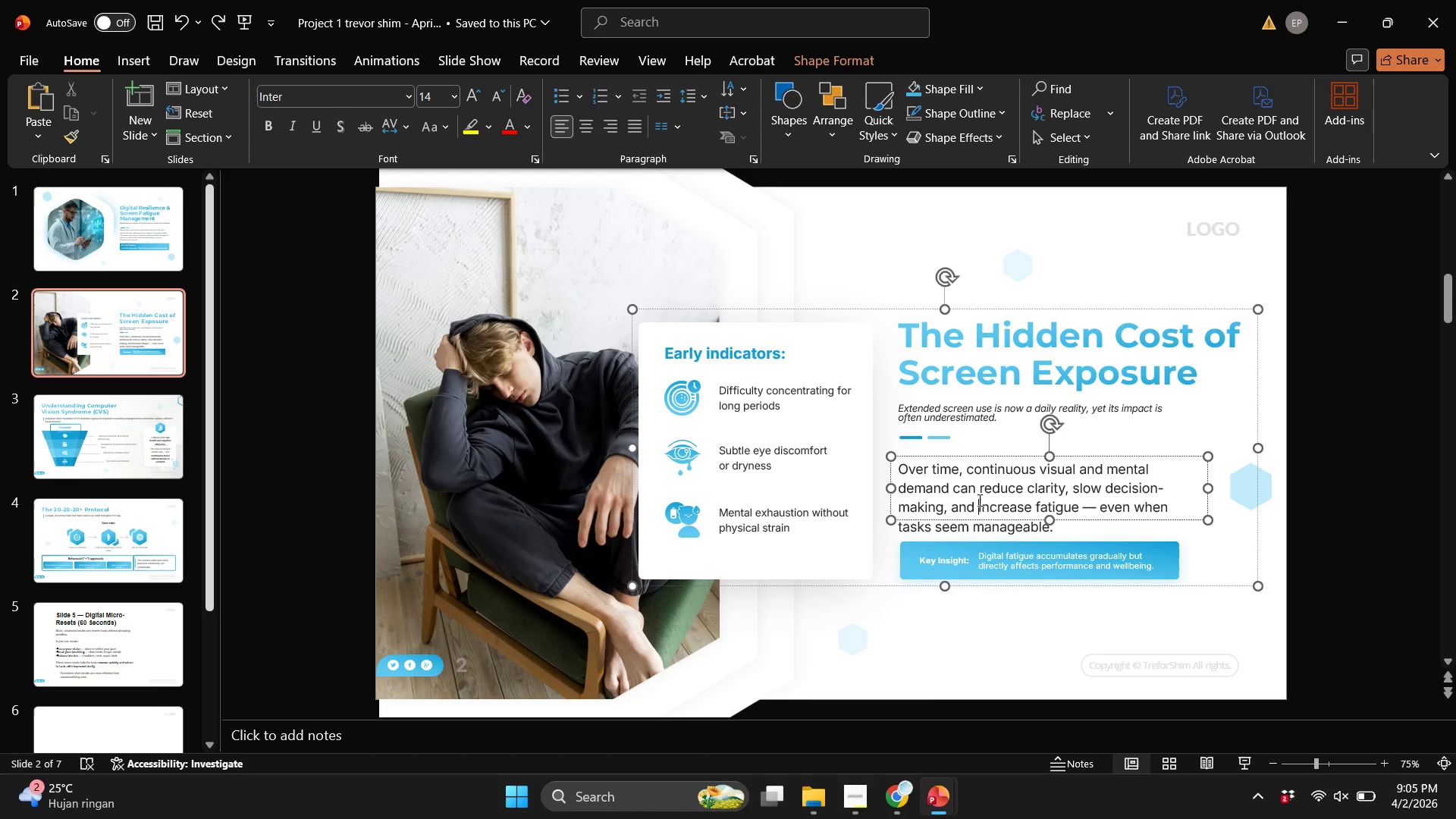 
left_click([978, 500])
 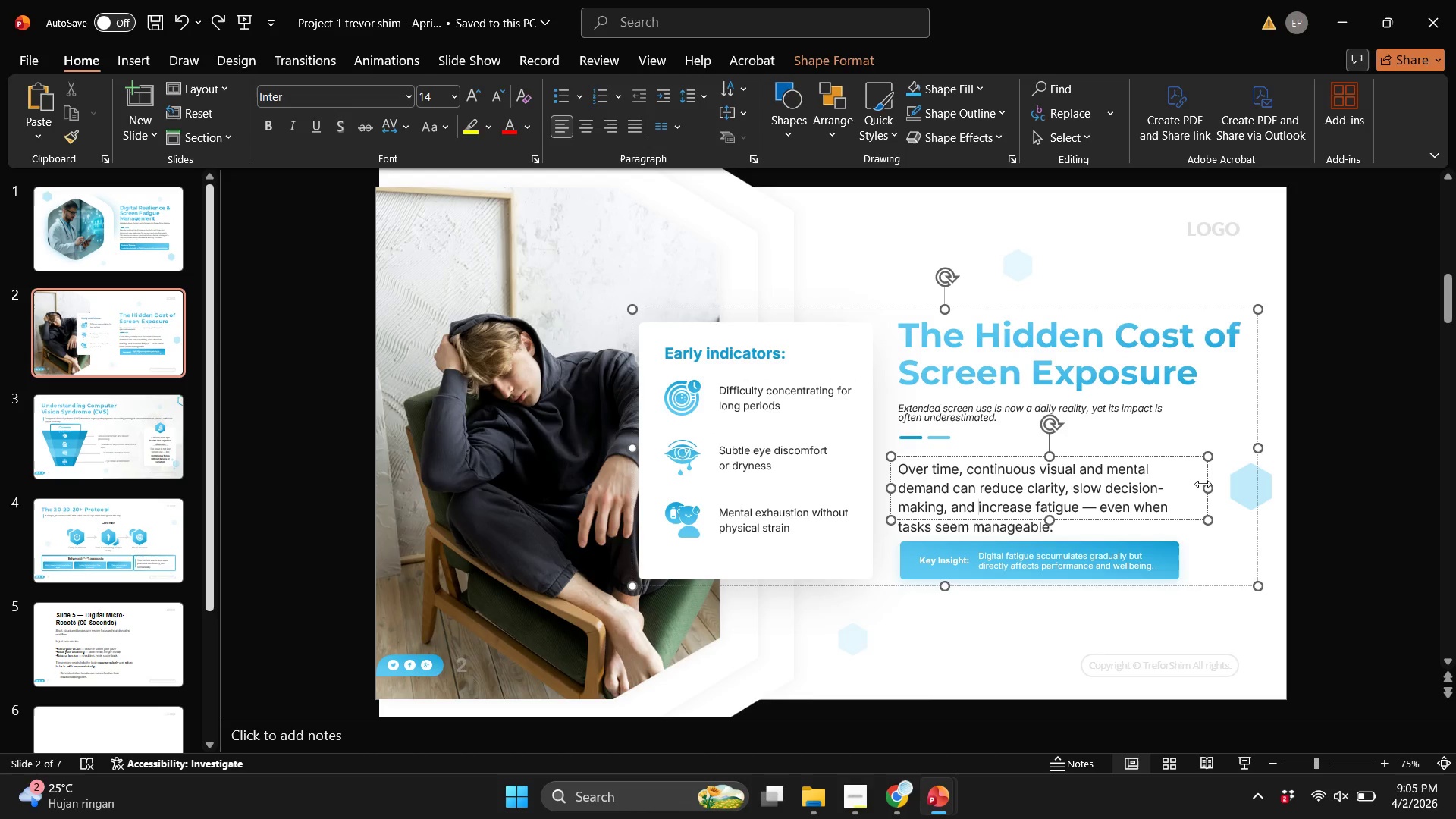 
left_click_drag(start_coordinate=[1203, 483], to_coordinate=[1238, 484])
 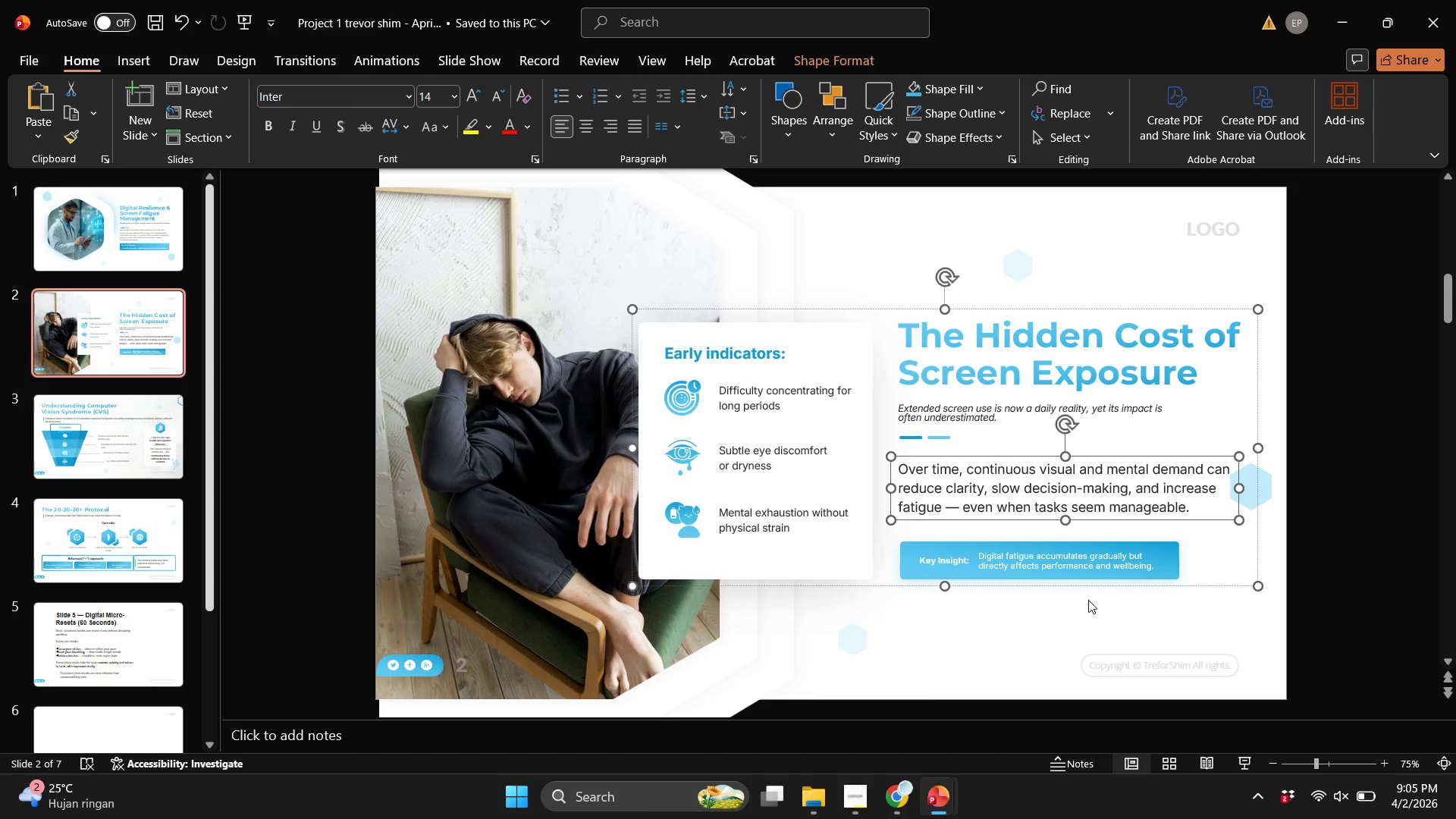 
left_click([1052, 545])
 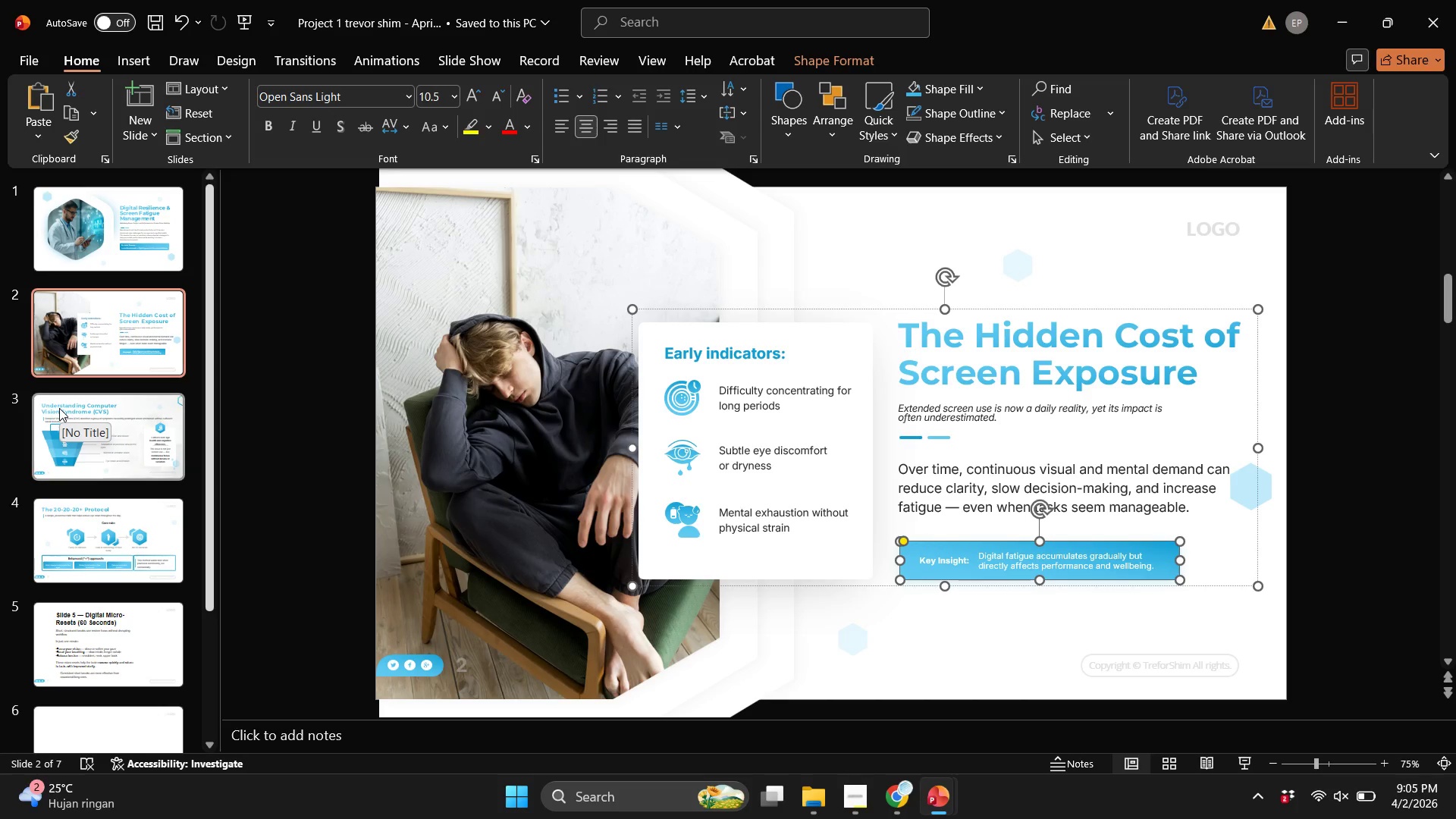 
left_click([59, 408])
 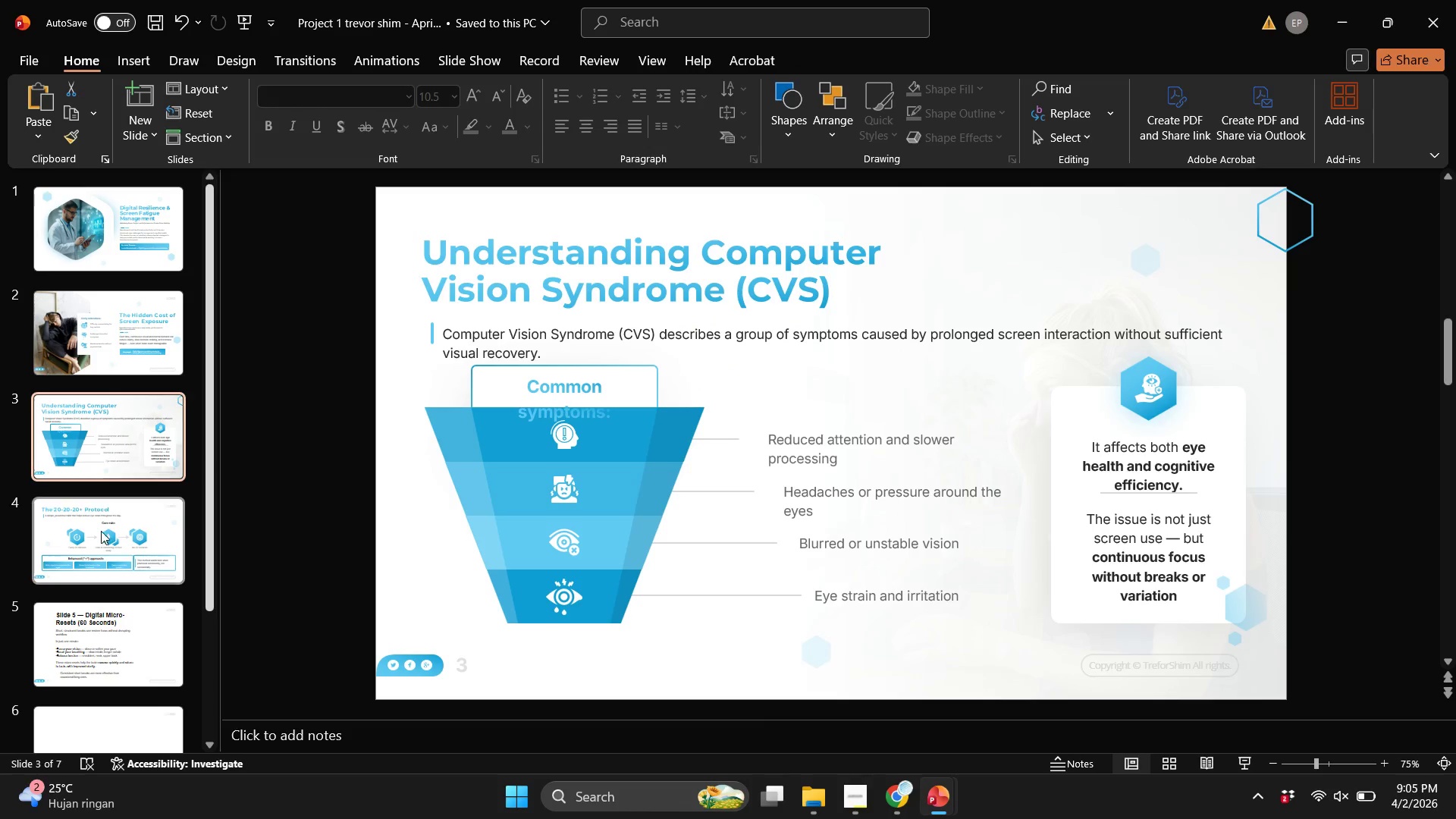 
left_click([101, 544])
 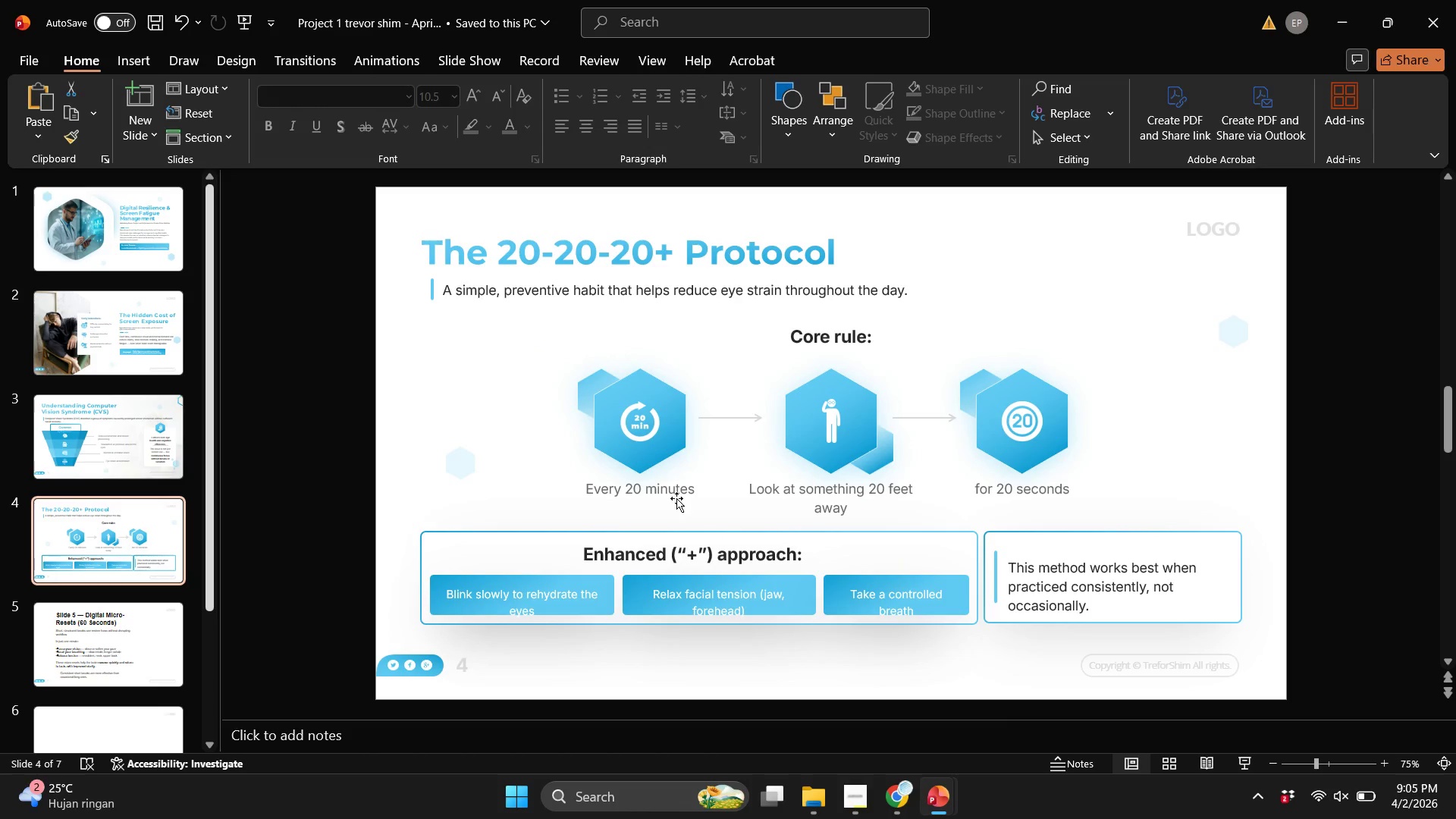 
double_click([890, 500])
 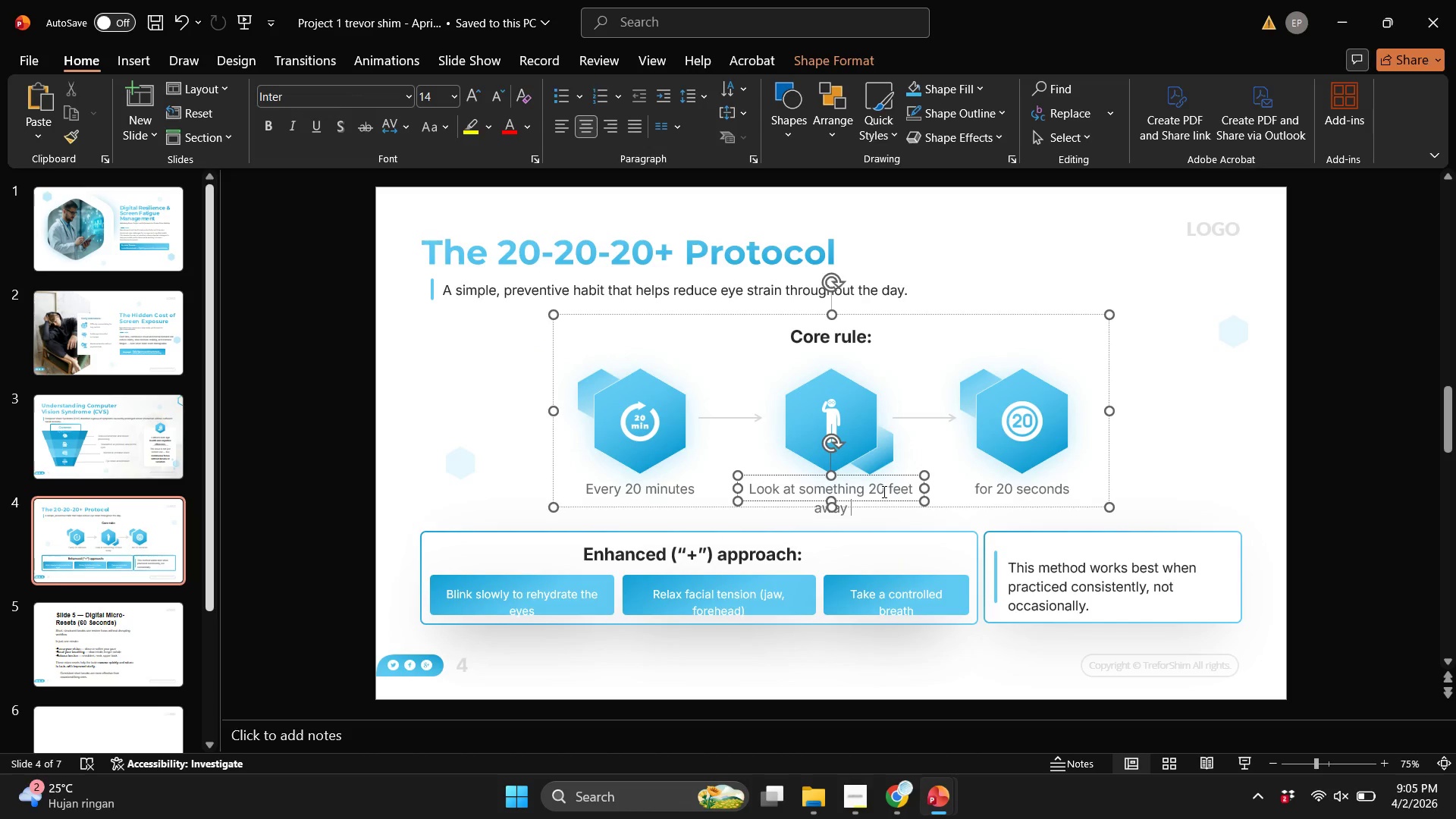 
key(Control+Shift+G)
 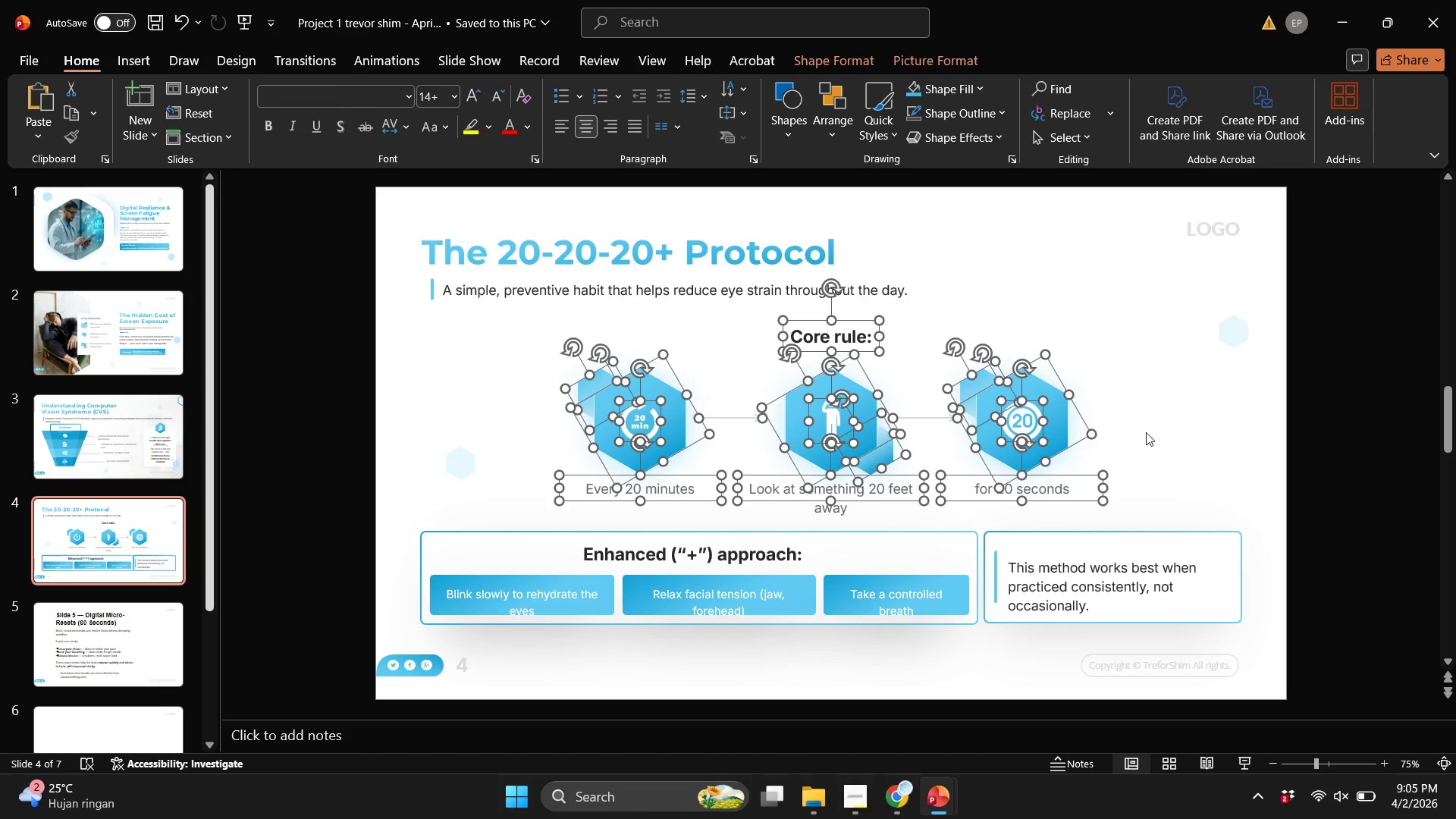 
key(Control+Shift+G)
 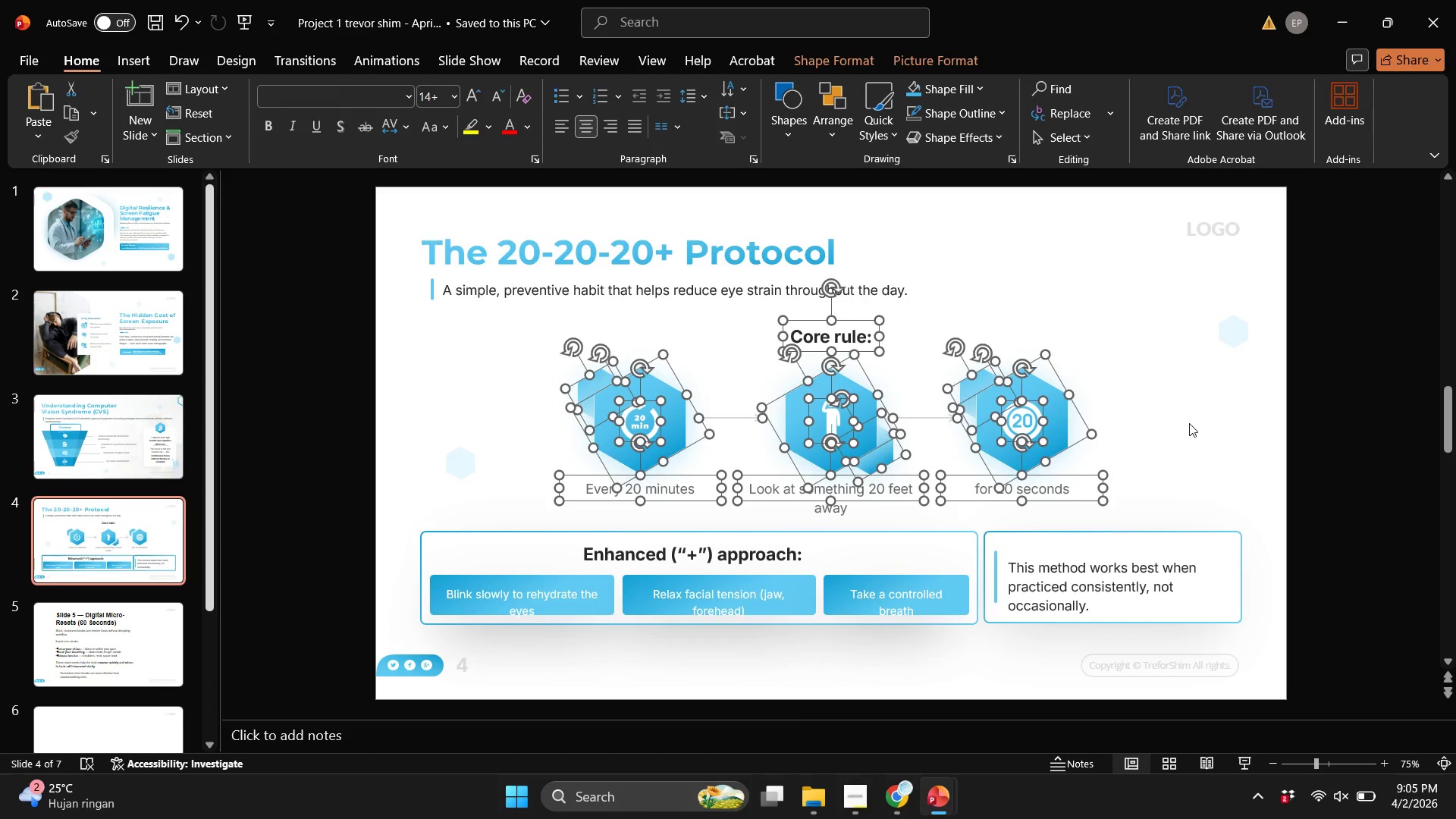 
left_click([1189, 423])
 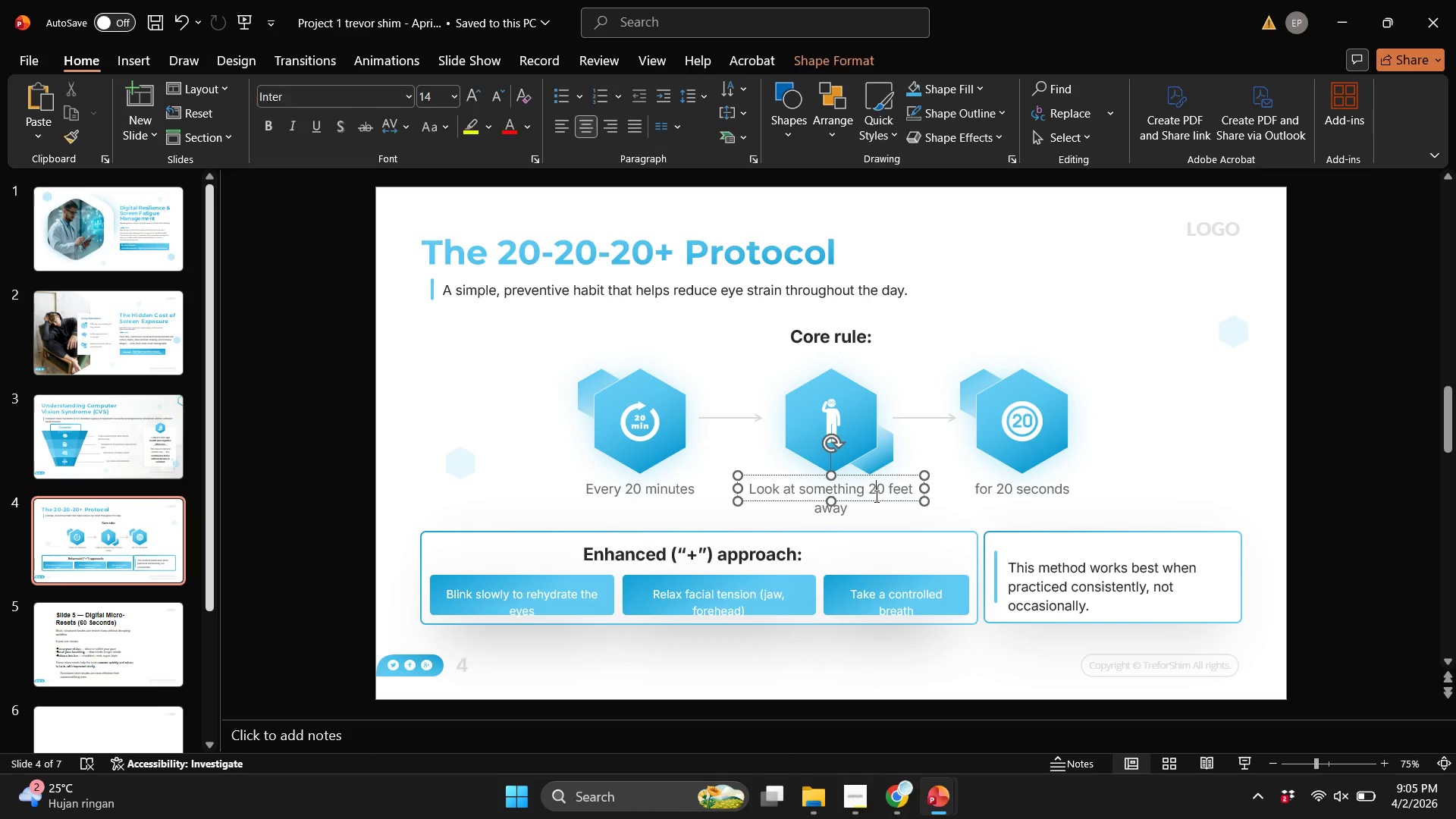 
key(Control+Z)
 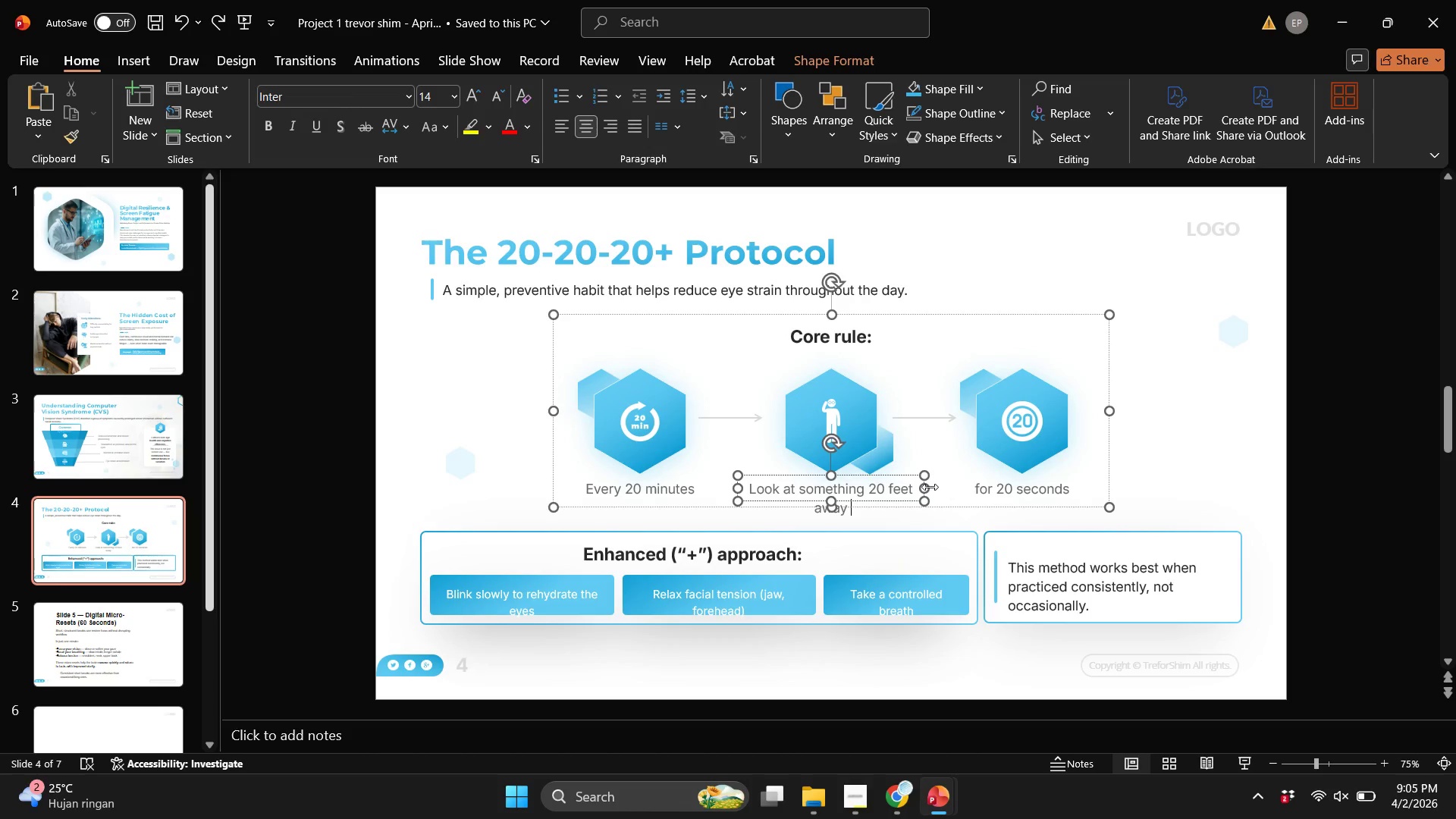 
left_click_drag(start_coordinate=[930, 487], to_coordinate=[947, 487])
 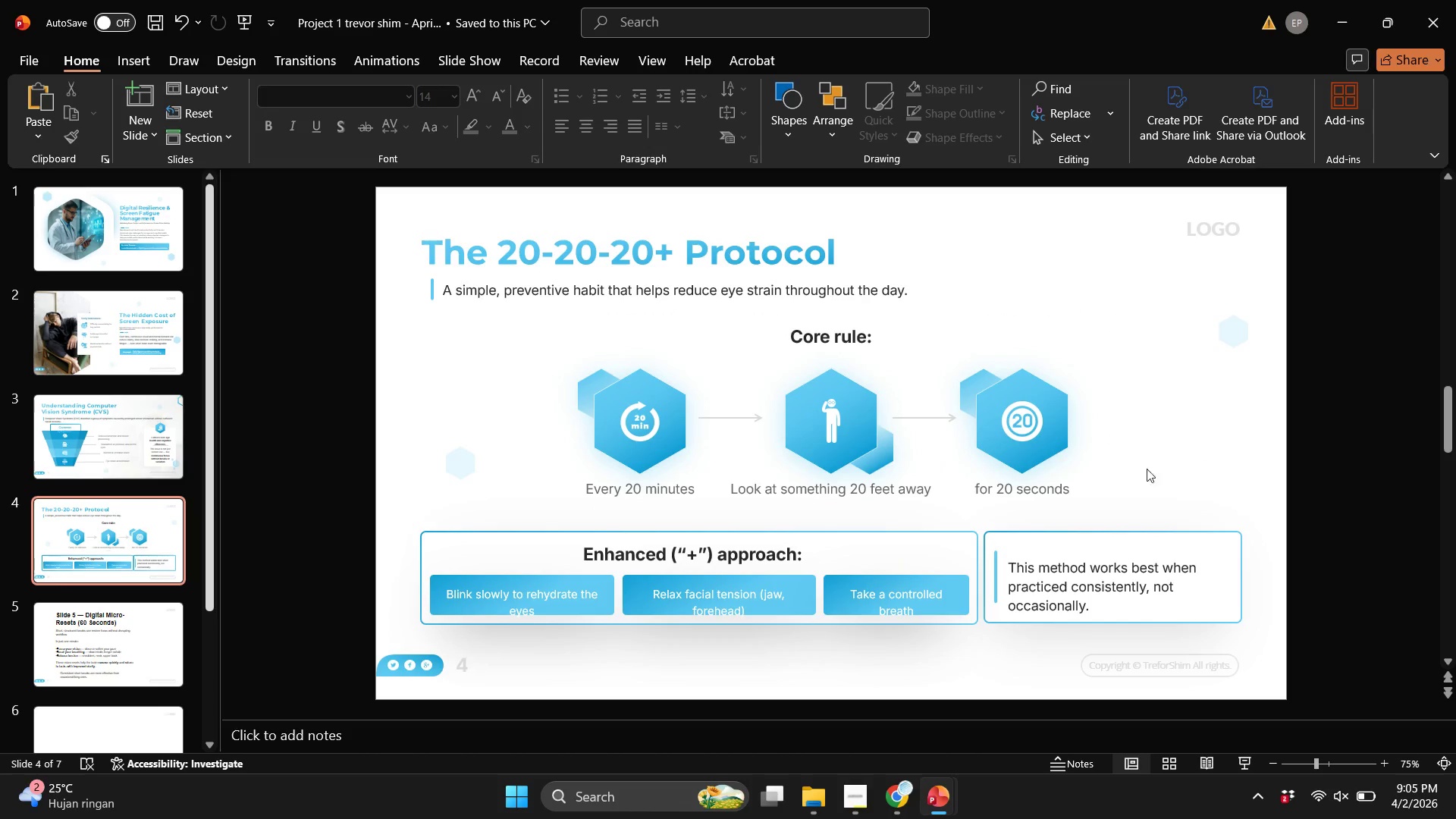 
hold_key(key=ShiftLeft, duration=0.84)
 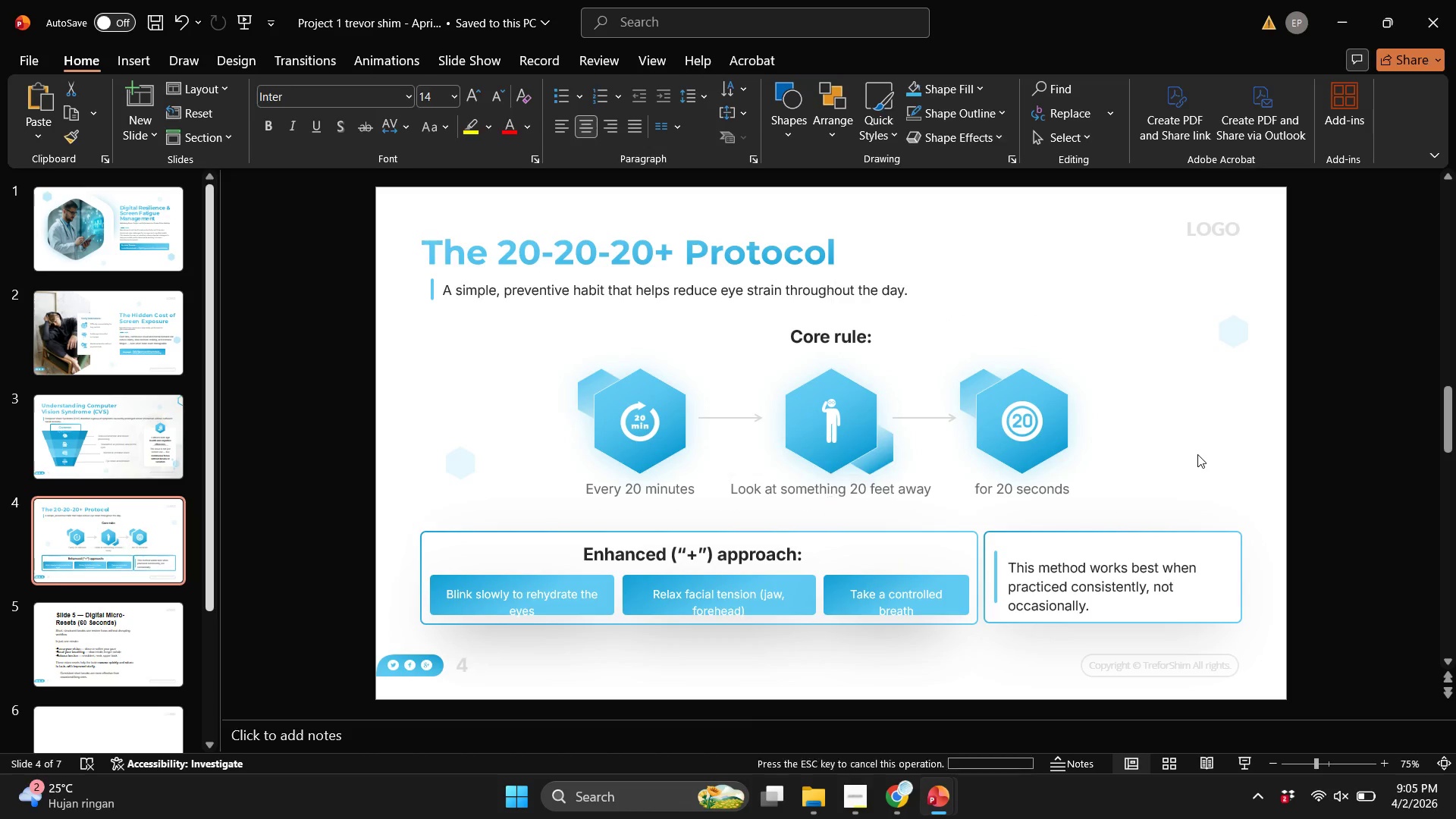 
hold_key(key=ControlLeft, duration=0.86)
 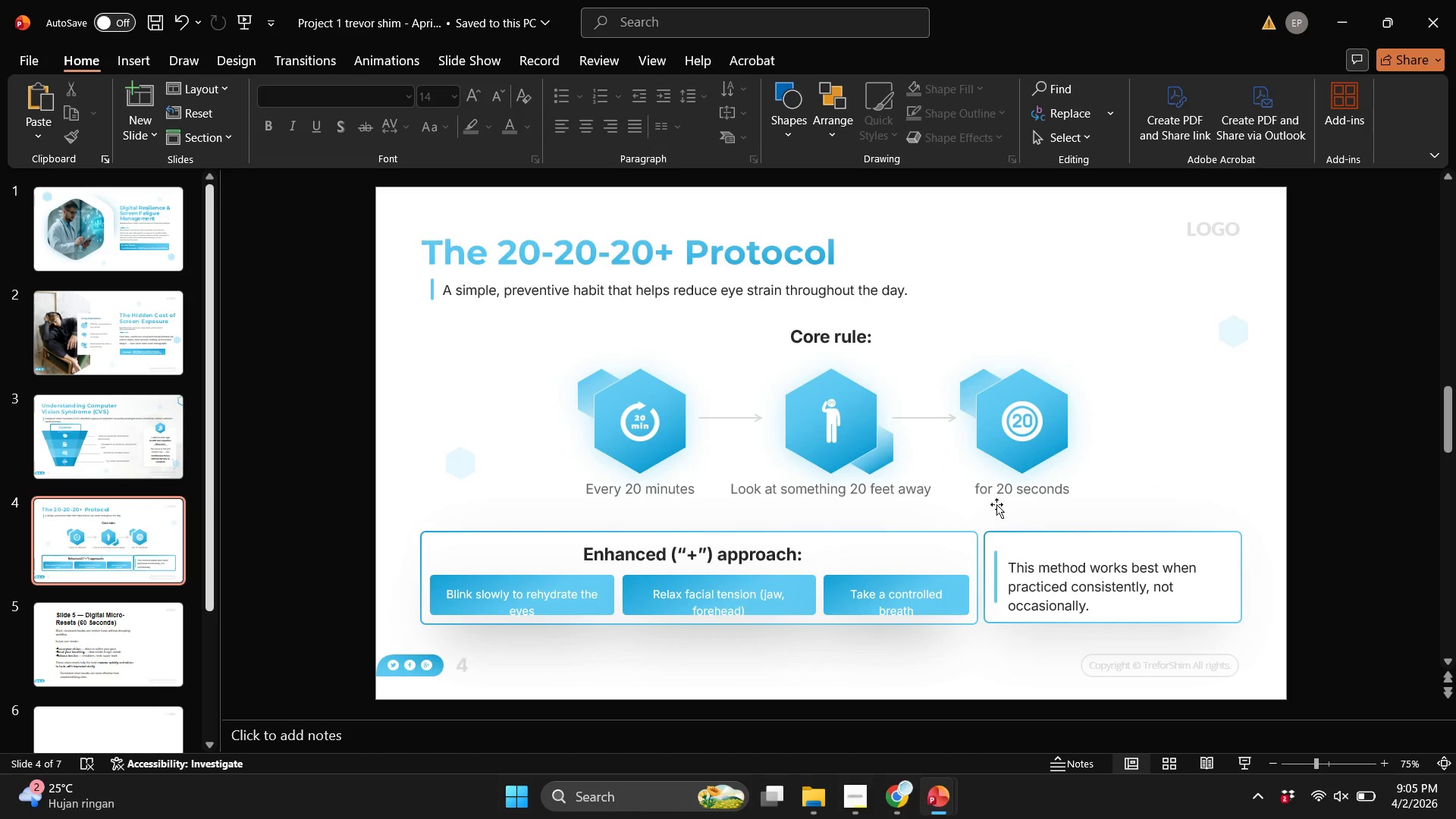 
left_click([1197, 454])
 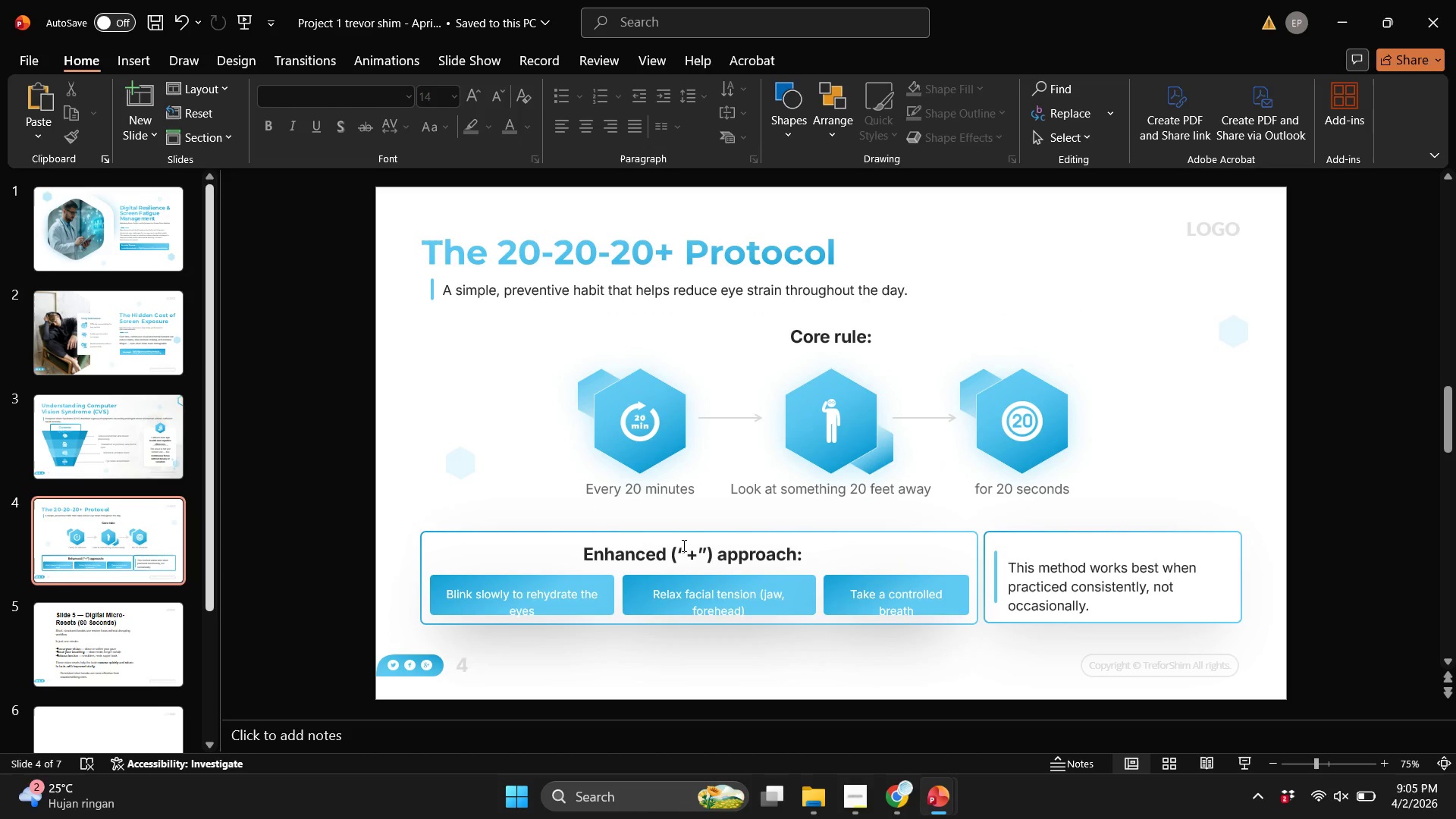 
left_click([688, 558])
 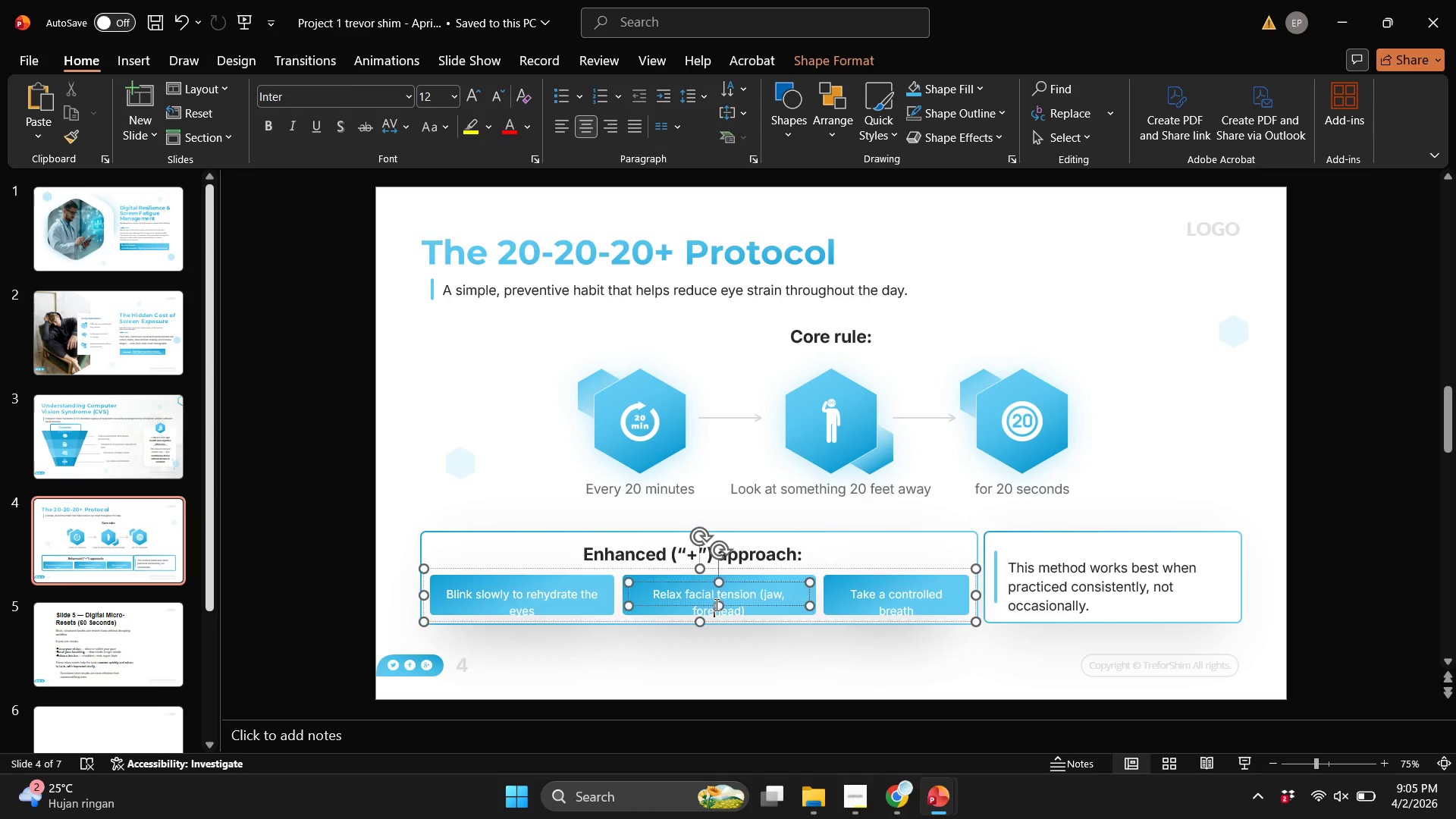 
left_click([715, 604])
 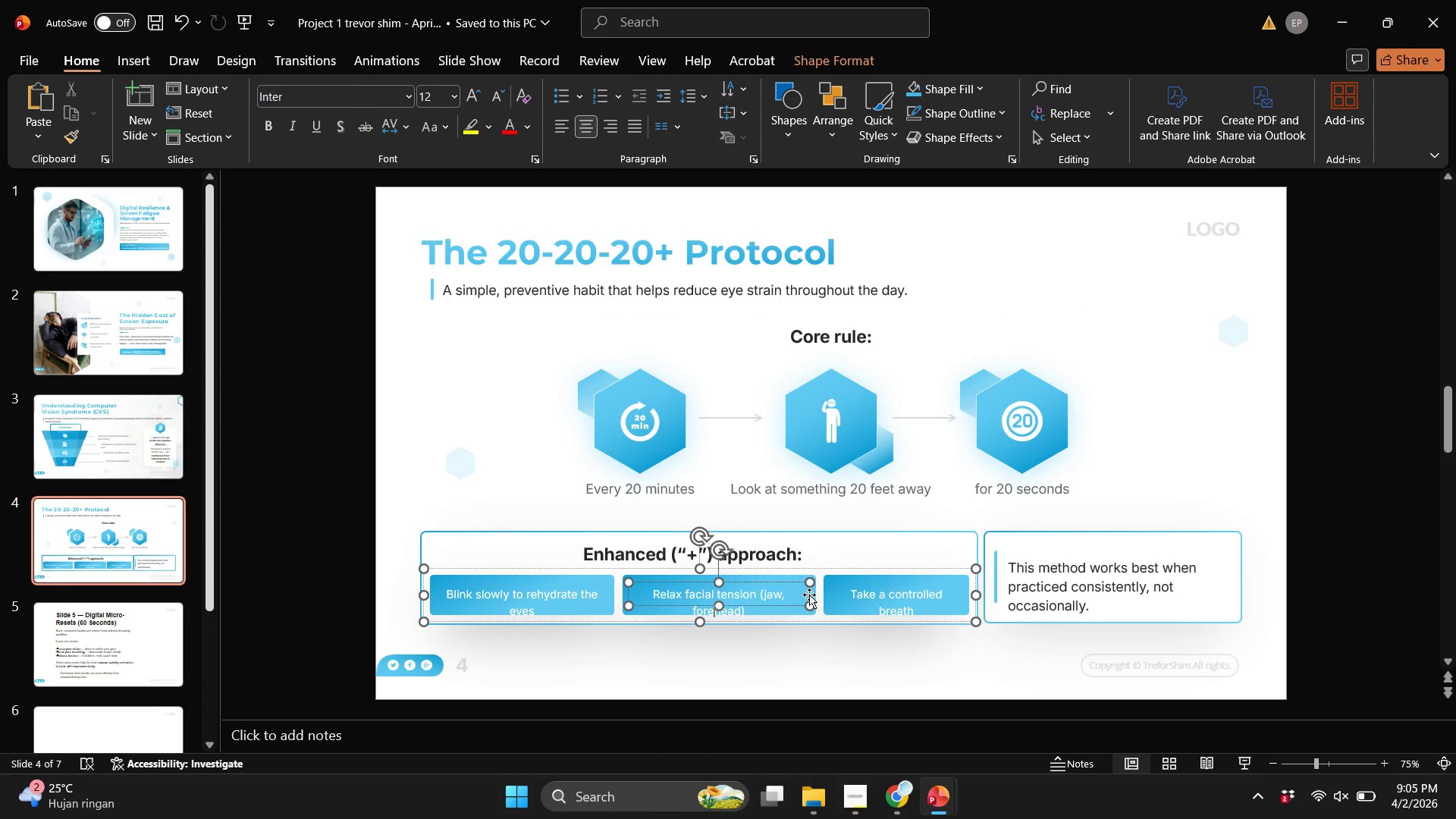 
hold_key(key=ControlLeft, duration=0.33)
scroll: coordinate [807, 606], scroll_direction: up, amount: 2.0
 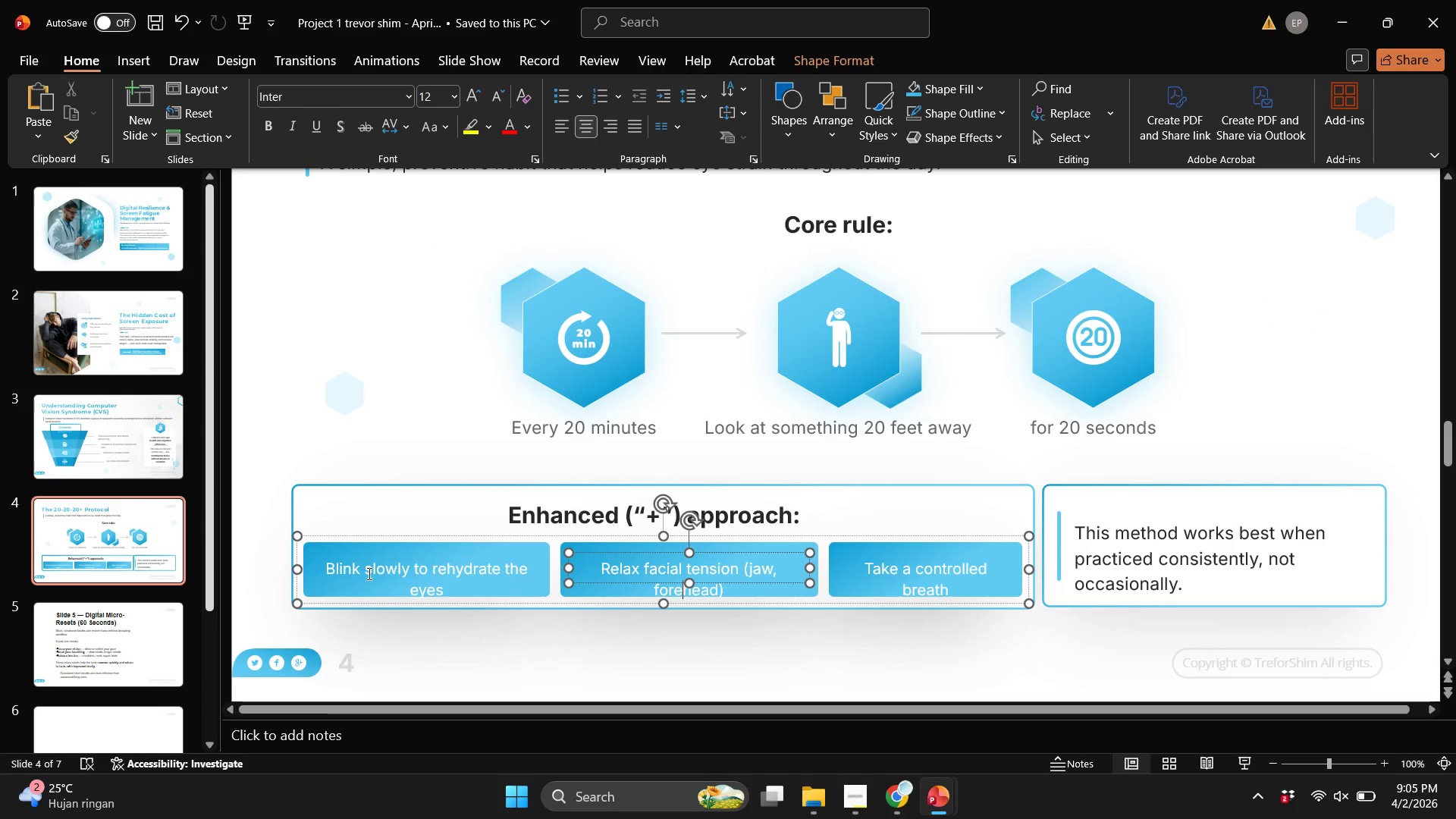 
left_click([369, 573])
 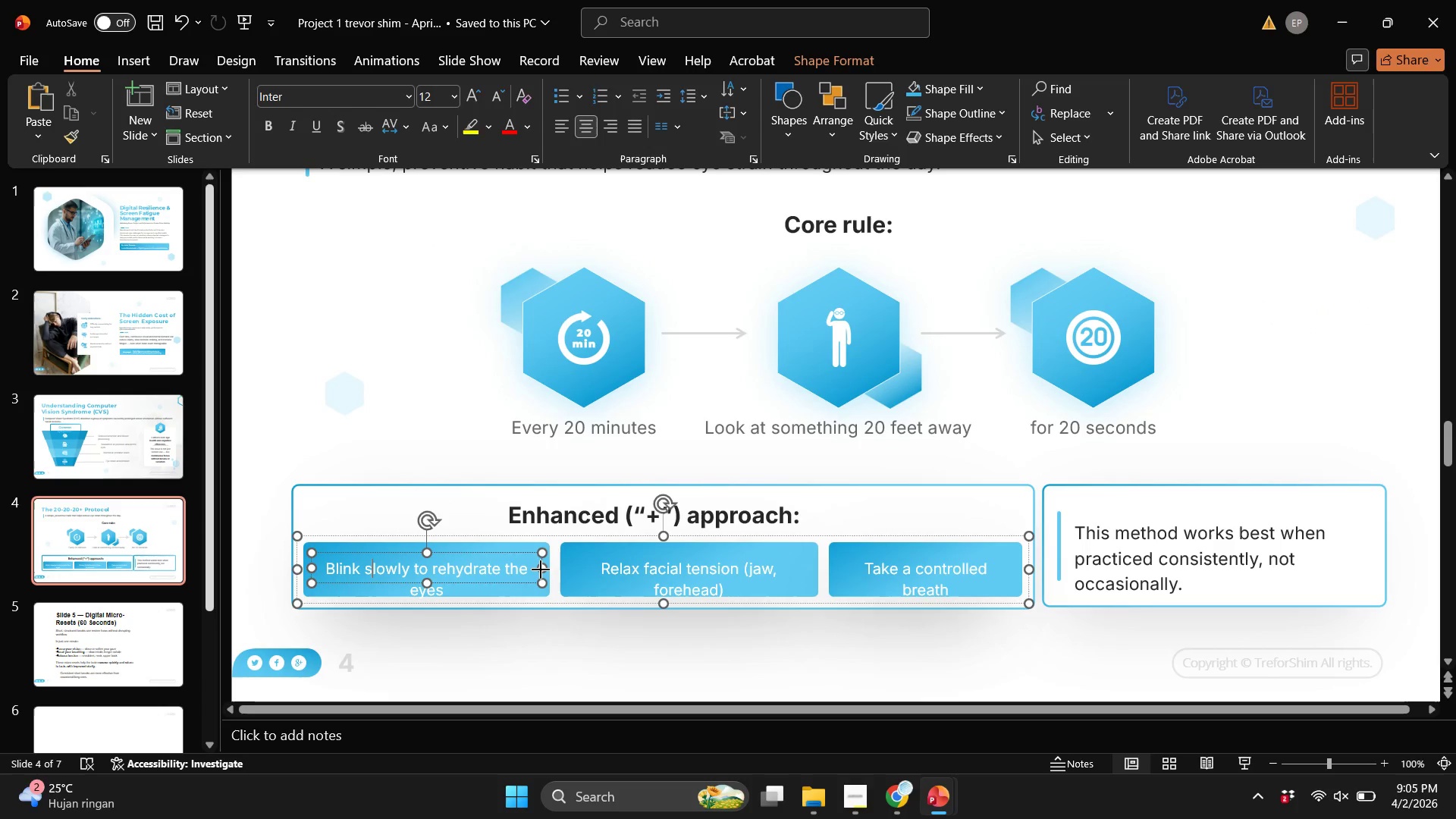 
left_click_drag(start_coordinate=[541, 570], to_coordinate=[521, 568])
 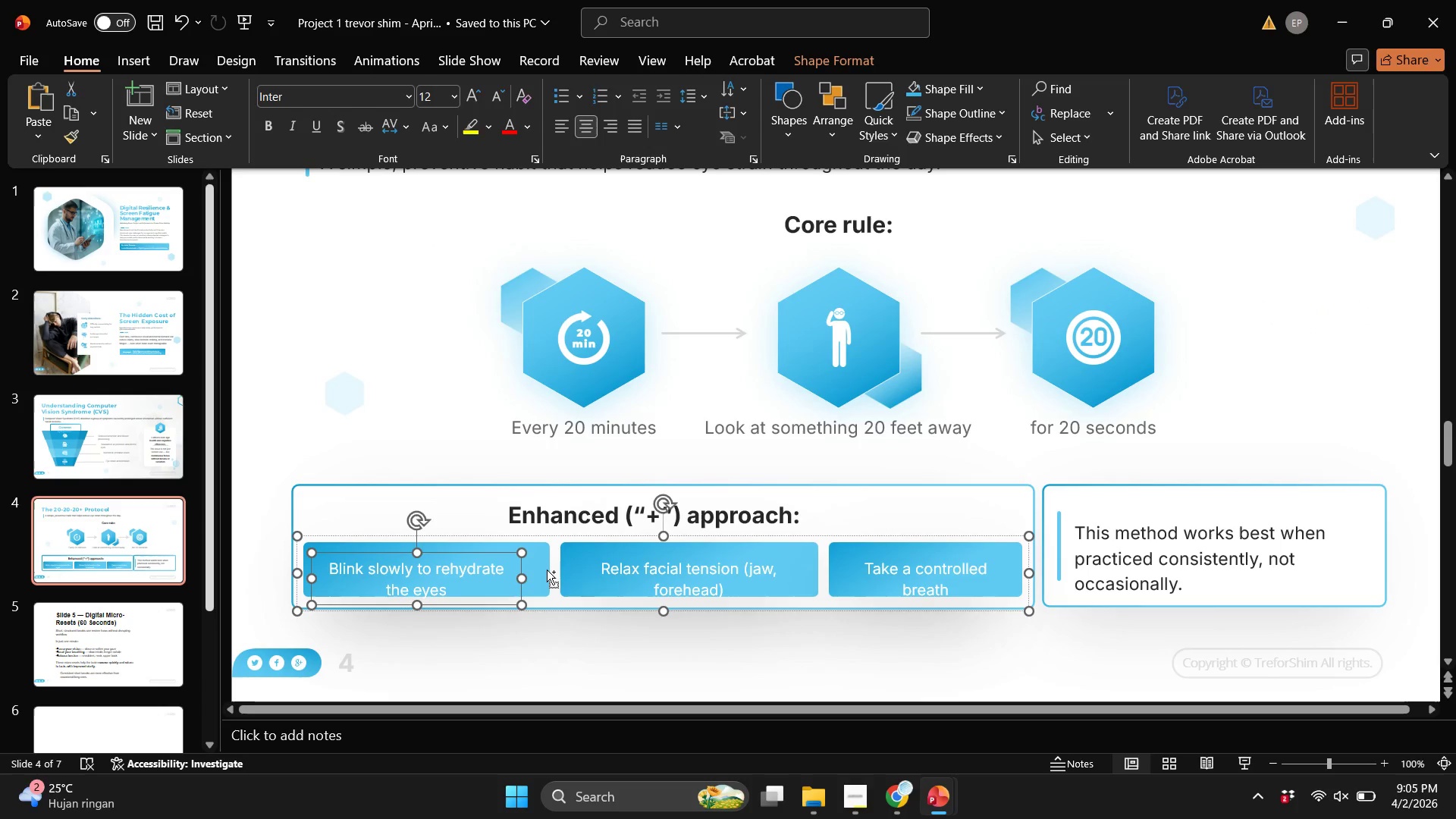 
key(Control+Z)
 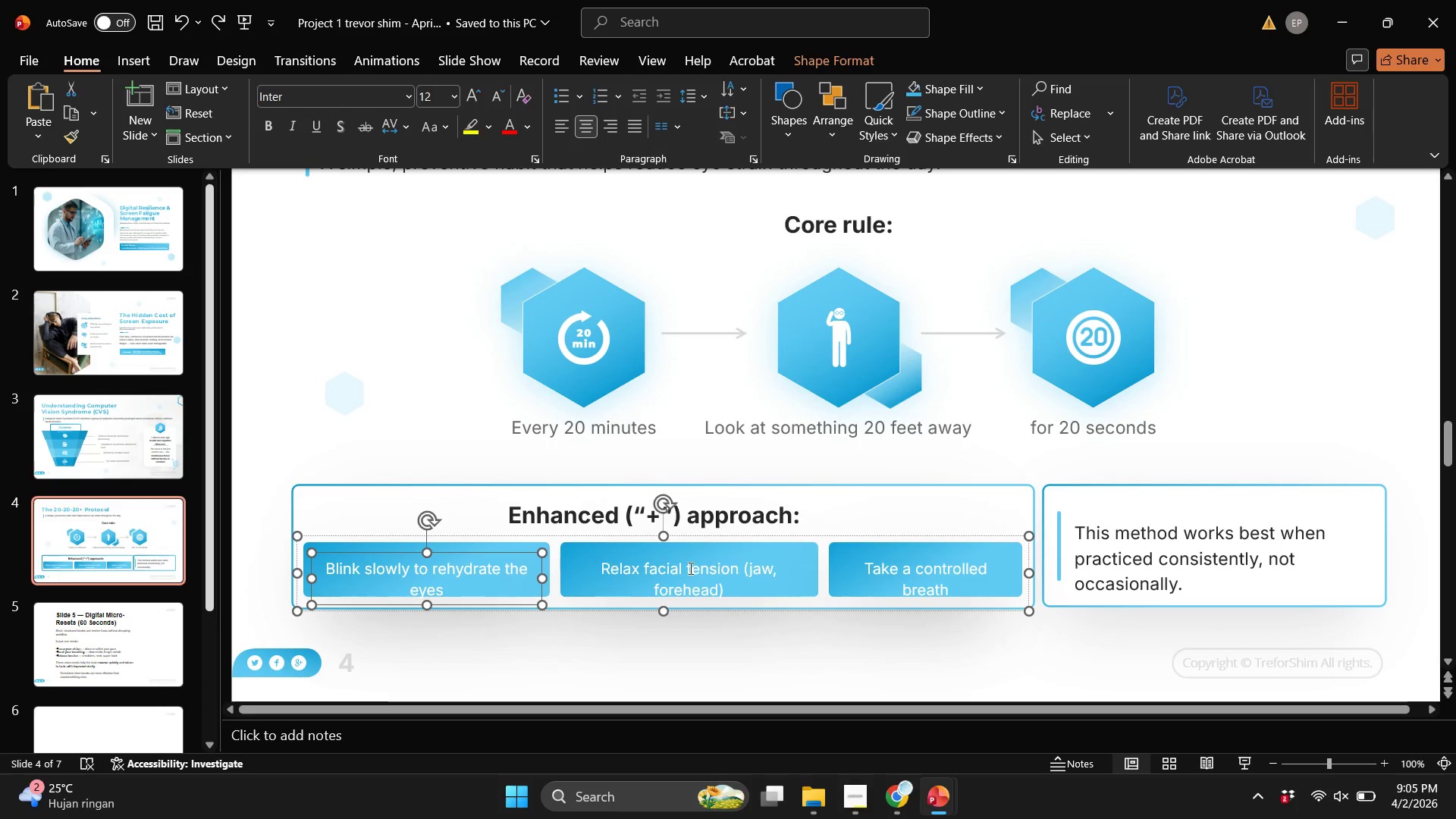 
hold_key(key=ShiftLeft, duration=0.67)
double_click([921, 570])
 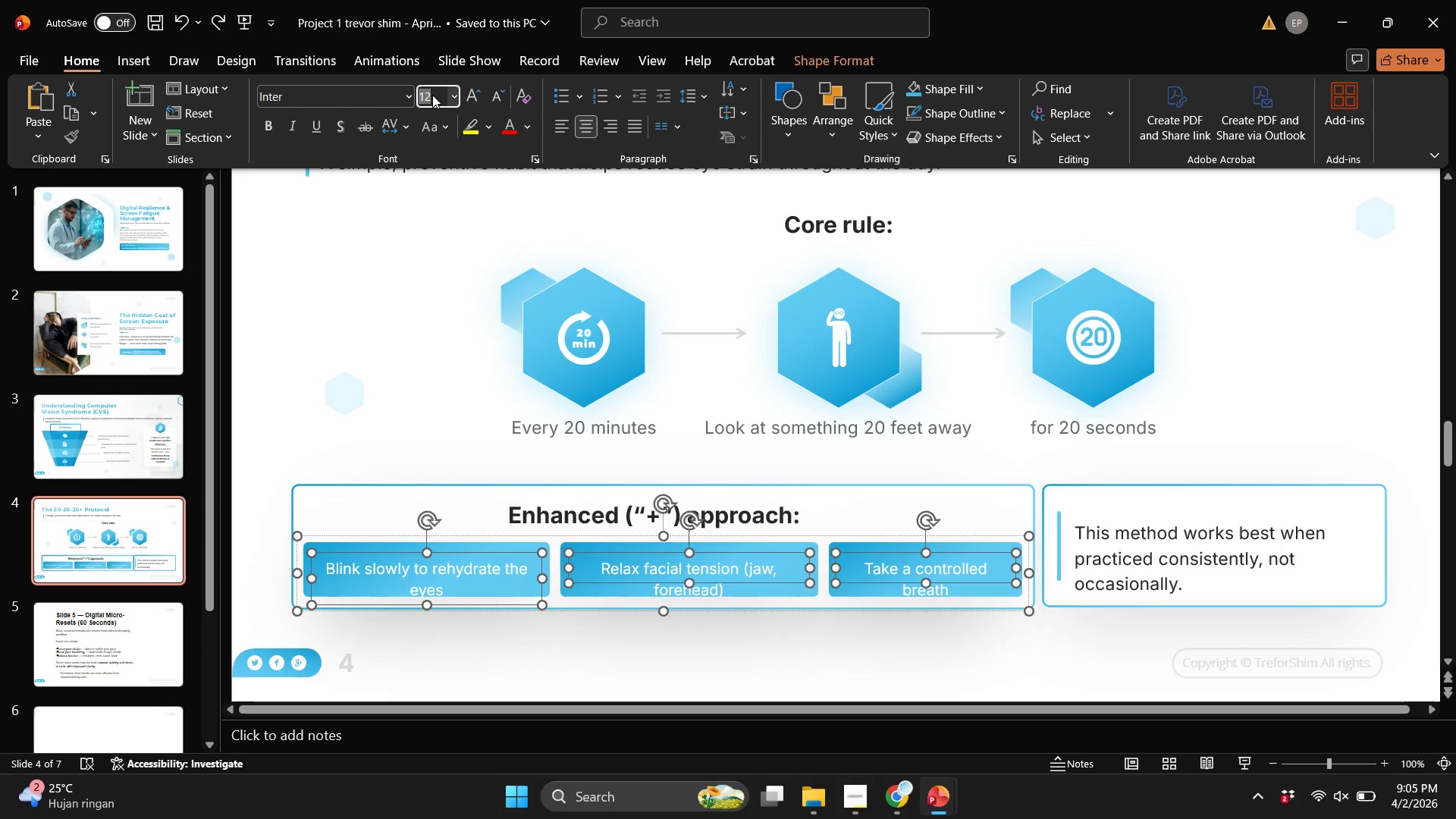 
type(11)
 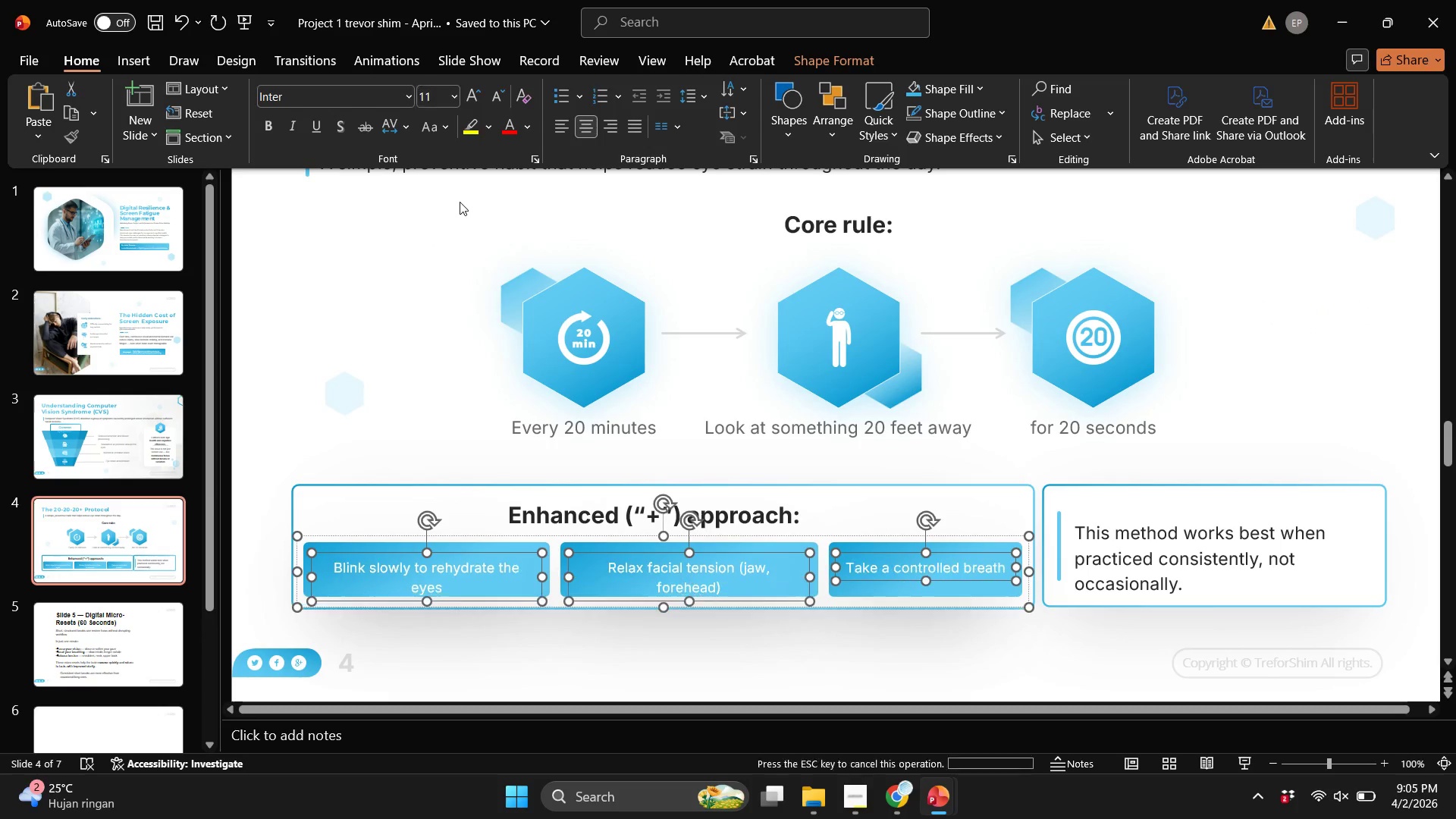 
key(Enter)
 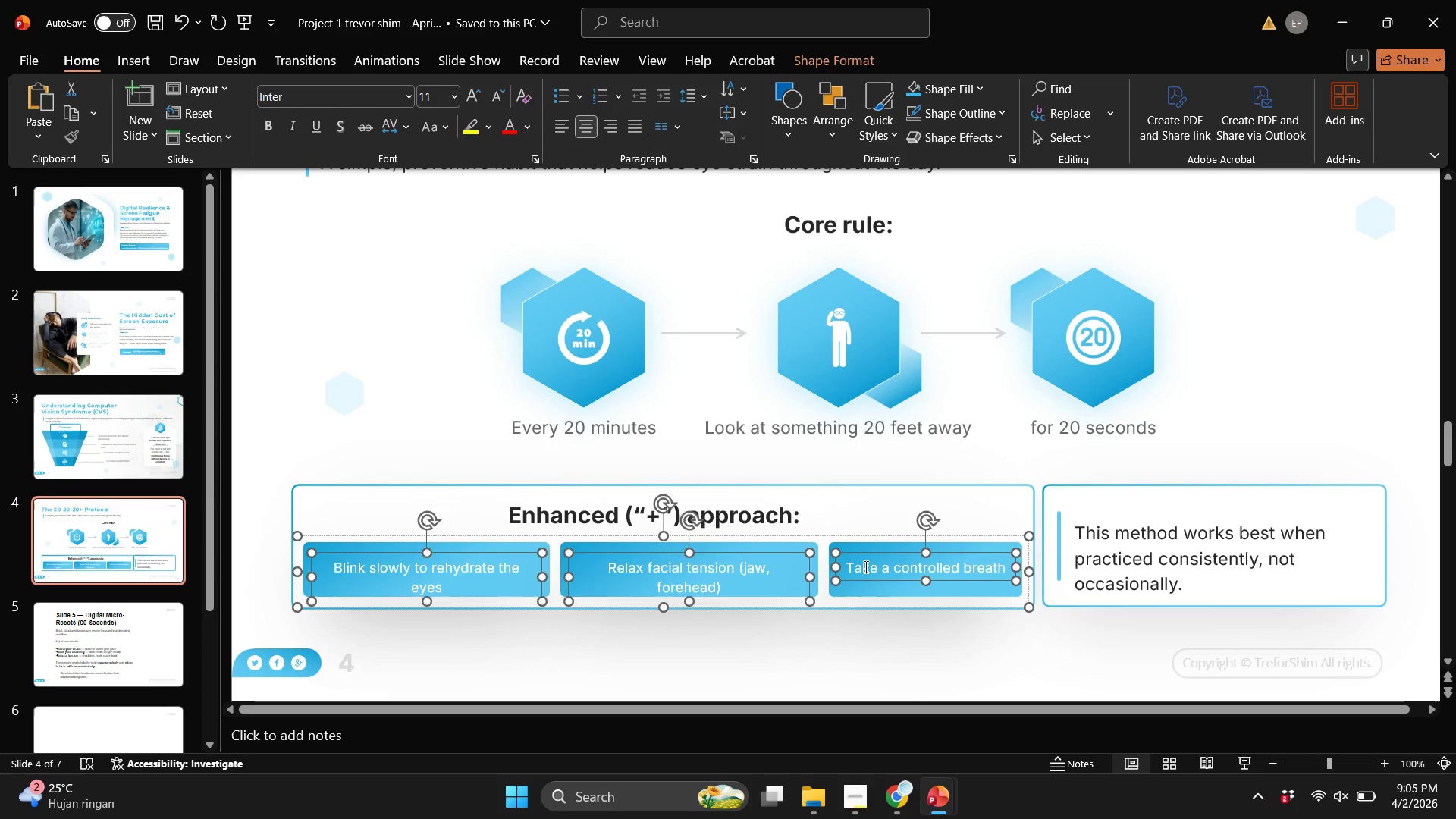 
double_click([770, 573])
 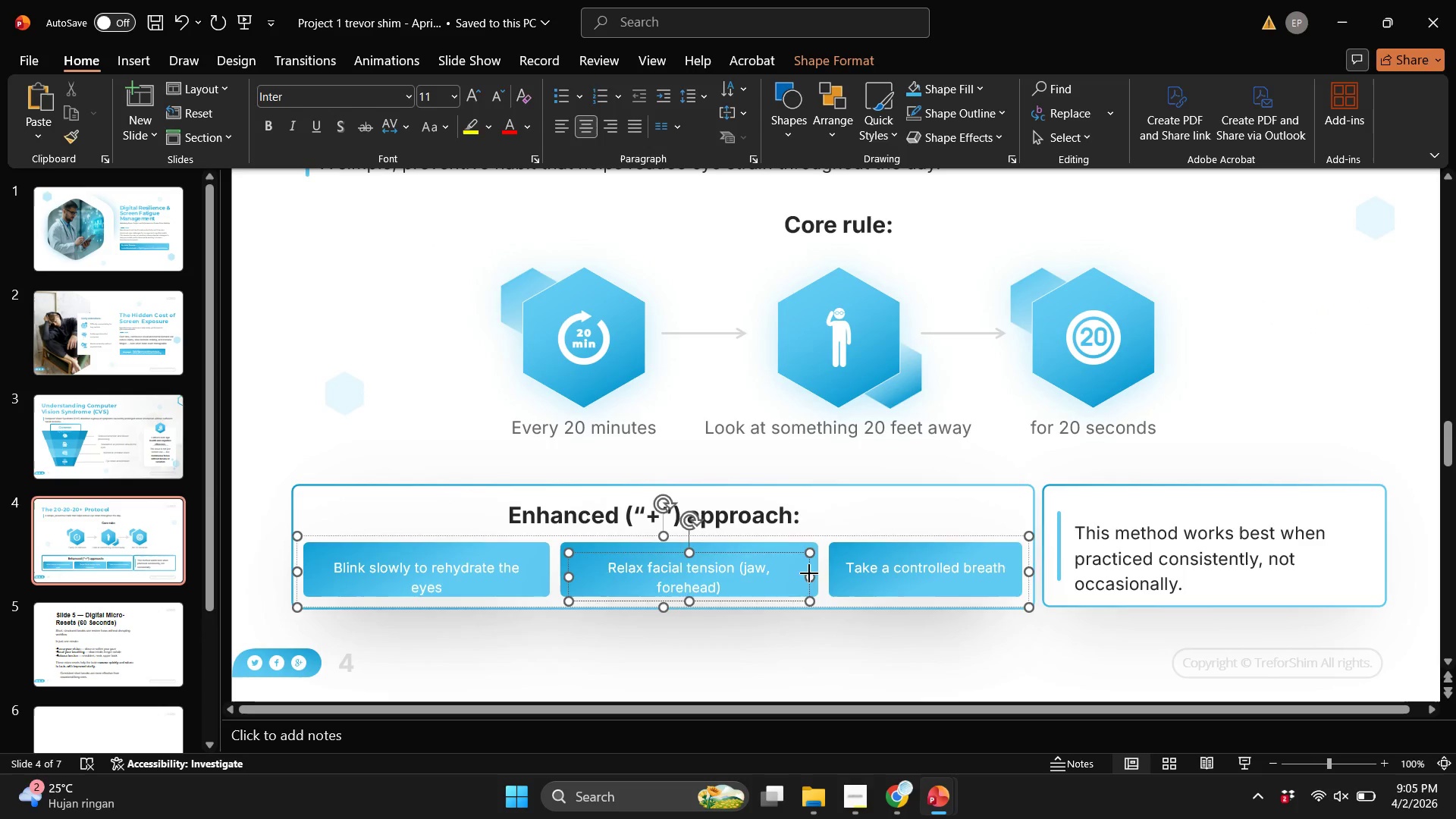 
left_click_drag(start_coordinate=[809, 573], to_coordinate=[763, 570])
 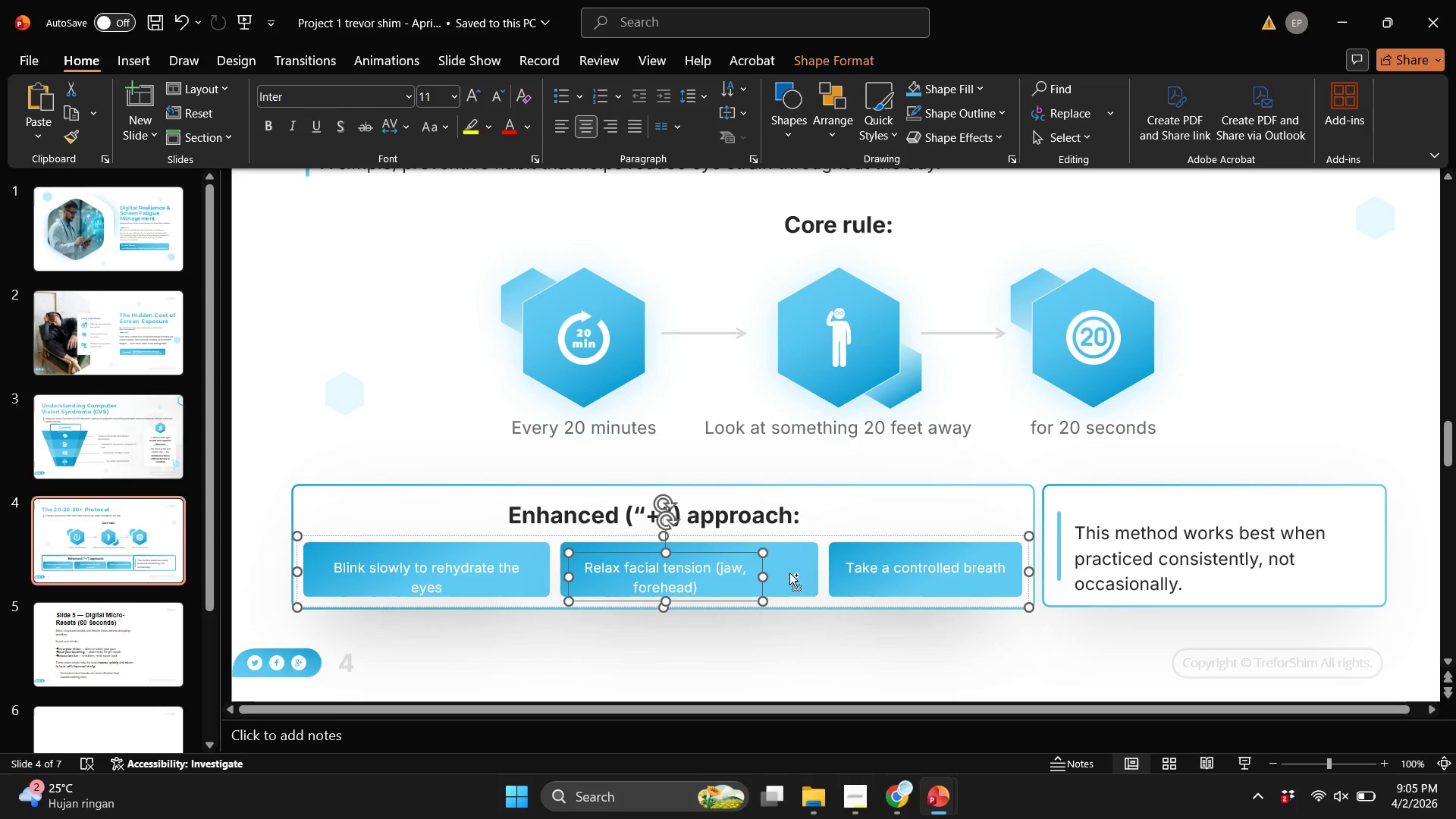 
key(Control+Z)
 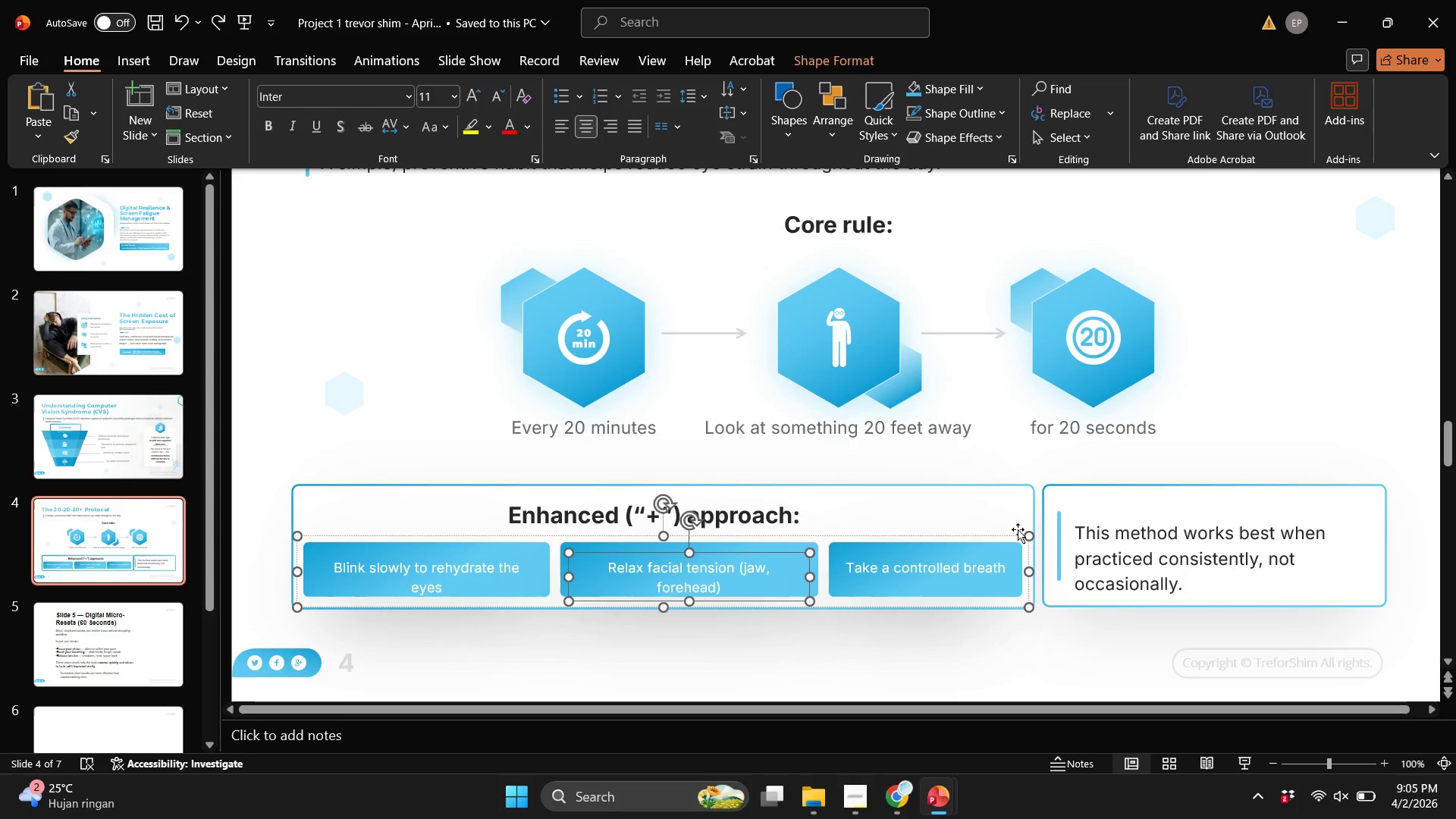 
left_click([1145, 526])
 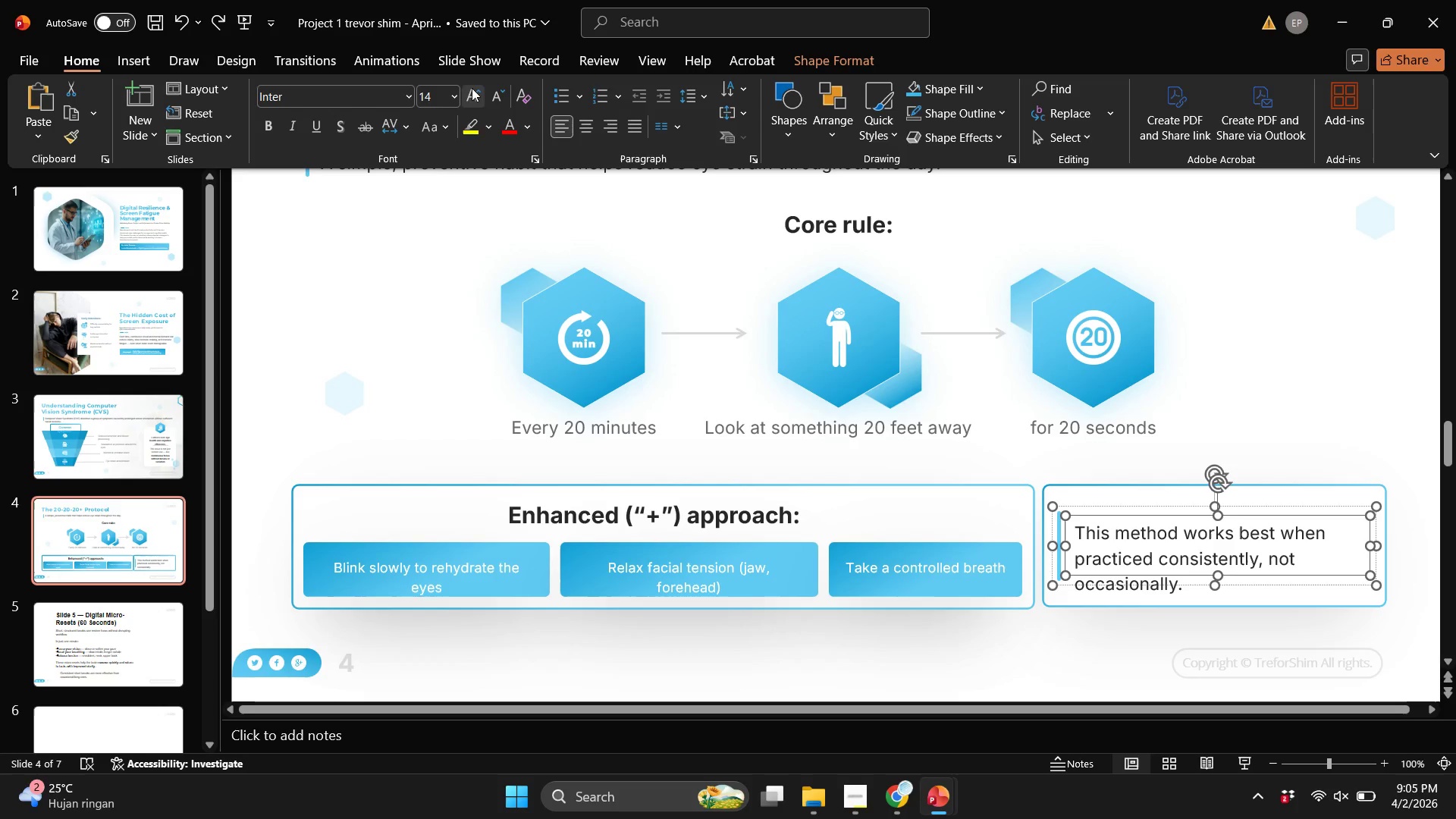 
double_click([485, 93])
 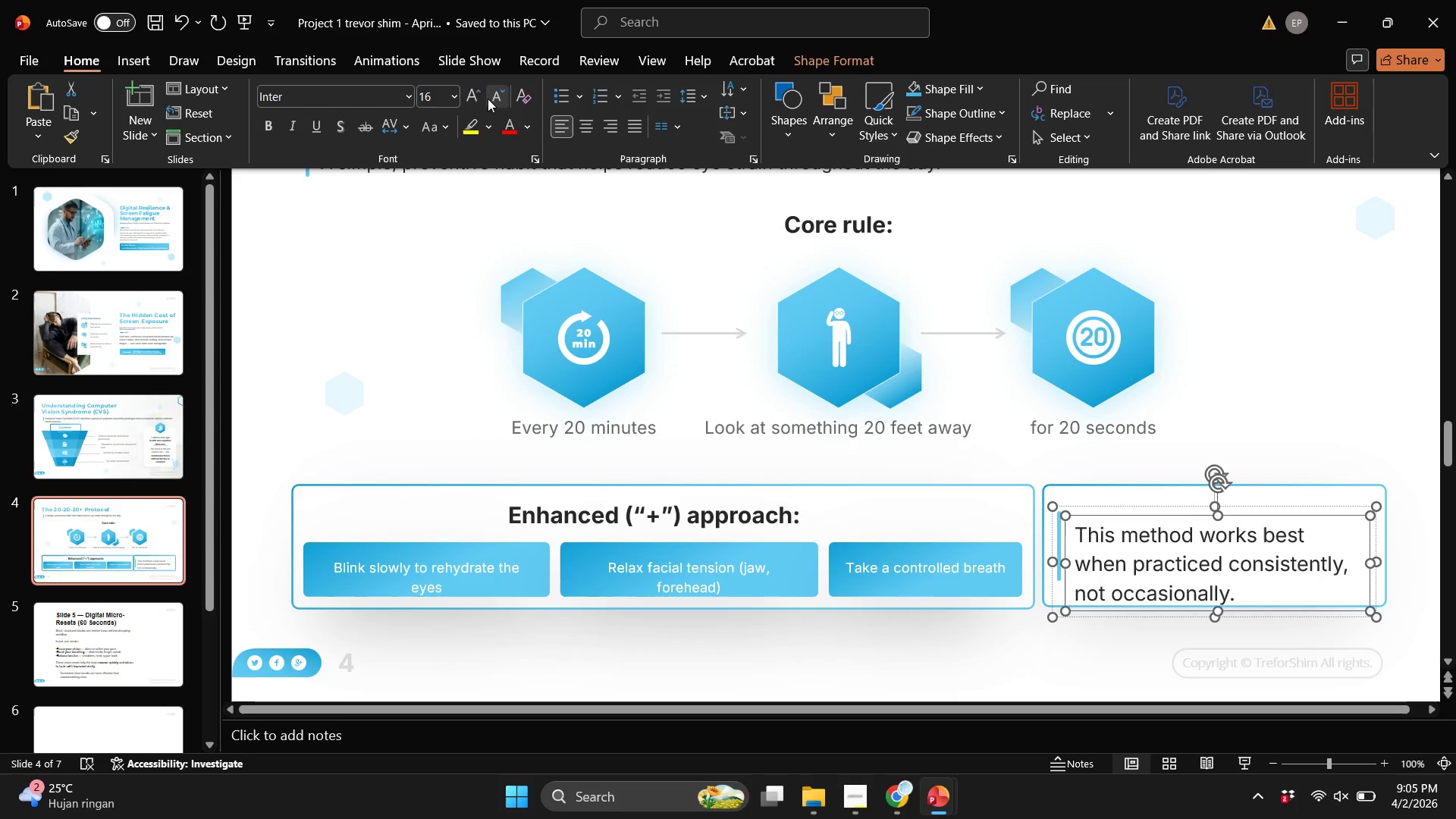 
left_click([488, 99])
 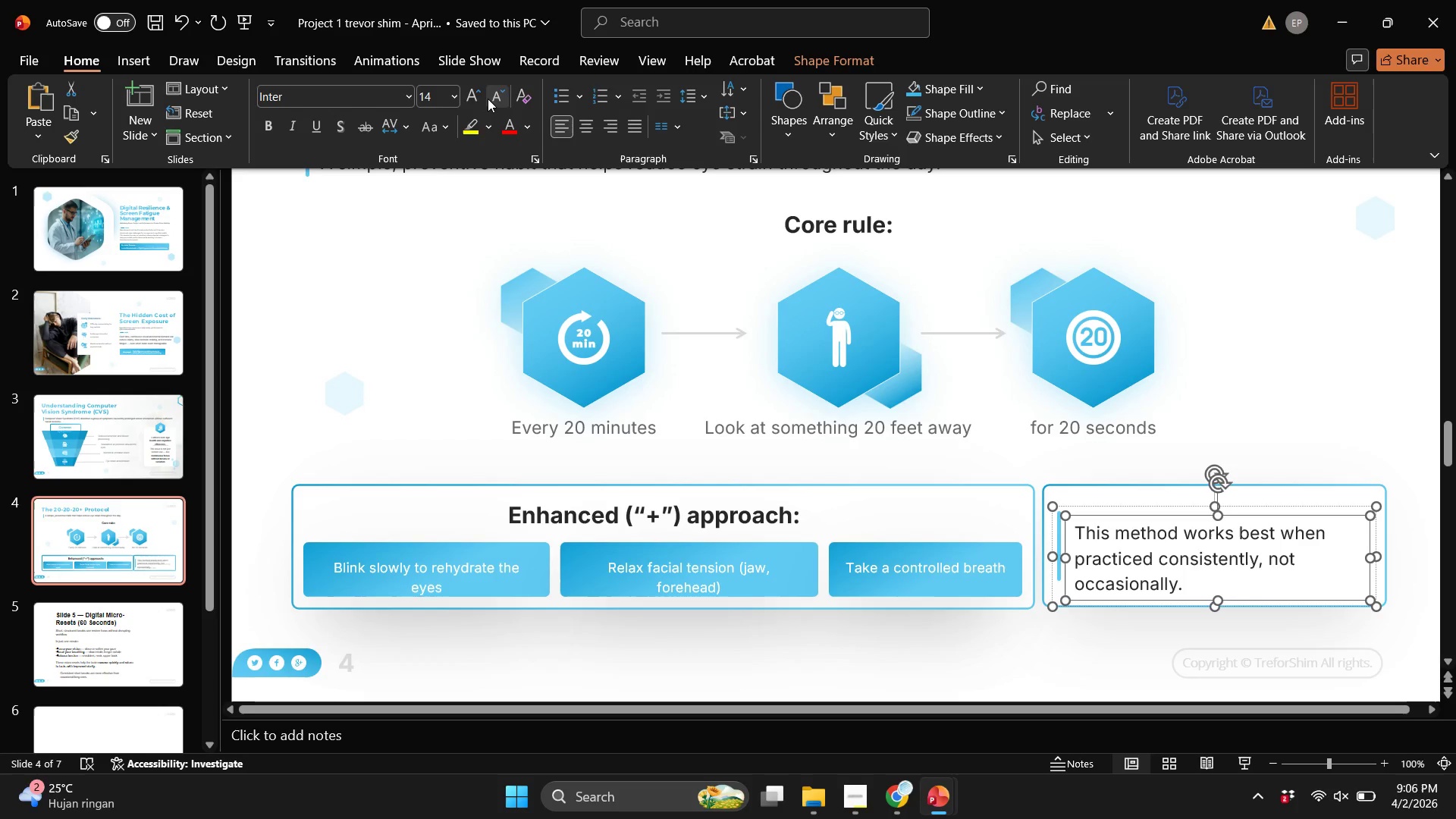 
left_click([488, 99])
 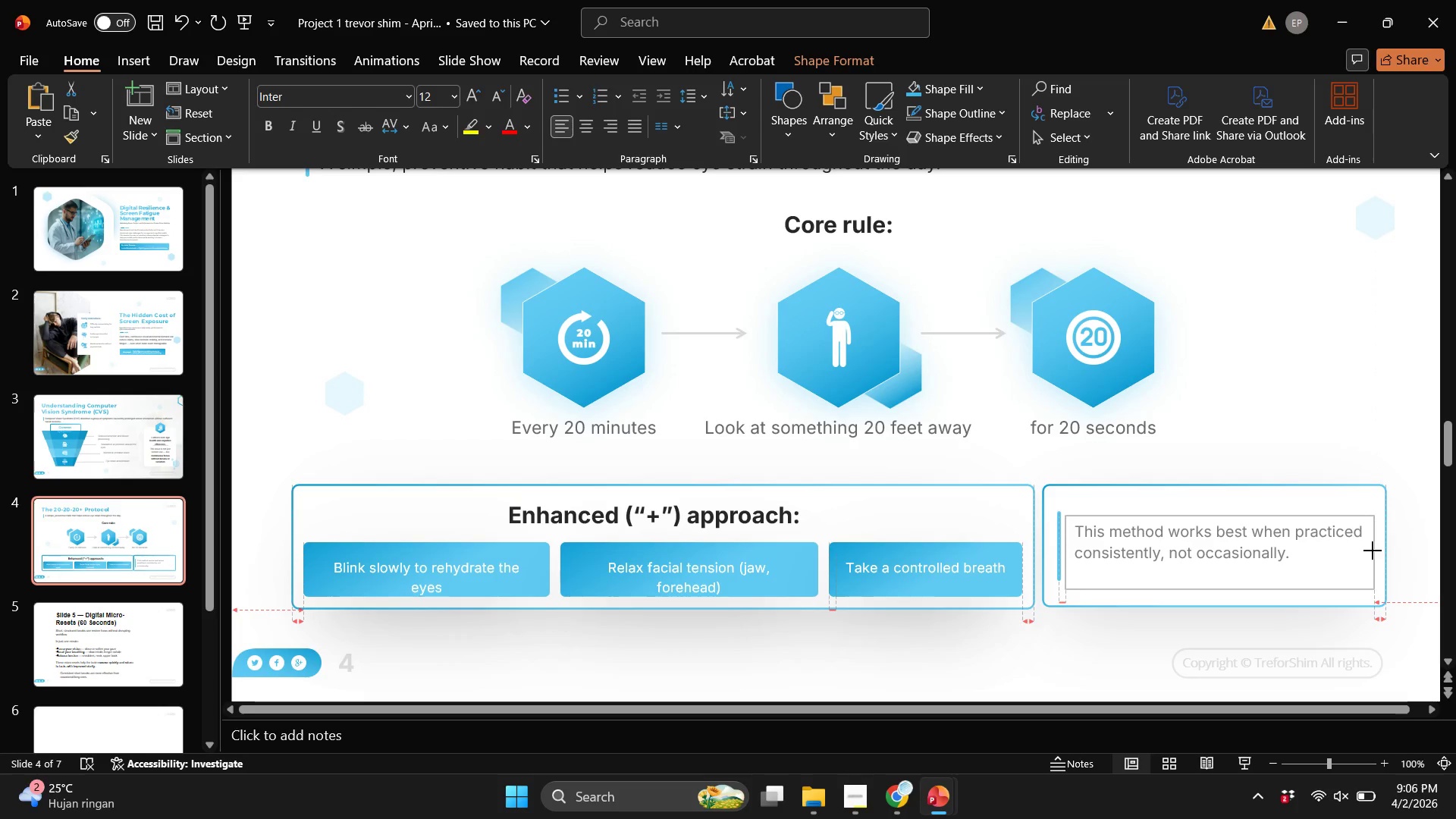 
wait(5.42)
 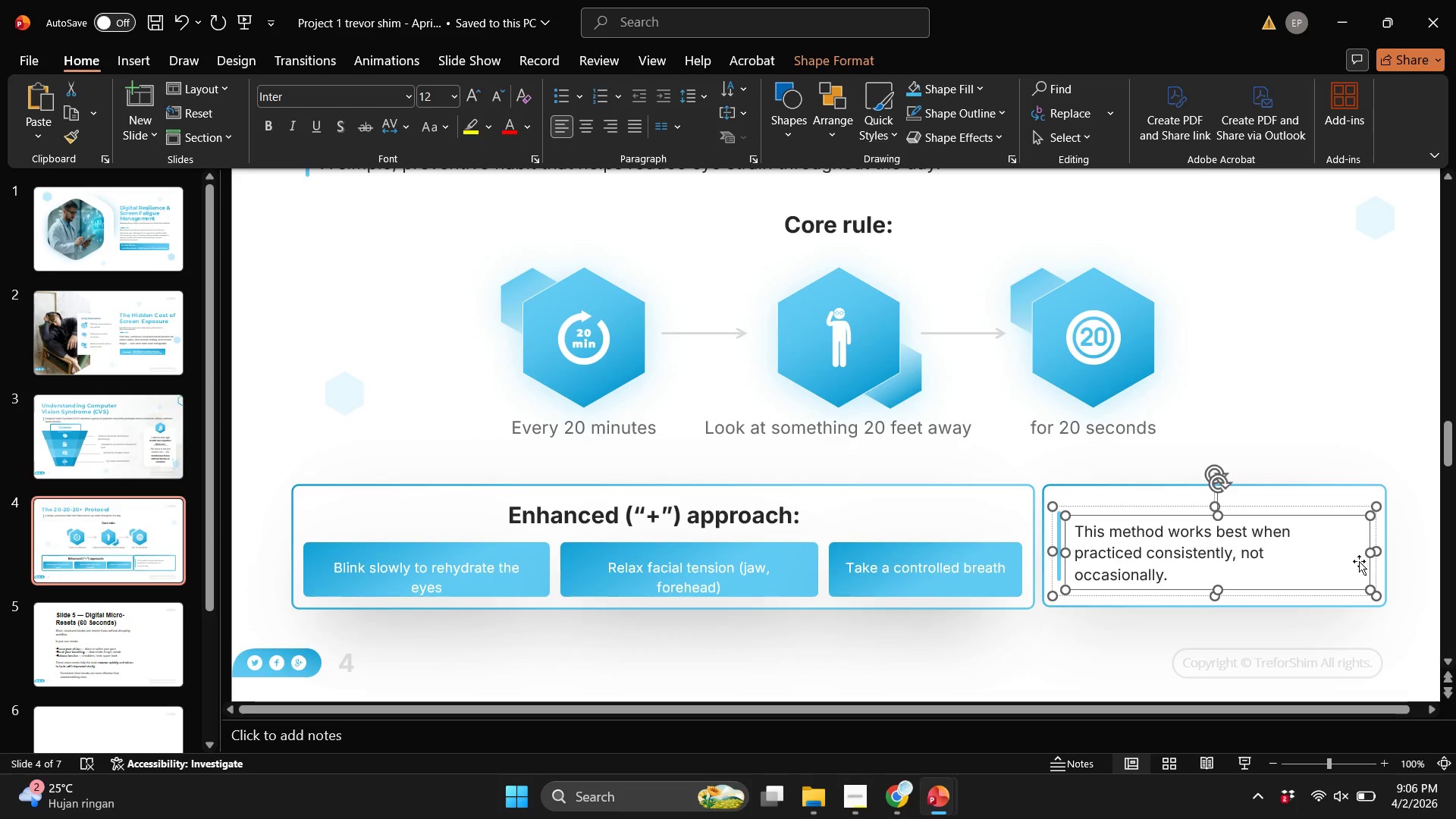 
key(Control+Z)
 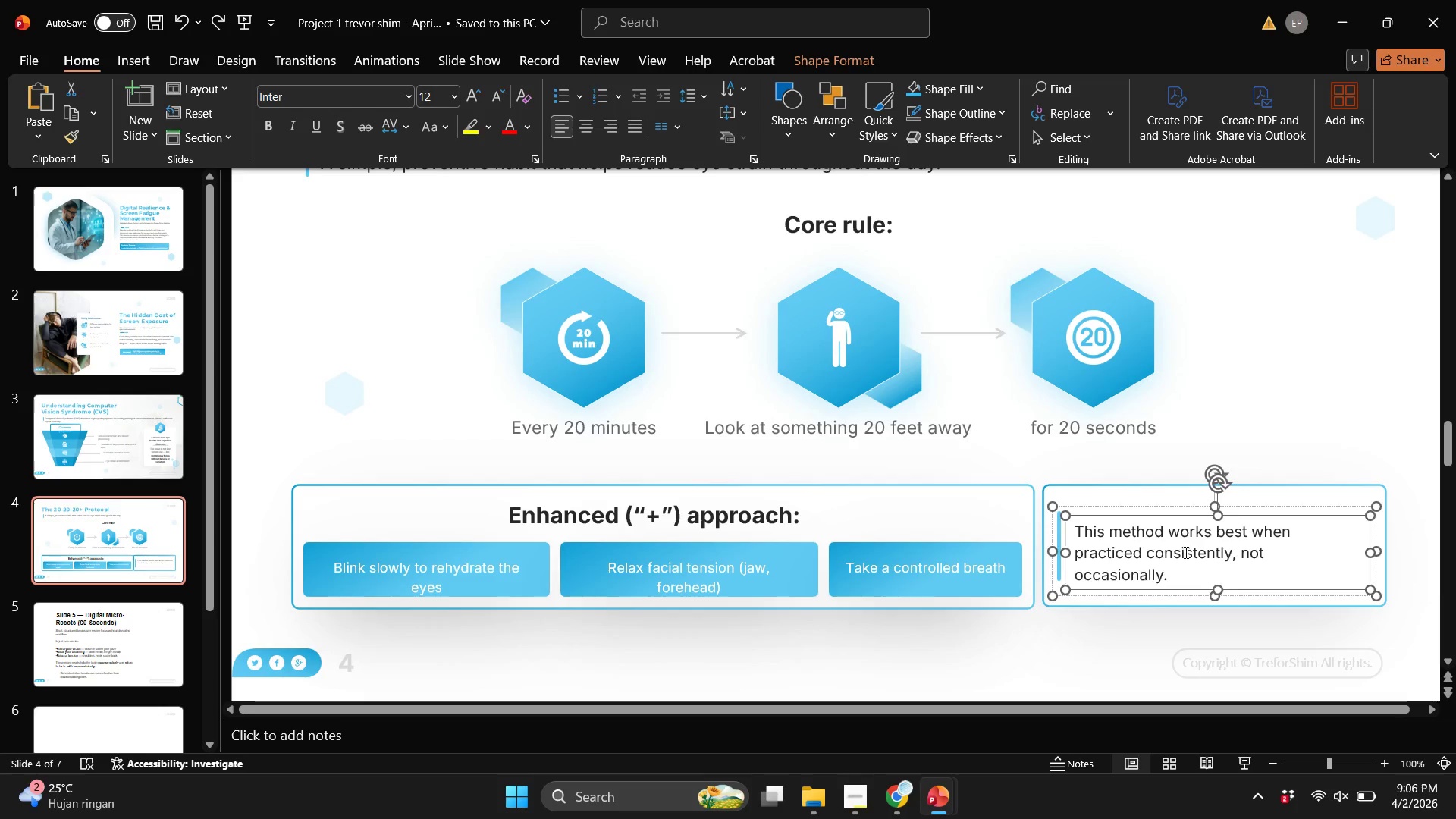 
key(Control+Z)
 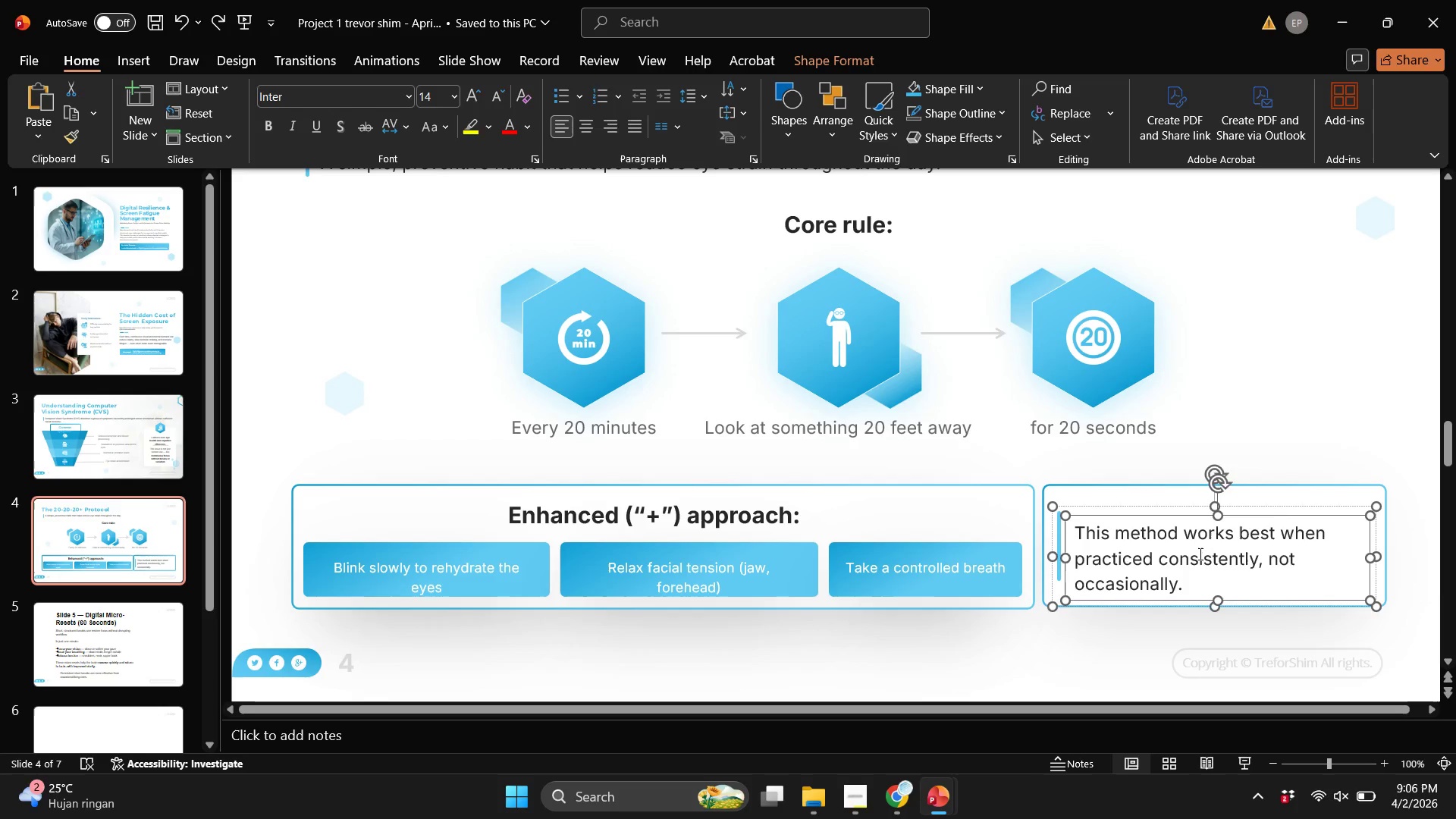 
key(Control+ControlLeft)
 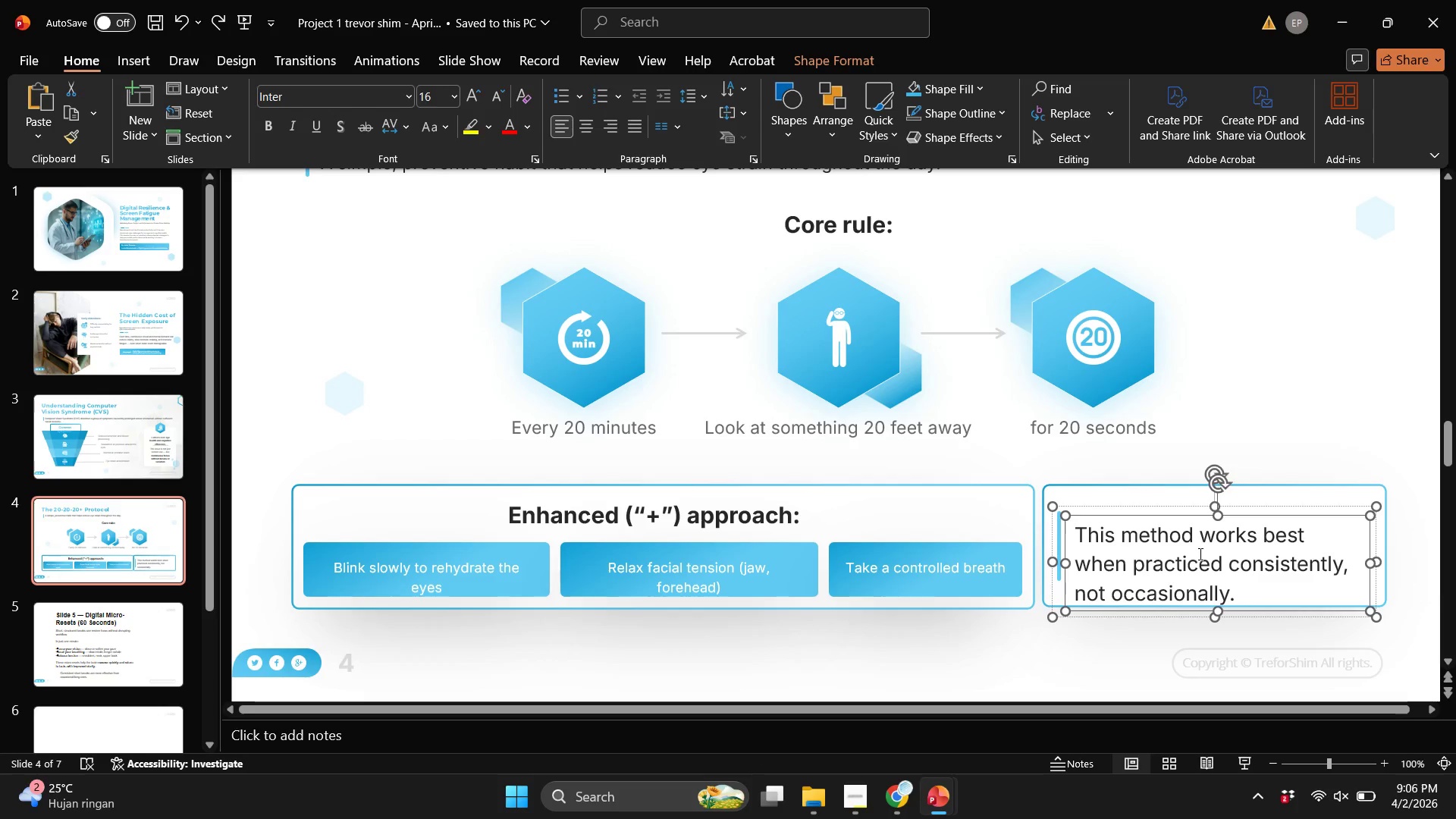 
key(Control+Z)
 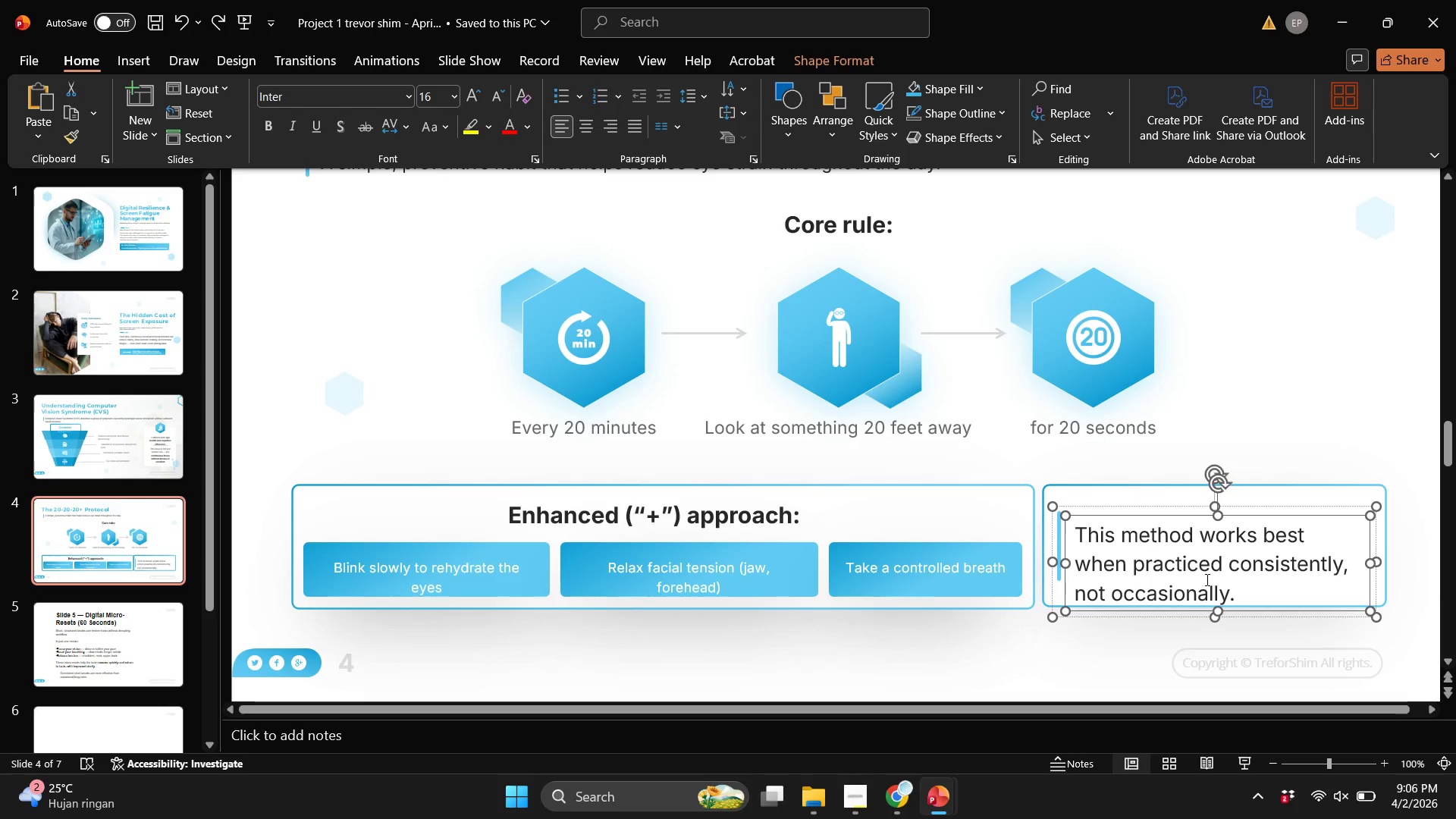 
key(Control+ControlLeft)
 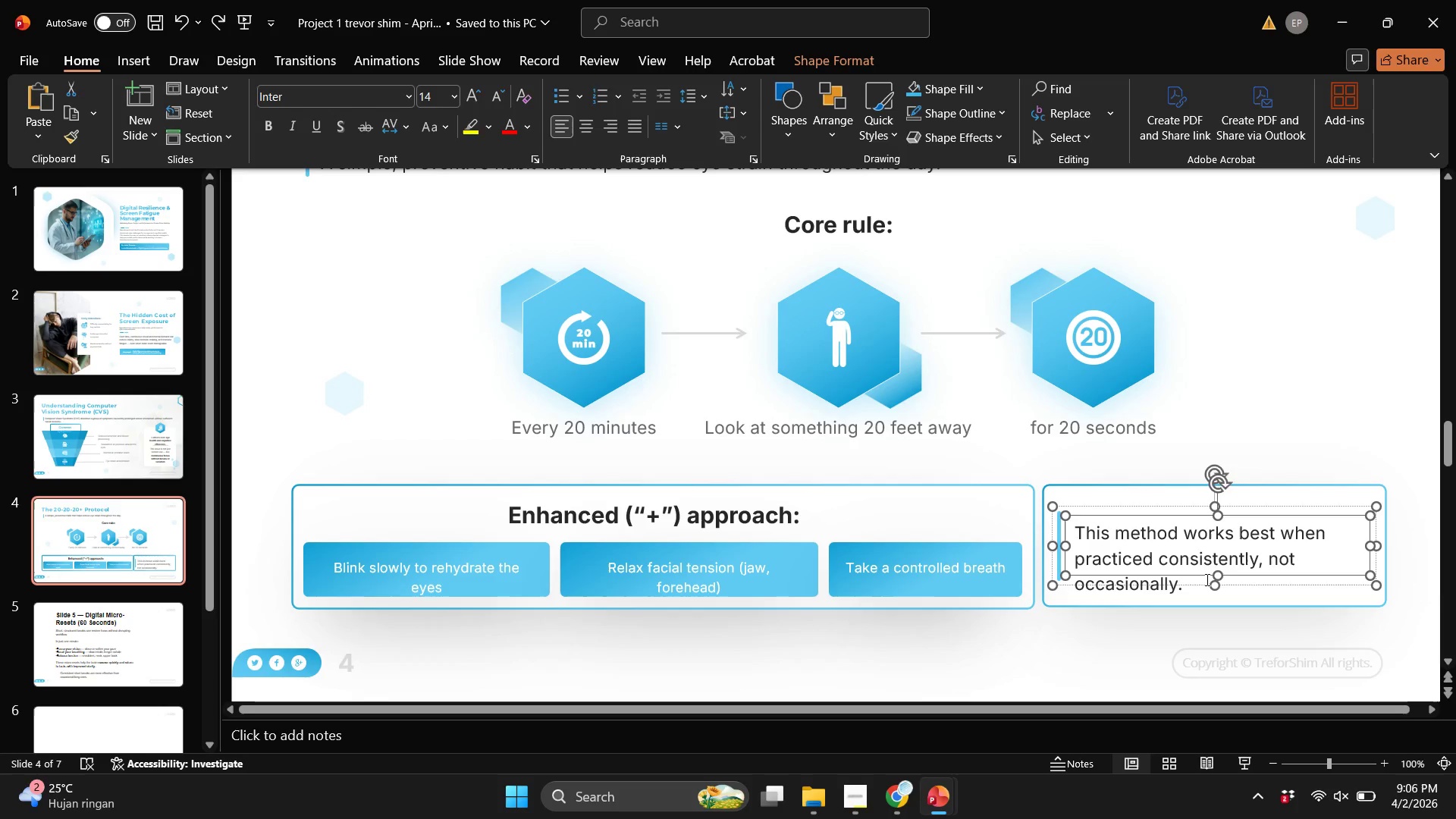 
key(Control+Z)
 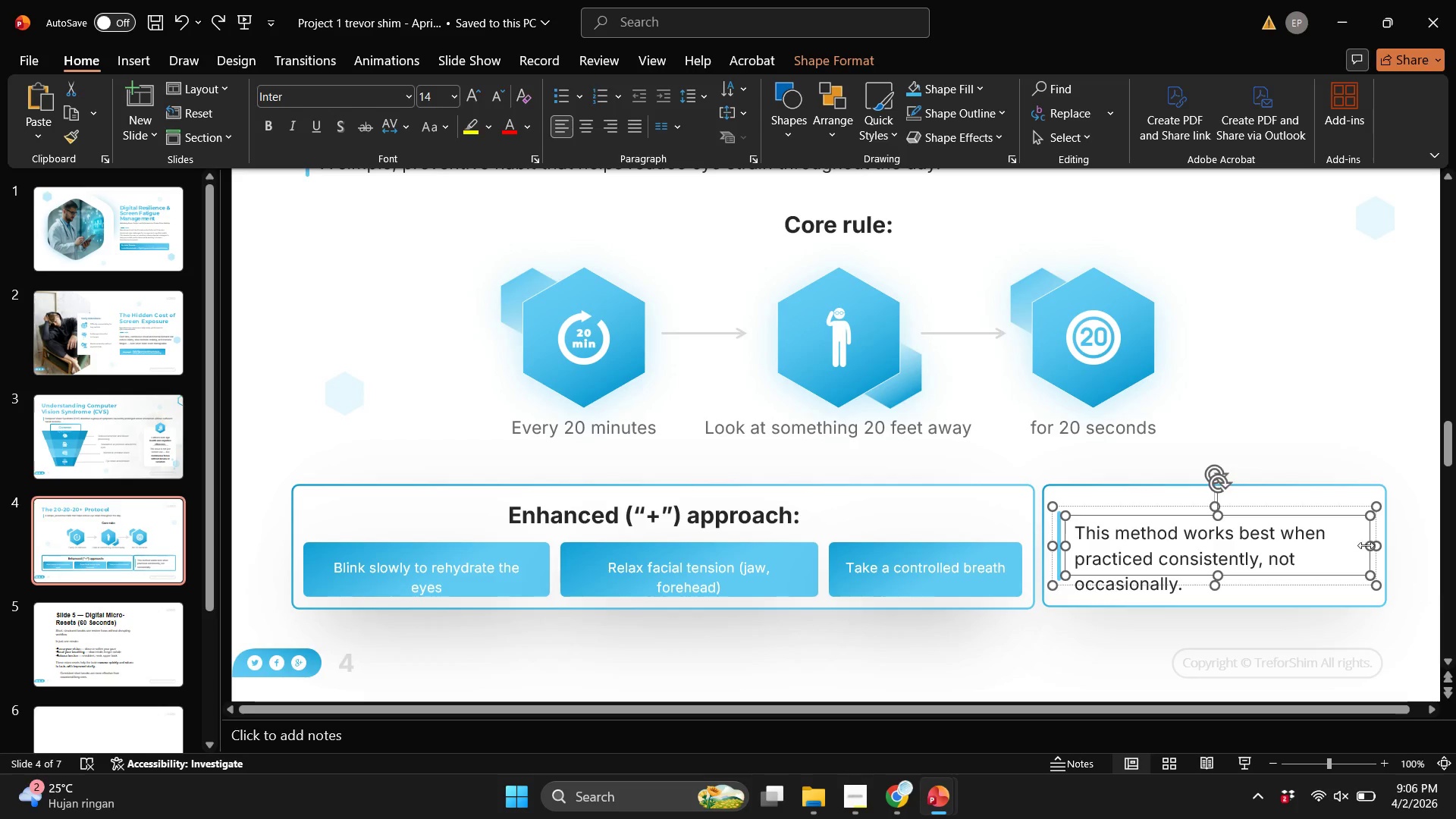 
left_click_drag(start_coordinate=[1370, 544], to_coordinate=[1326, 544])
 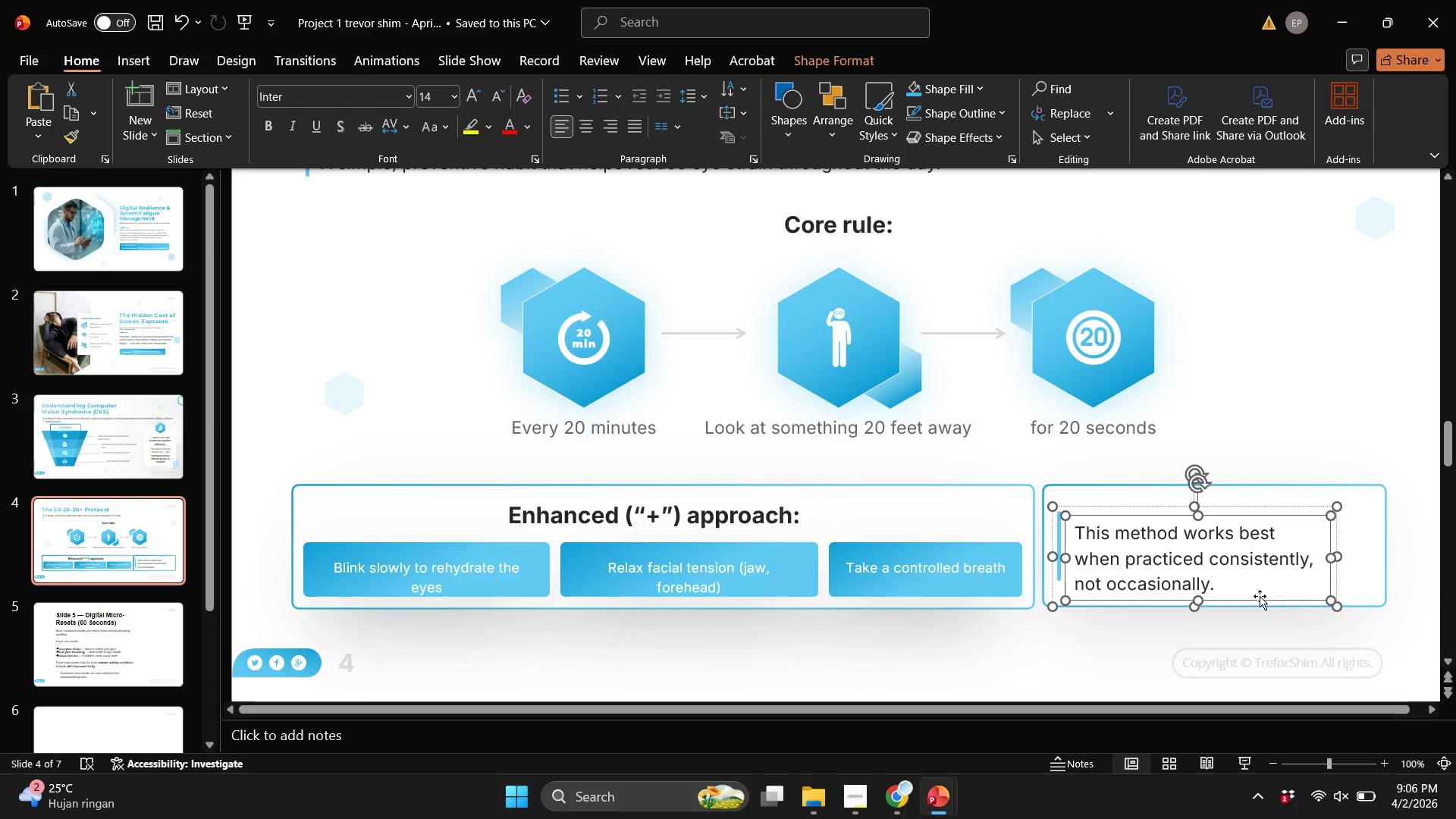 
left_click_drag(start_coordinate=[1260, 596], to_coordinate=[1269, 583])
 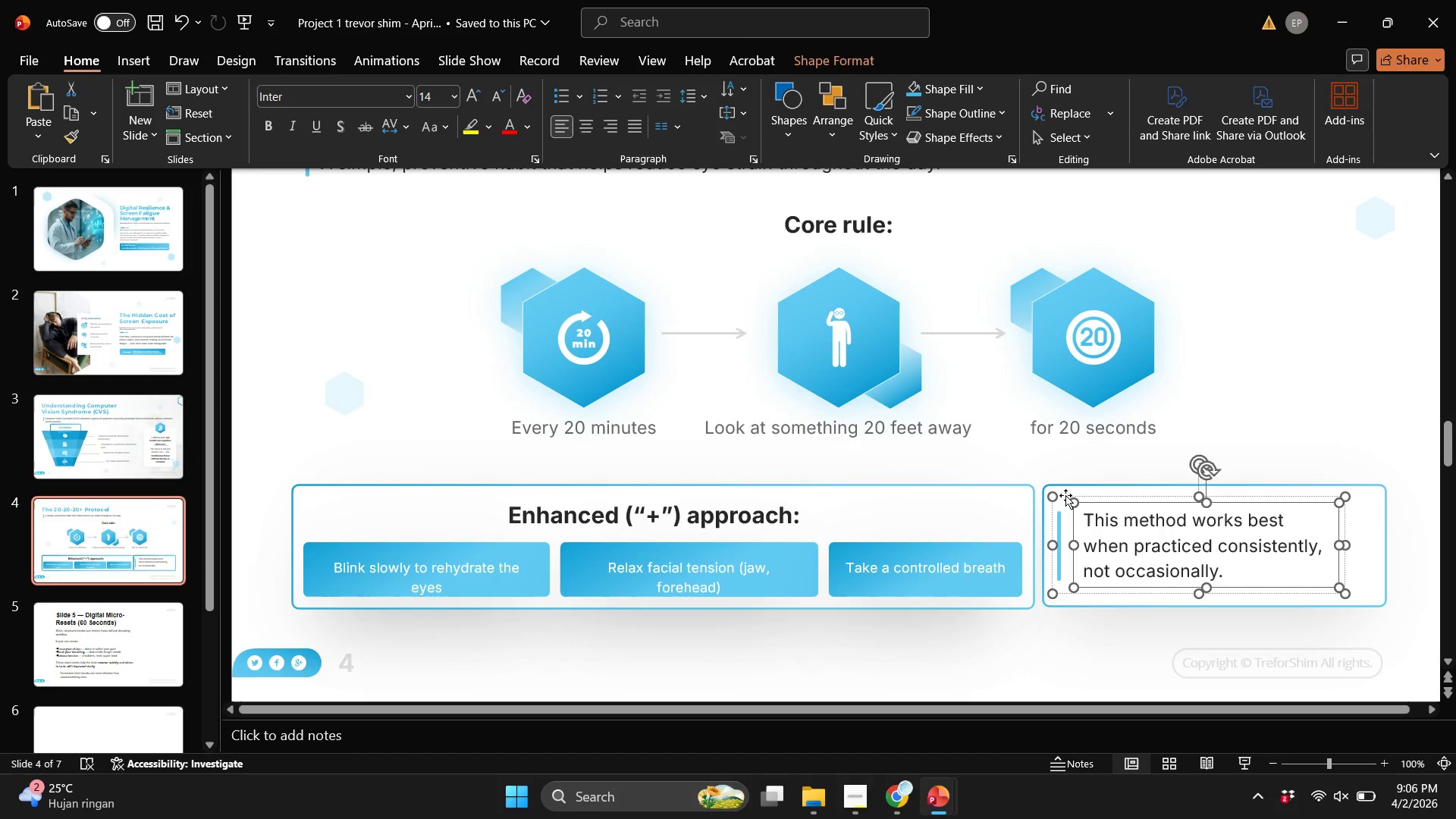 
left_click_drag(start_coordinate=[1065, 495], to_coordinate=[1078, 495])
 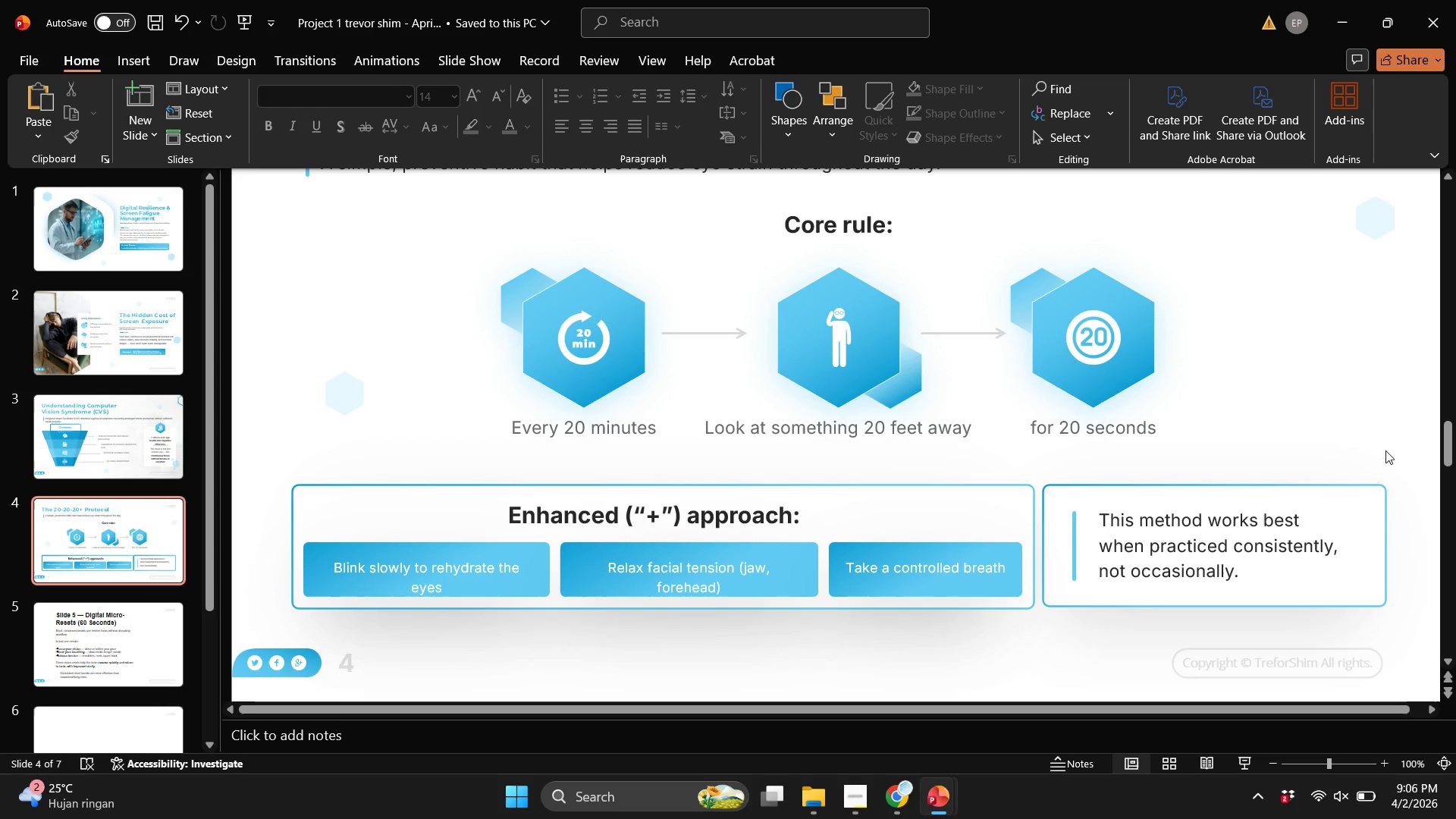 
hold_key(key=ShiftLeft, duration=2.02)
 